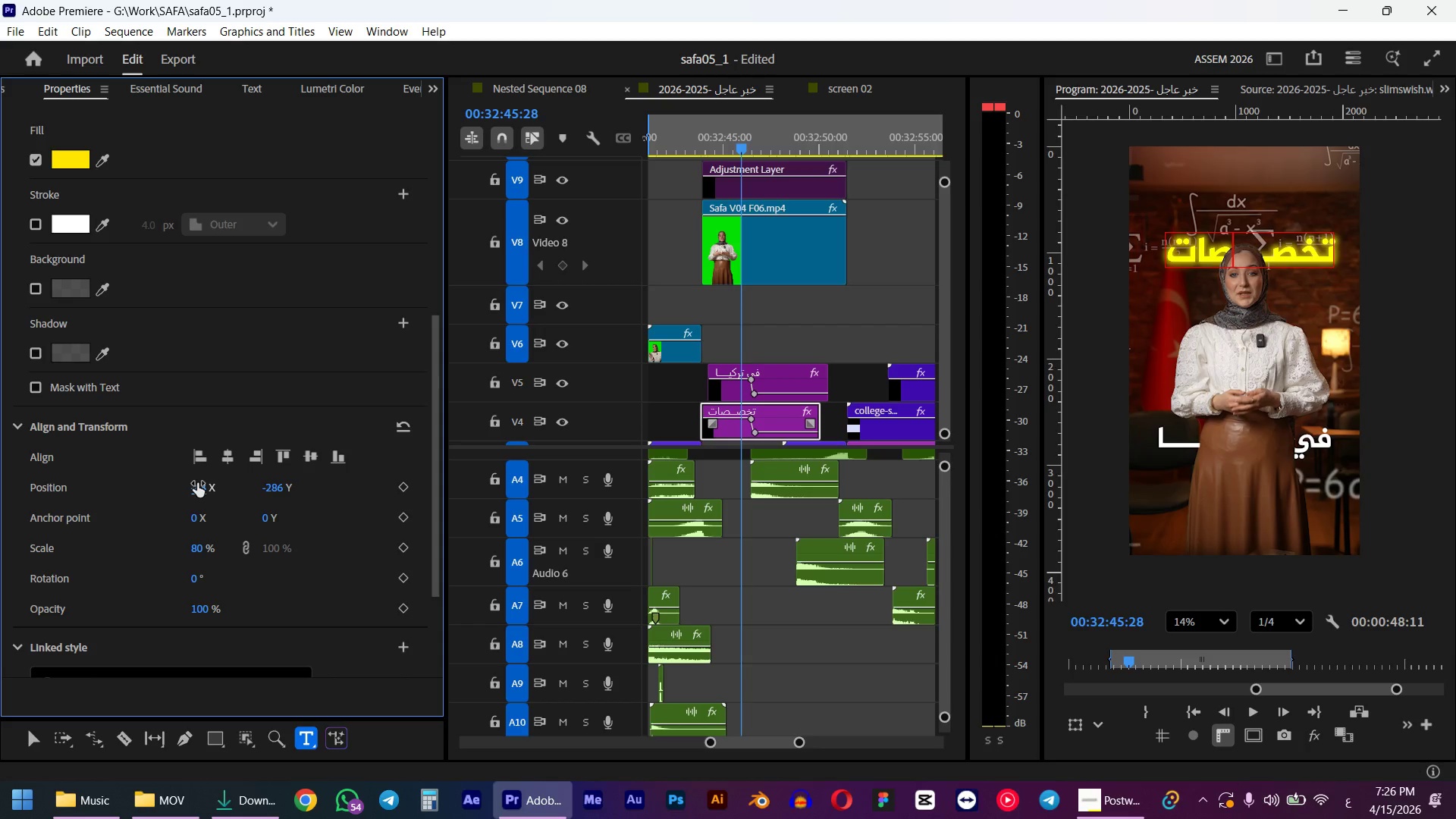 
wait(8.41)
 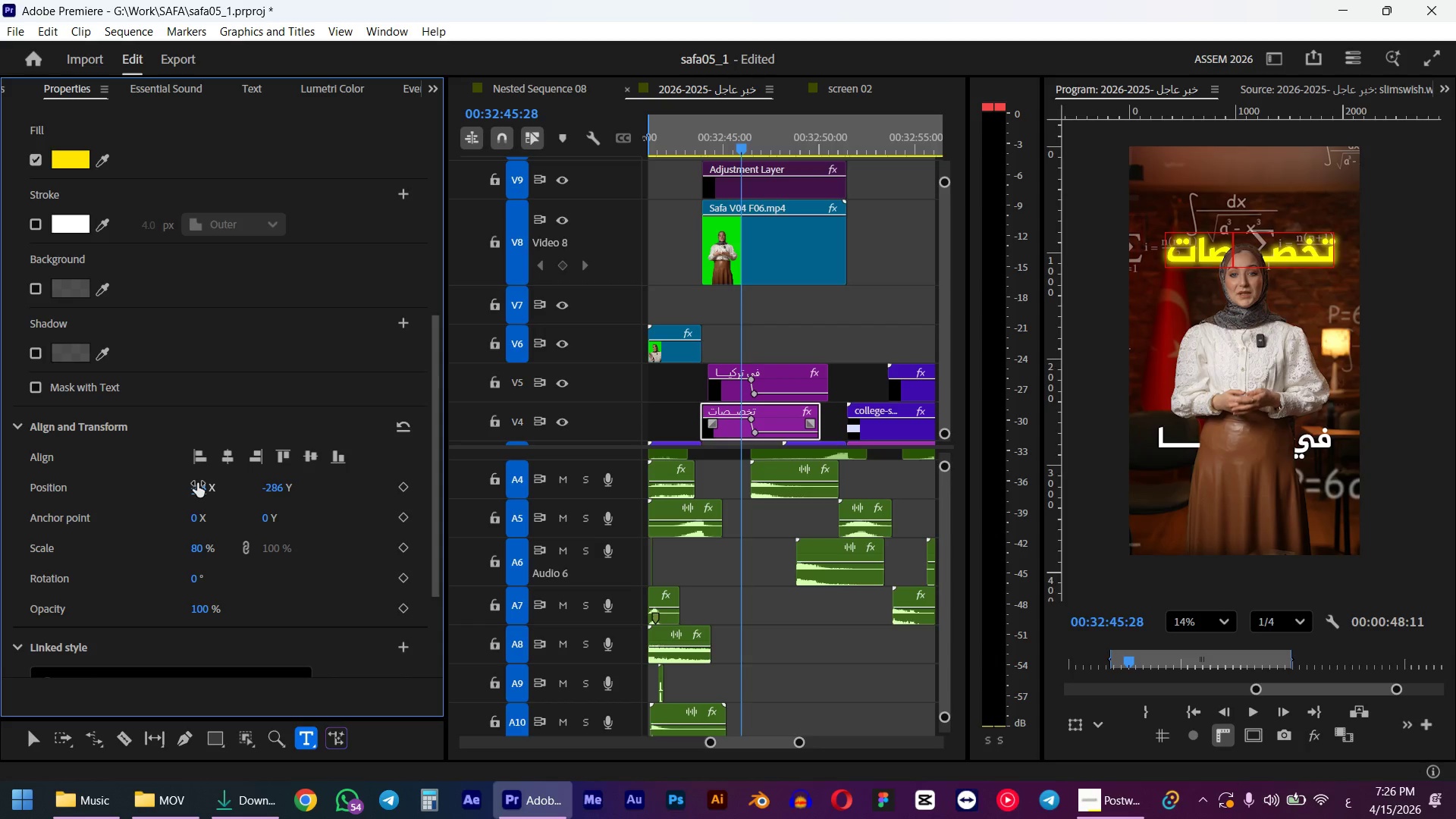 
left_click([33, 743])
 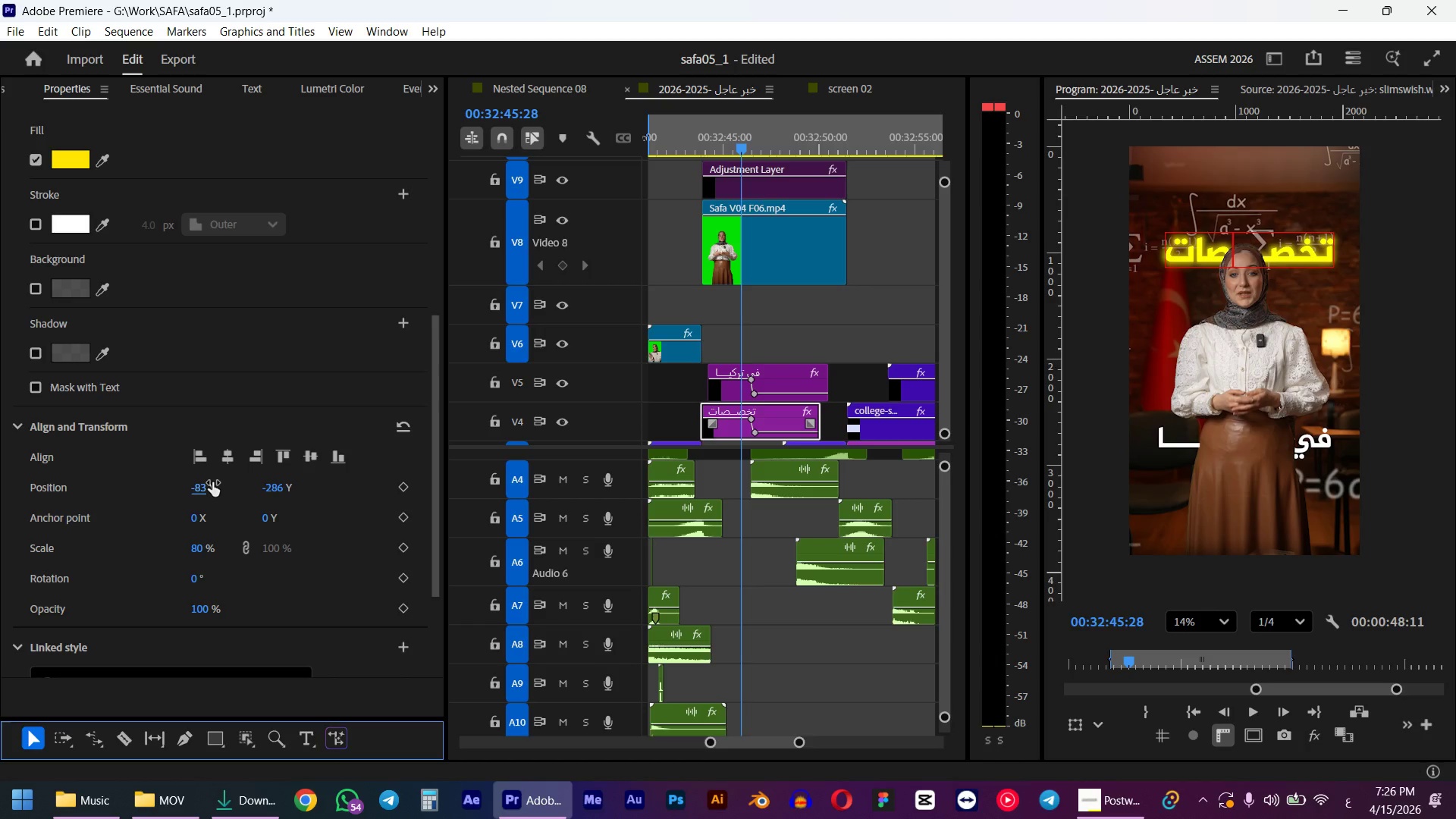 
wait(7.39)
 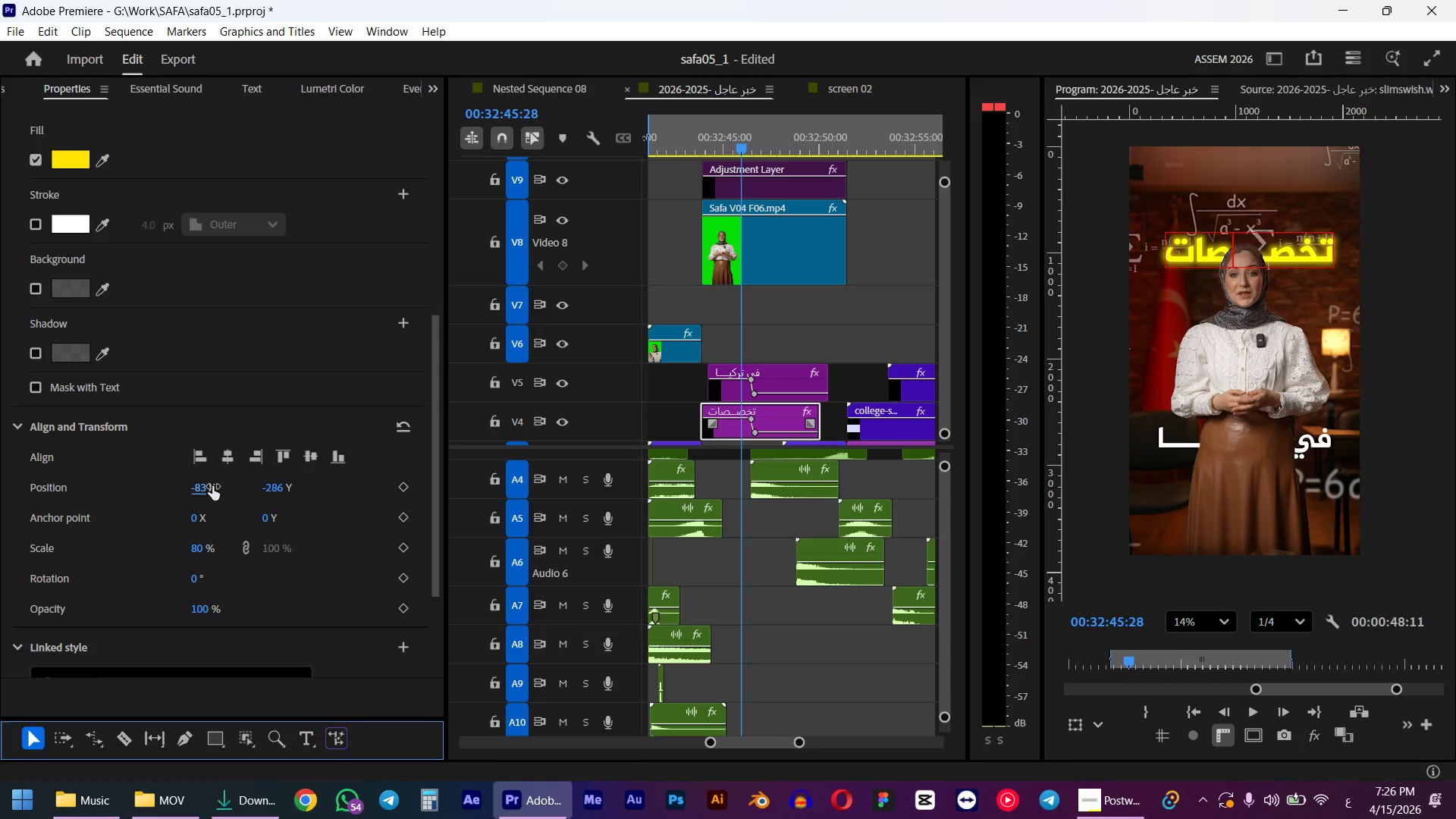 
left_click_drag(start_coordinate=[202, 486], to_coordinate=[145, 479])
 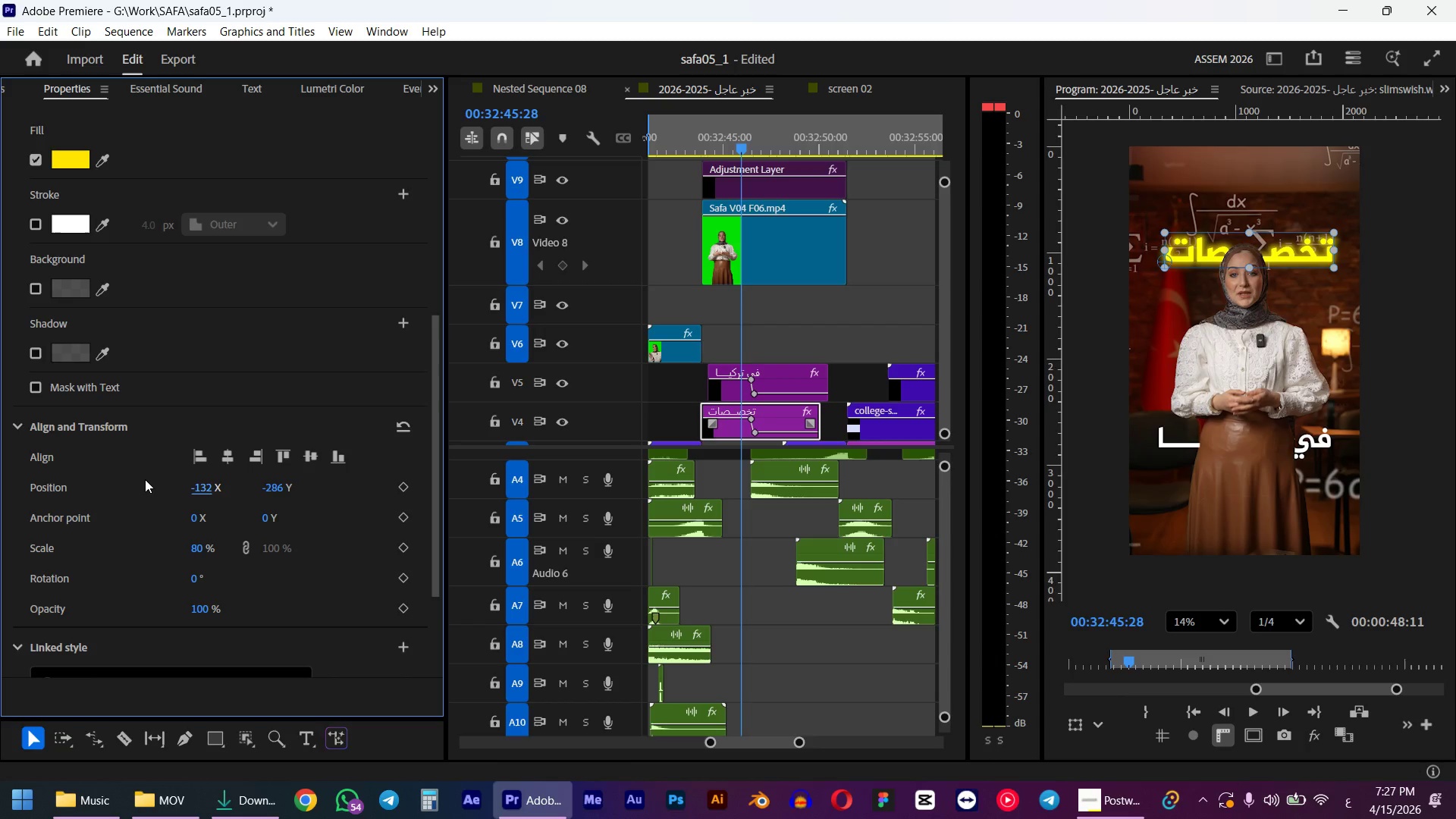 
wait(6.48)
 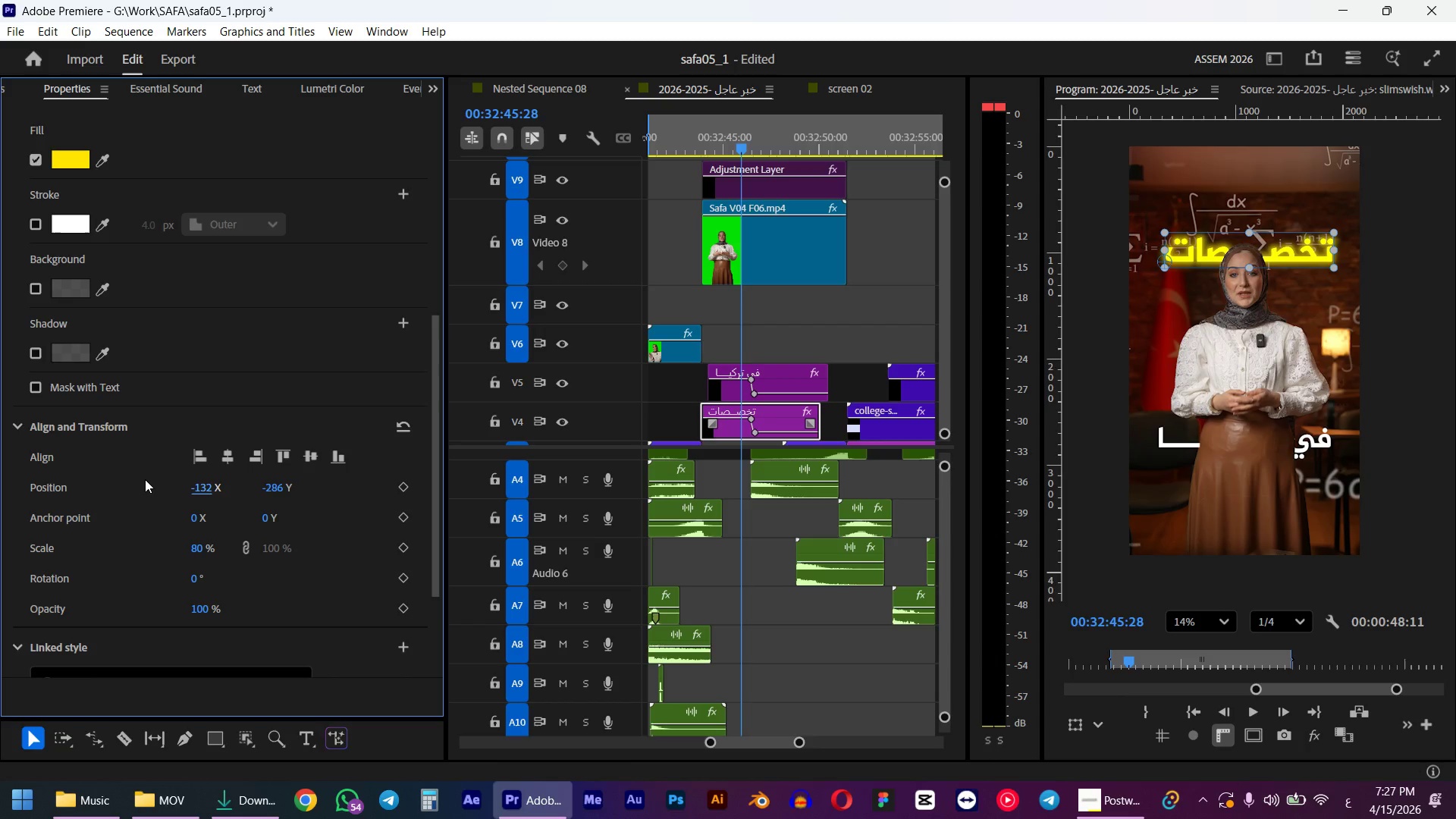 
left_click_drag(start_coordinate=[210, 491], to_coordinate=[182, 488])
 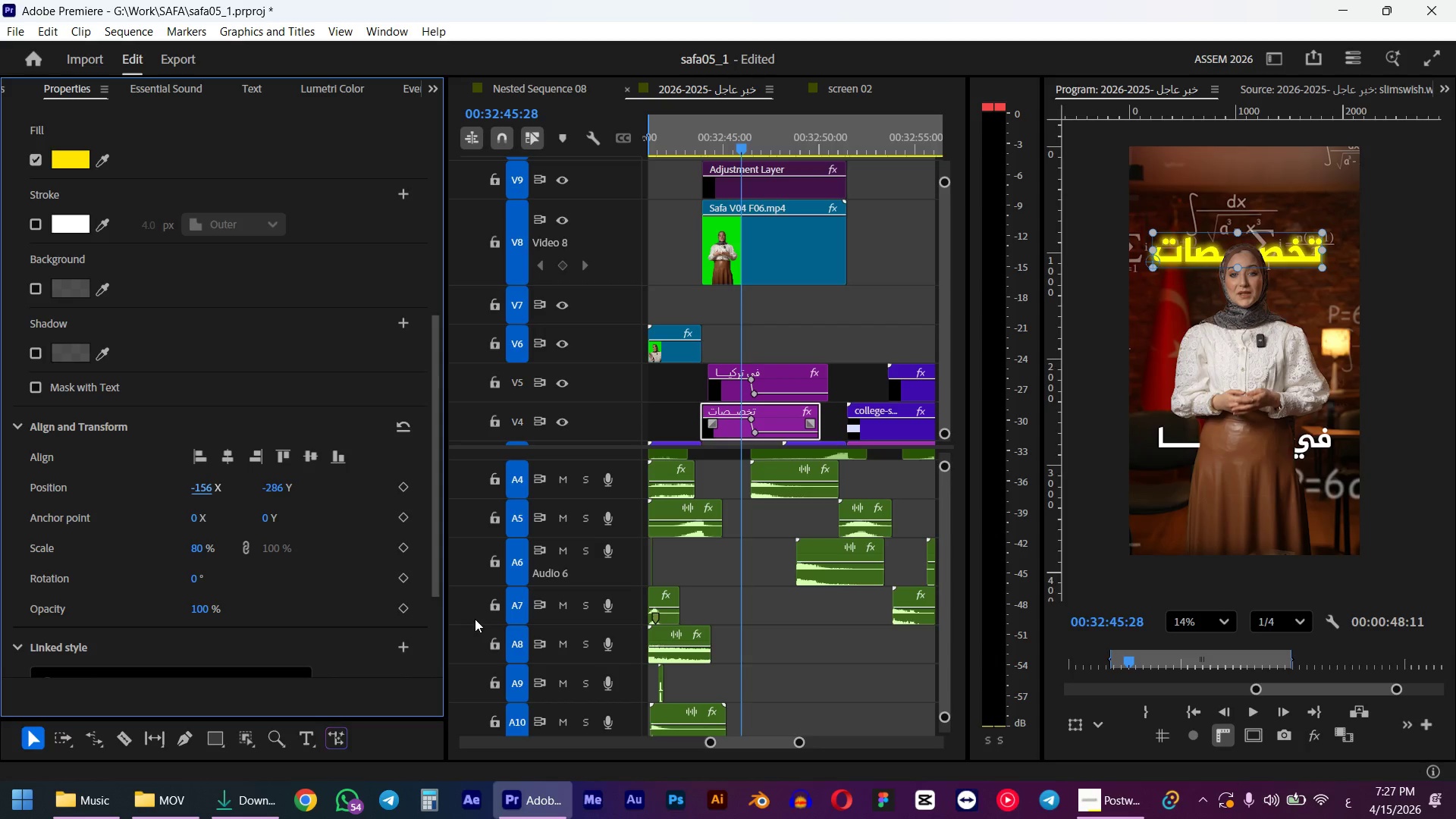 
left_click([769, 383])
 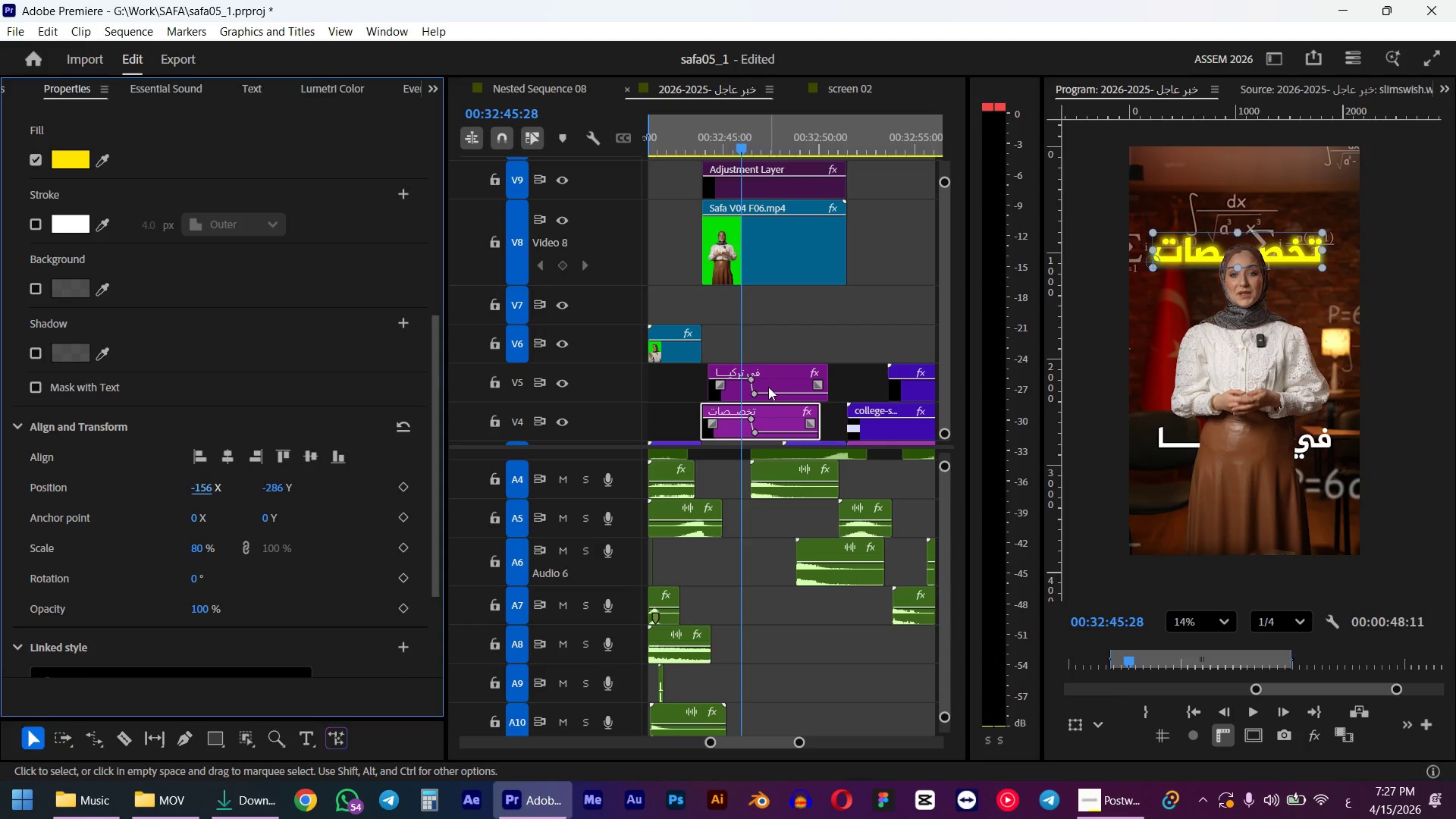 
left_click([728, 439])
 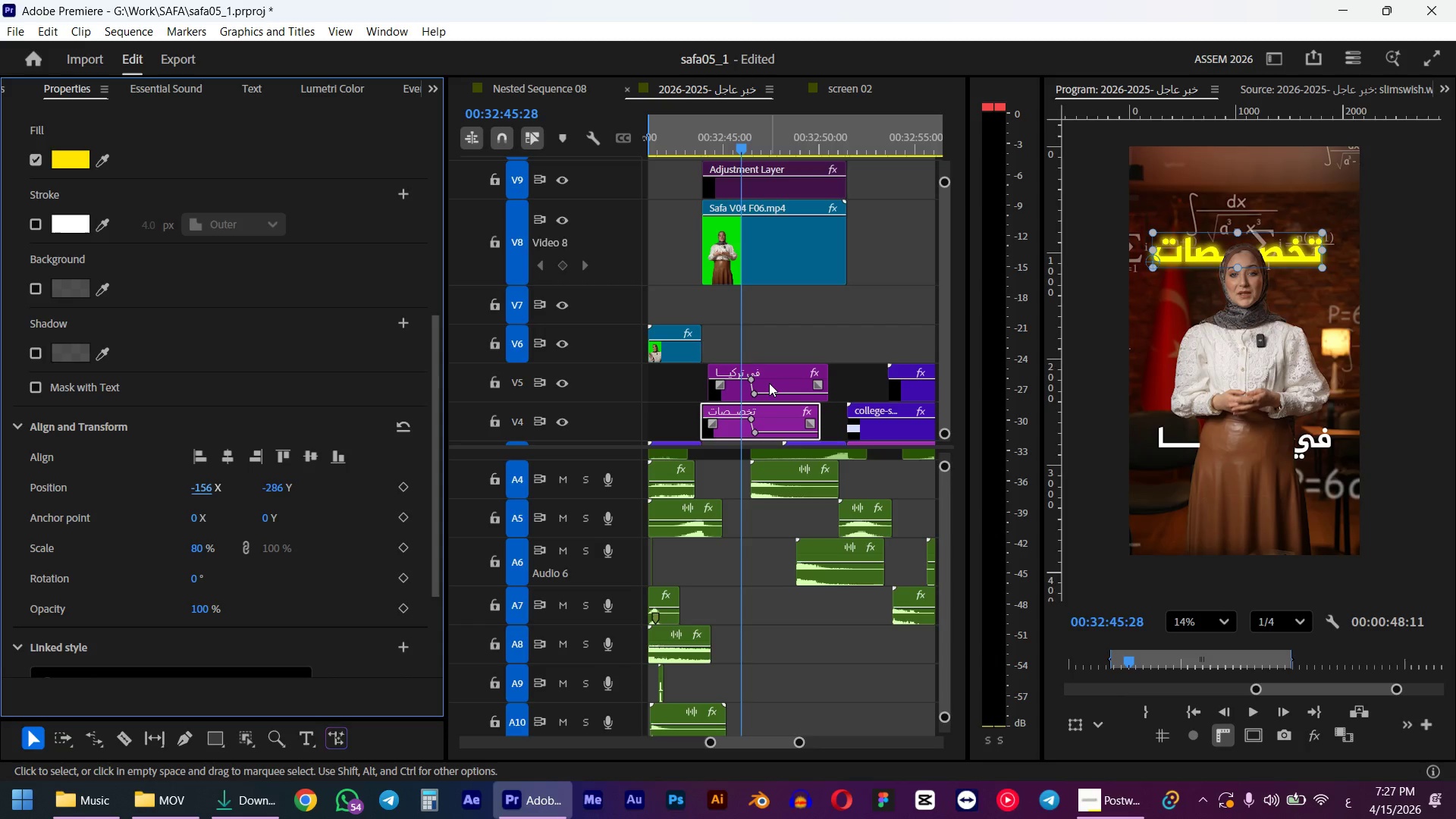 
left_click([104, 182])
 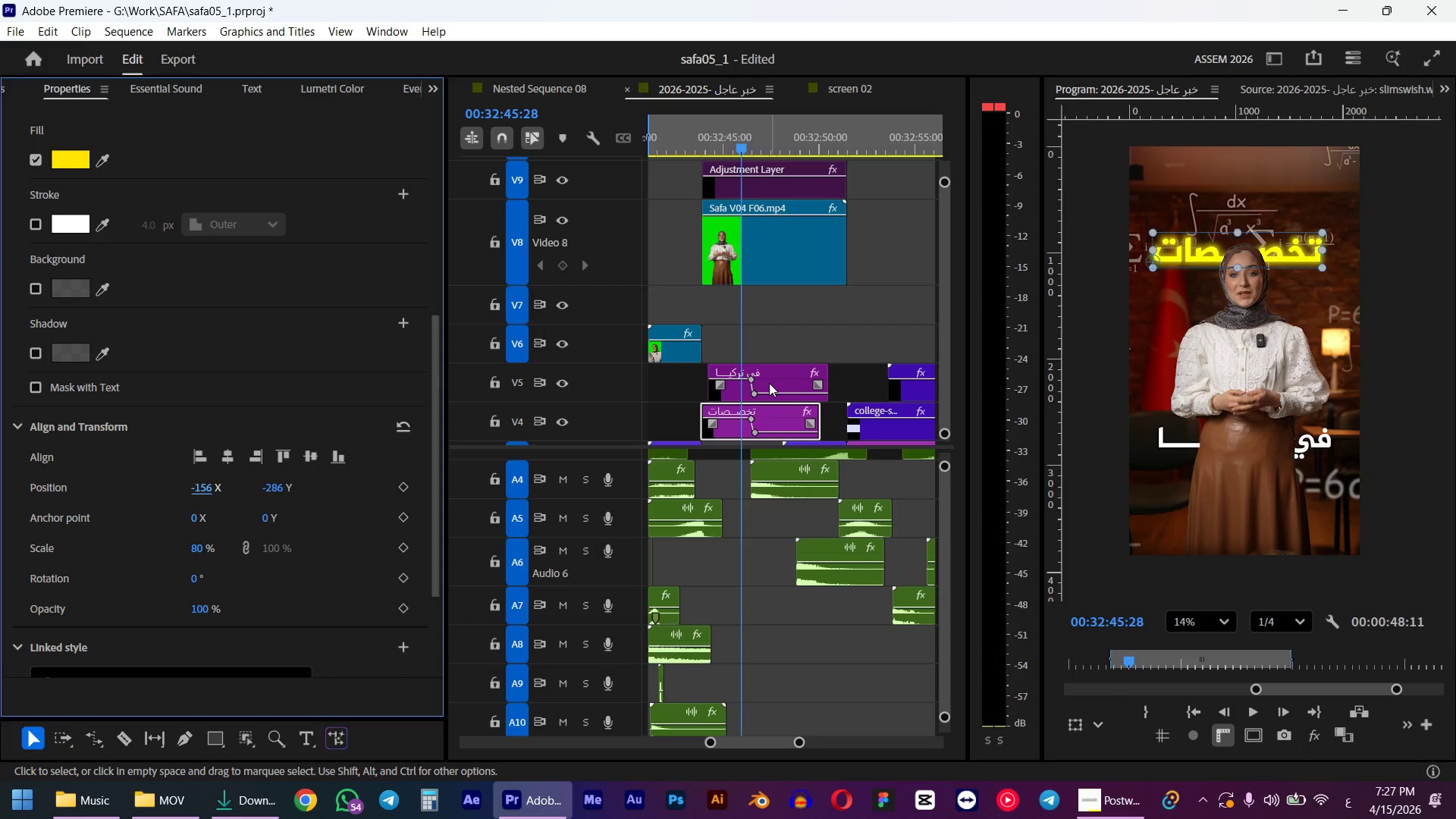 
scroll: coordinate [344, 524], scroll_direction: down, amount: 20.0
 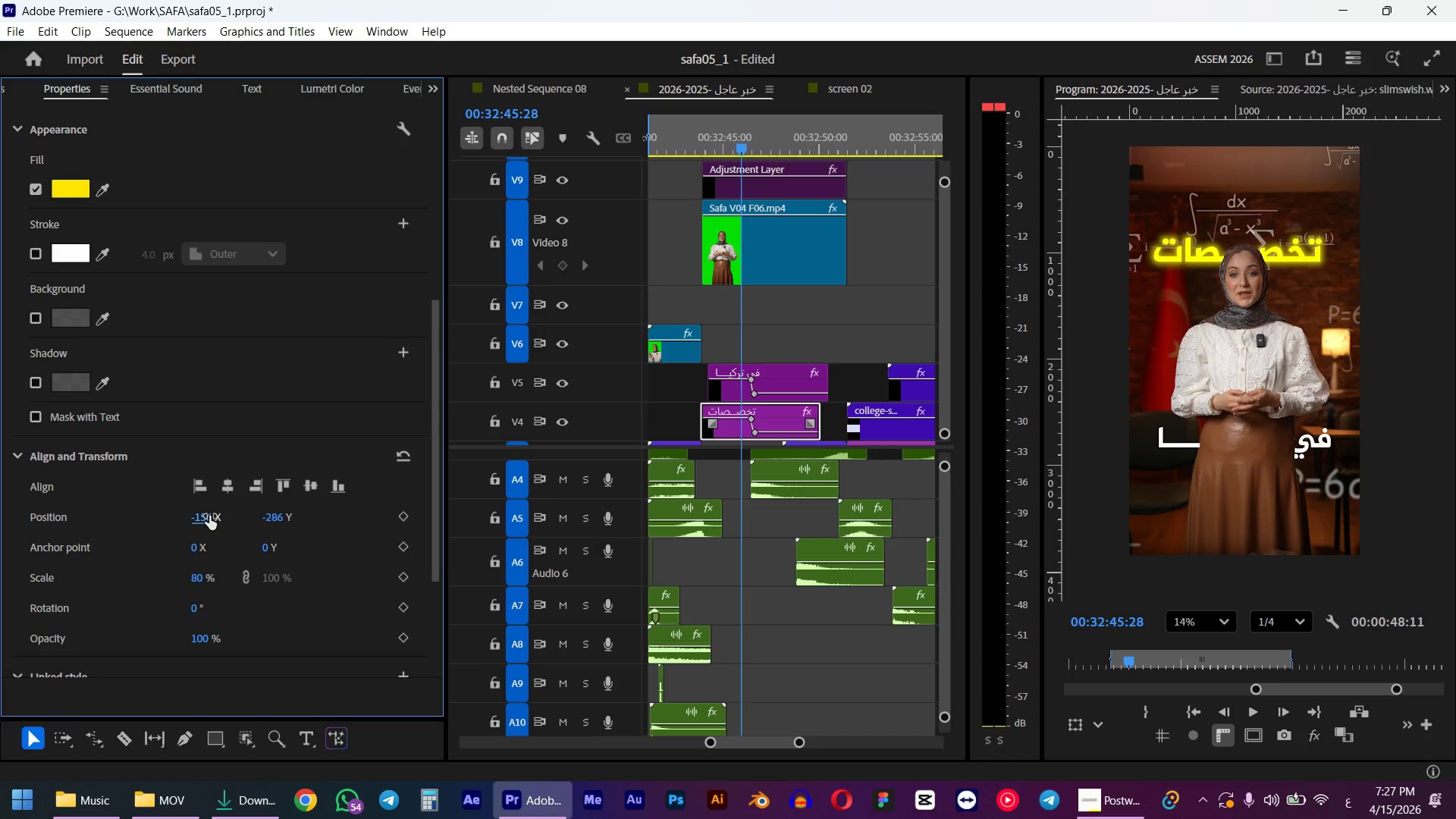 
left_click_drag(start_coordinate=[209, 516], to_coordinate=[243, 514])
 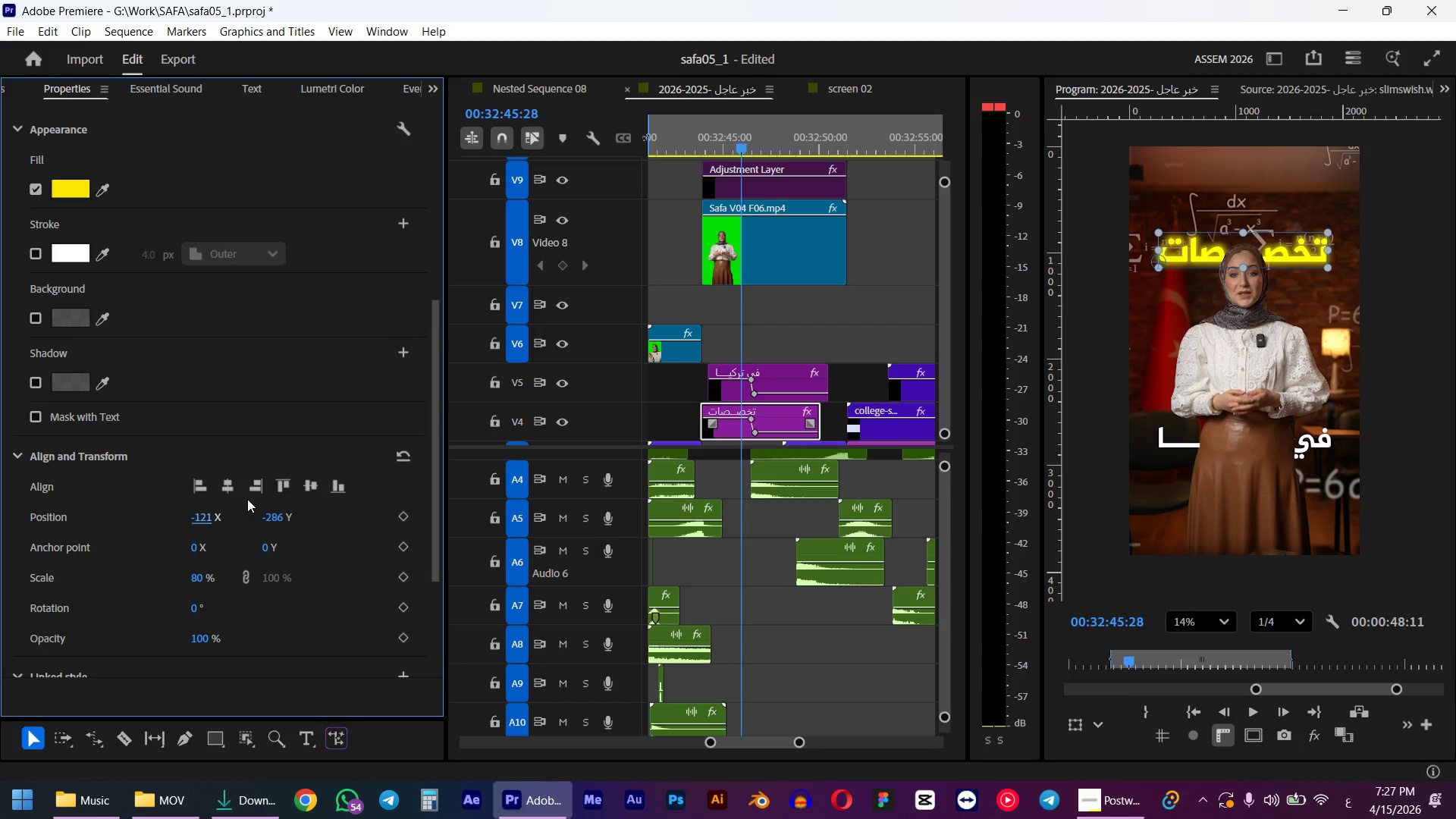 
wait(12.44)
 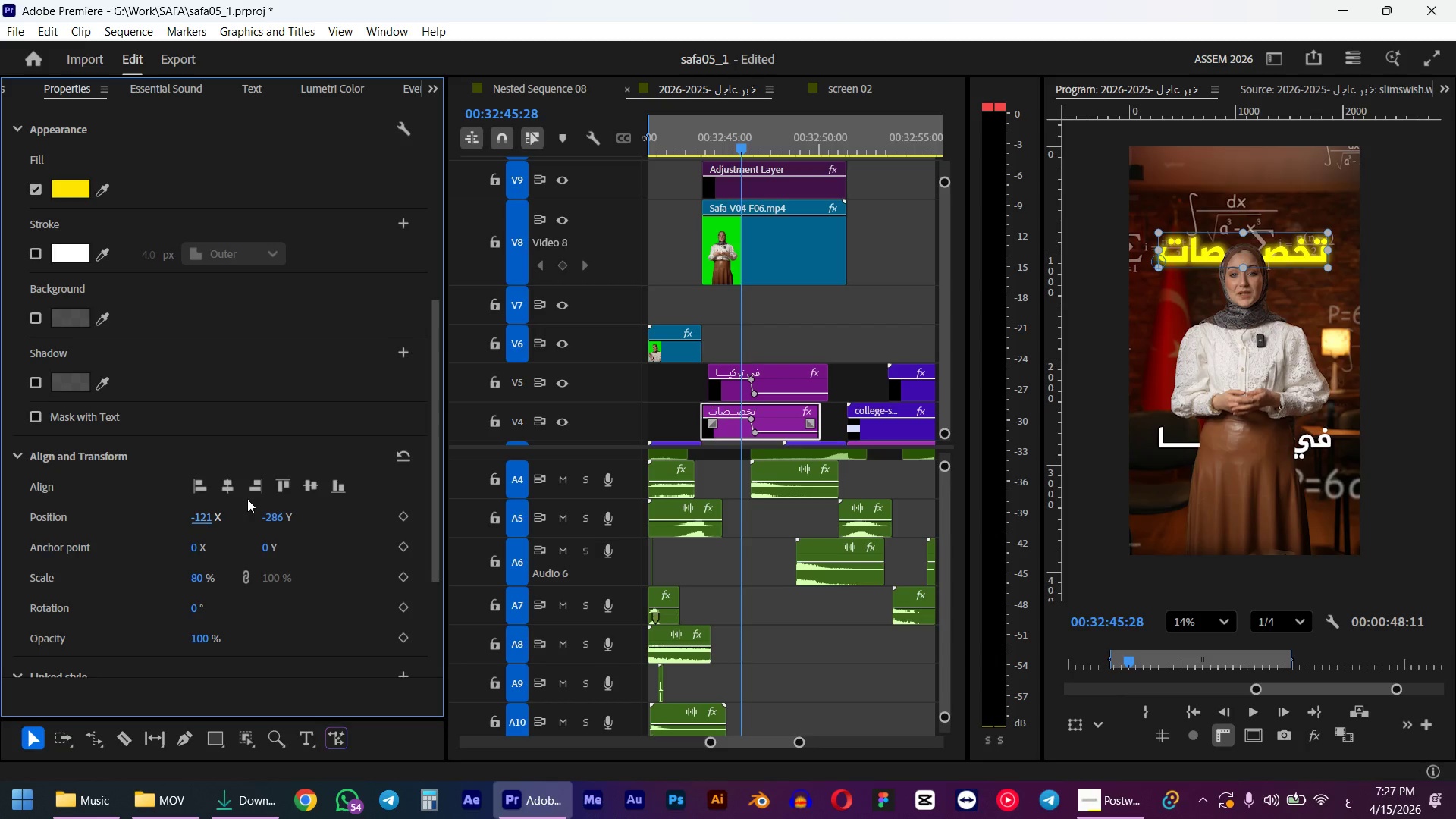 
left_click([736, 395])
 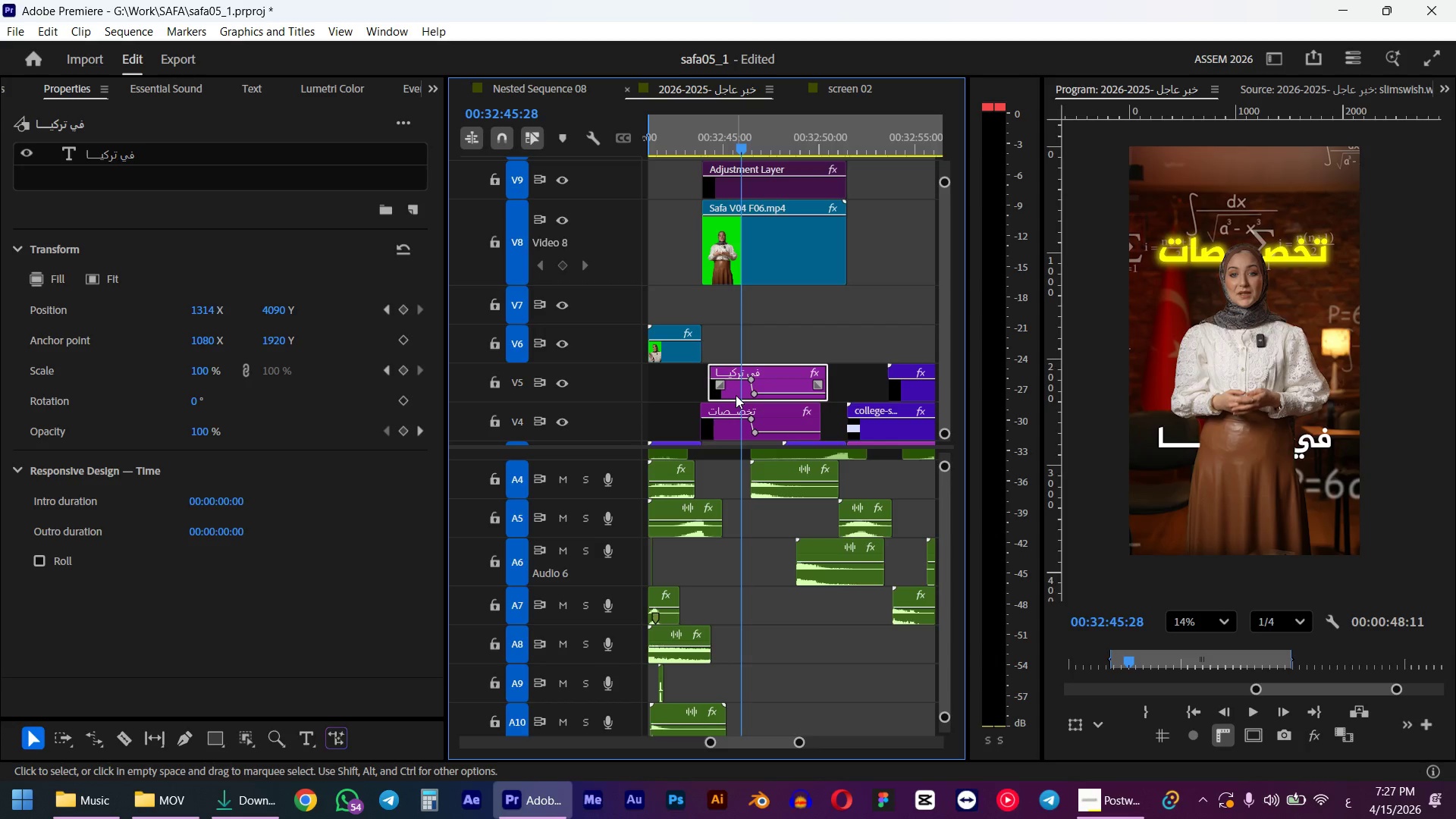 
wait(10.36)
 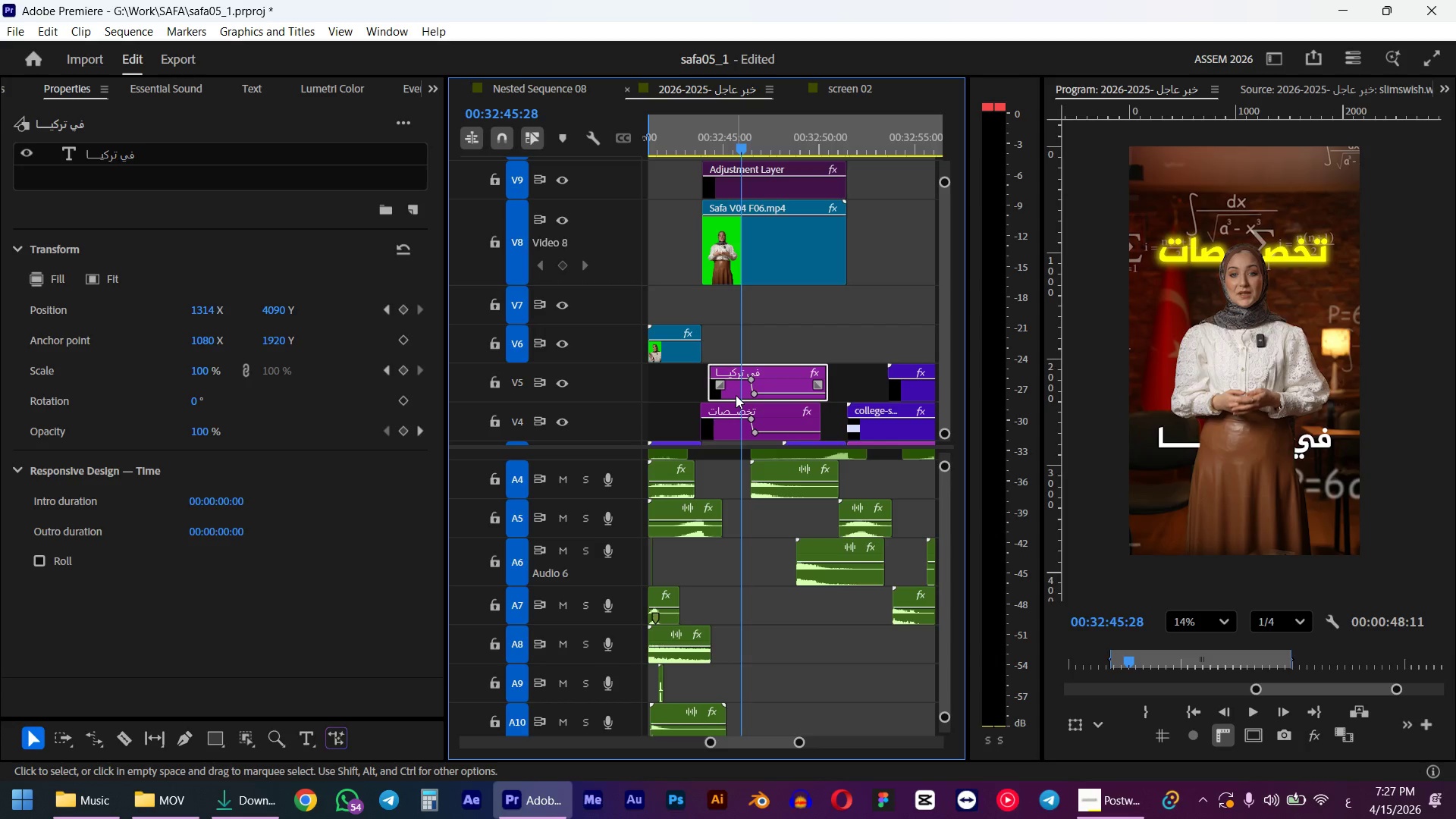 
double_click([102, 157])
 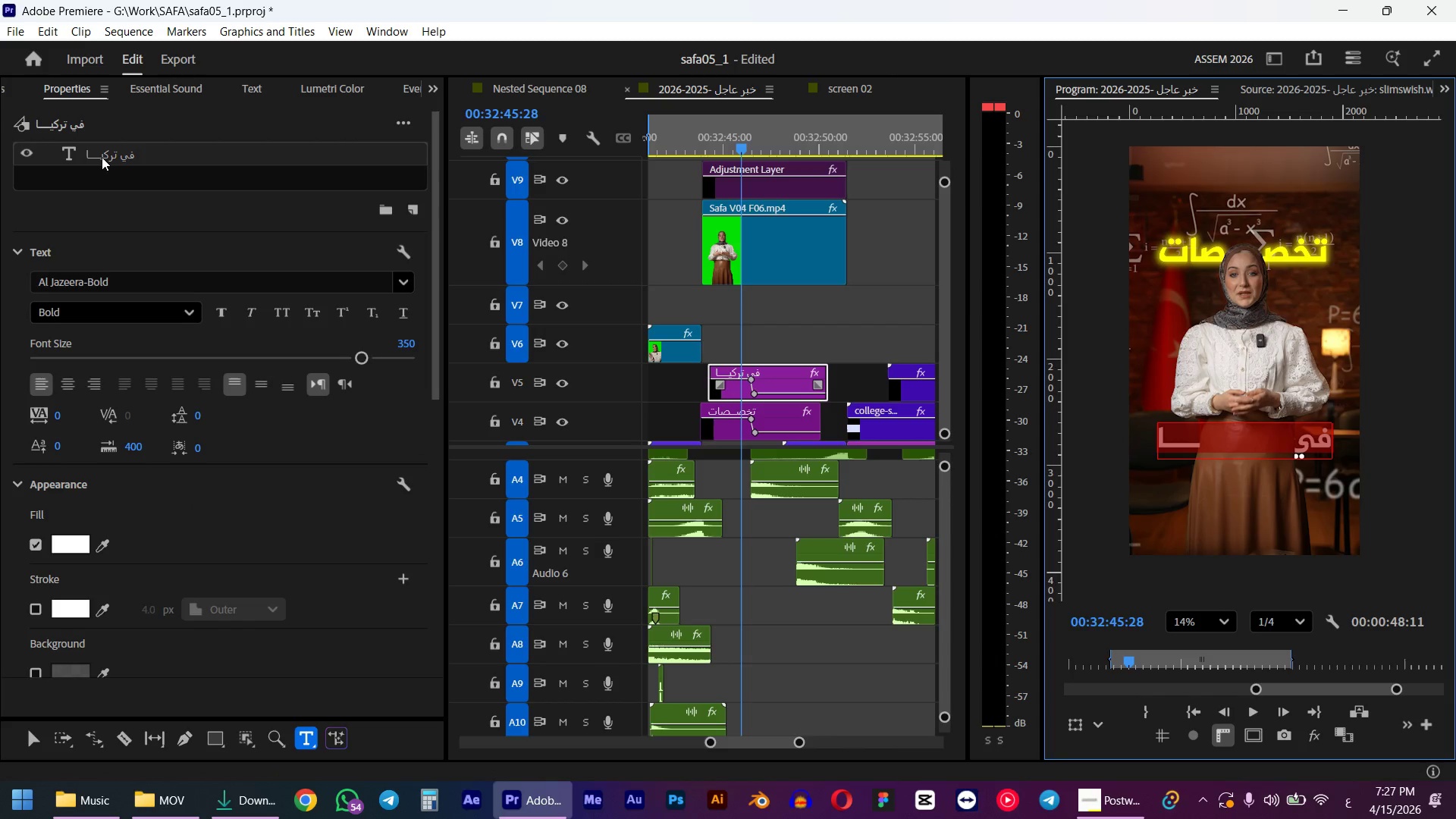 
type(;jdJJJJJvm)
 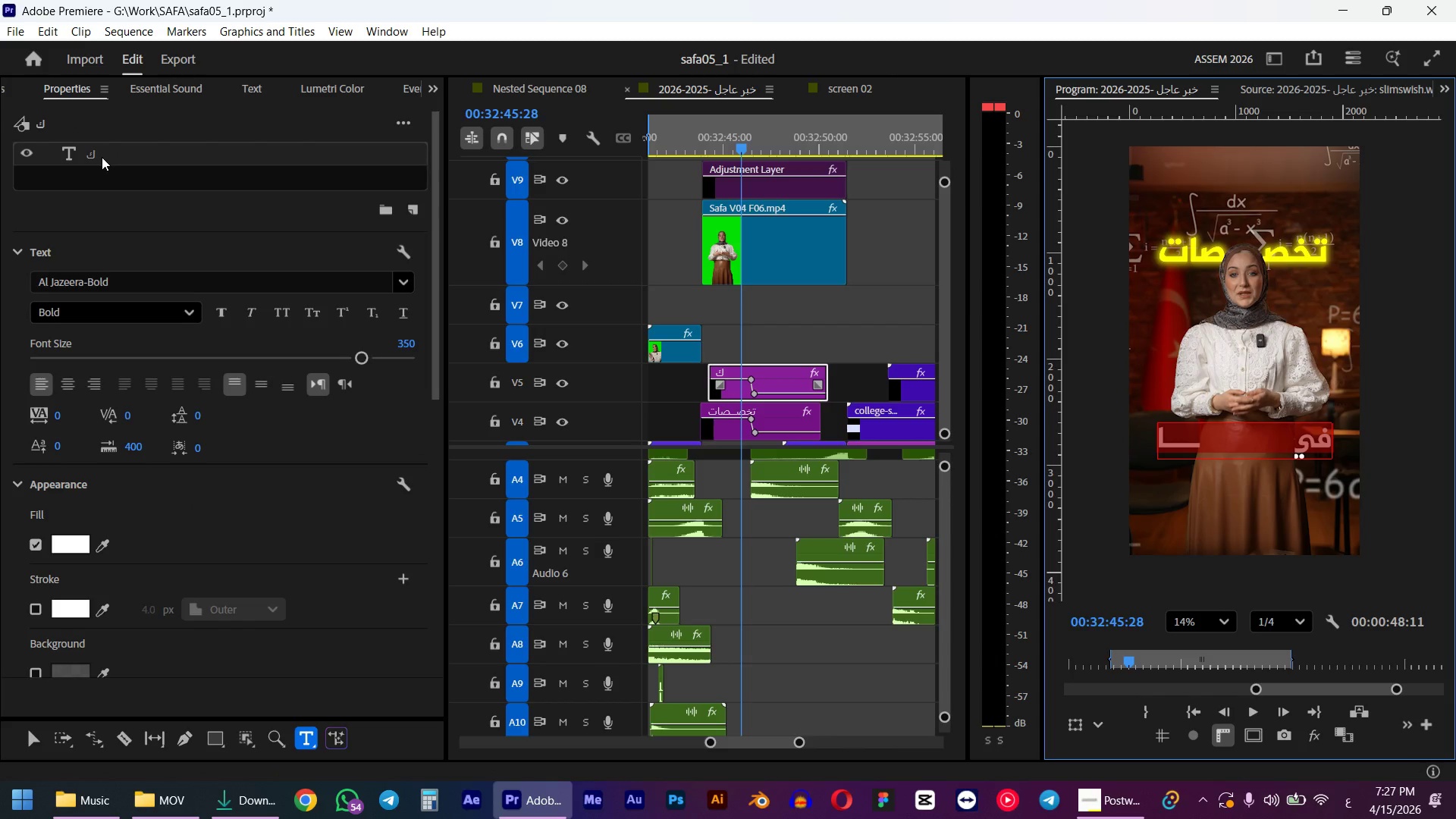 
wait(16.7)
 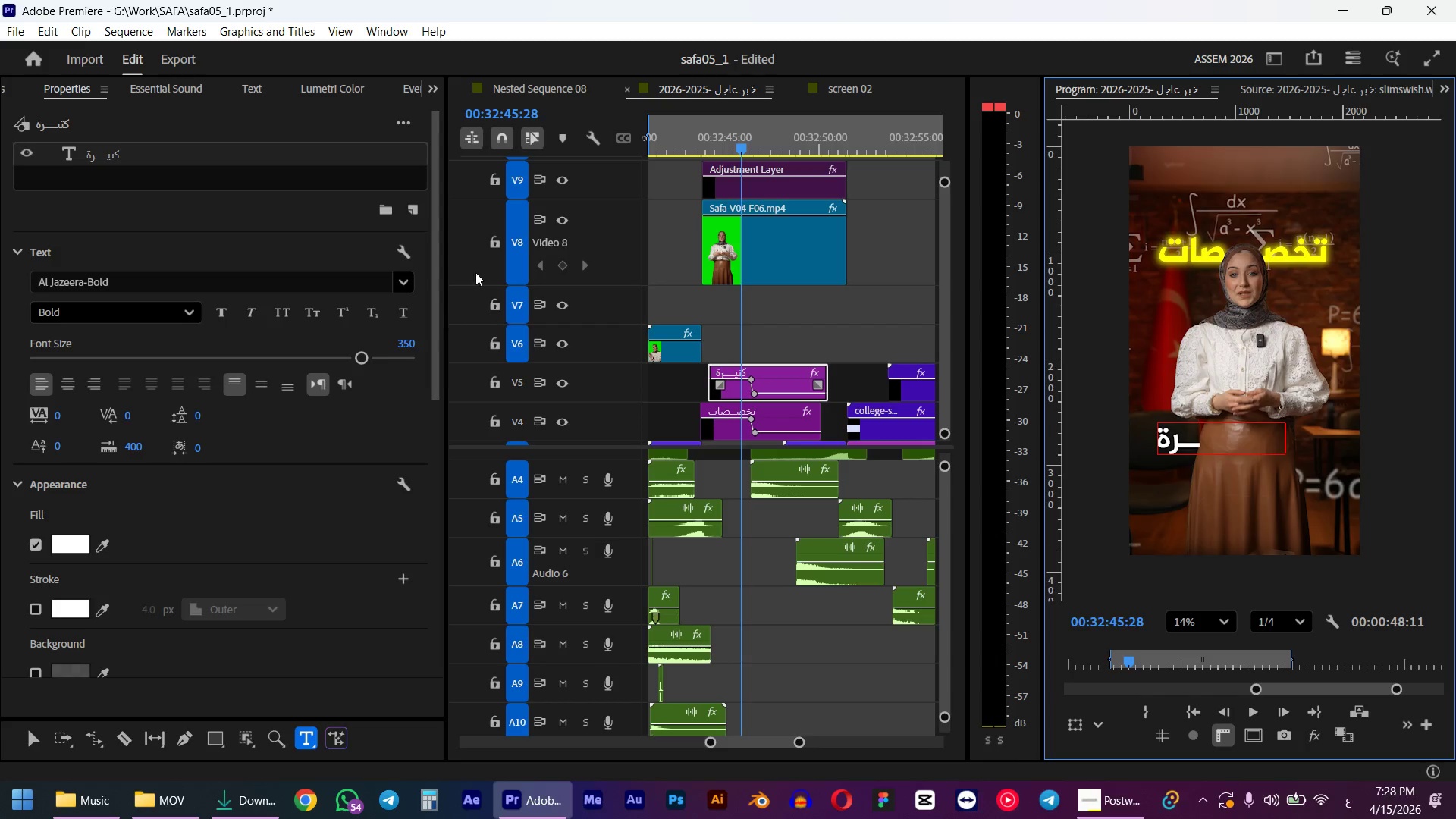 
left_click([124, 157])
 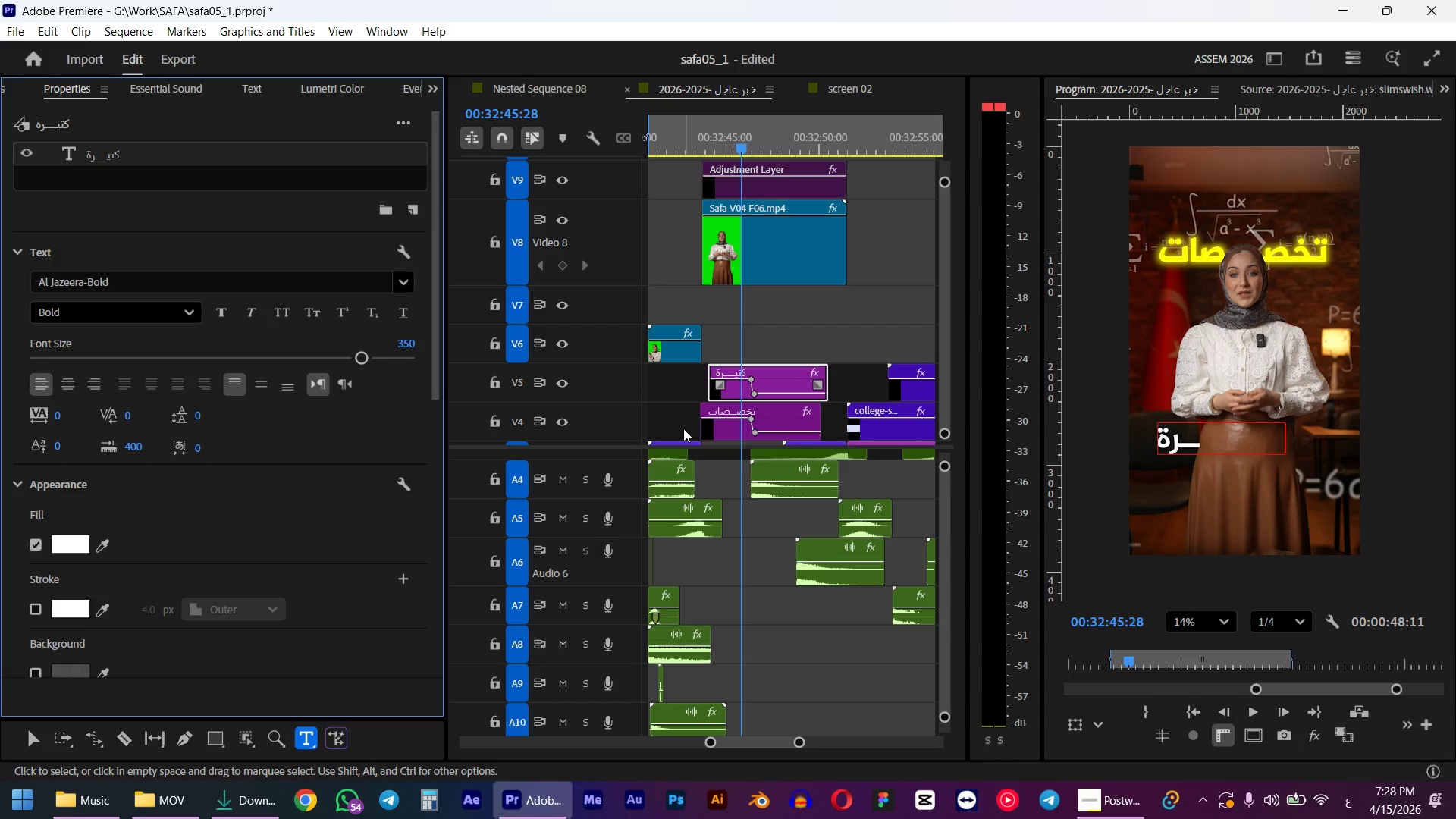 
scroll: coordinate [281, 501], scroll_direction: down, amount: 18.0
 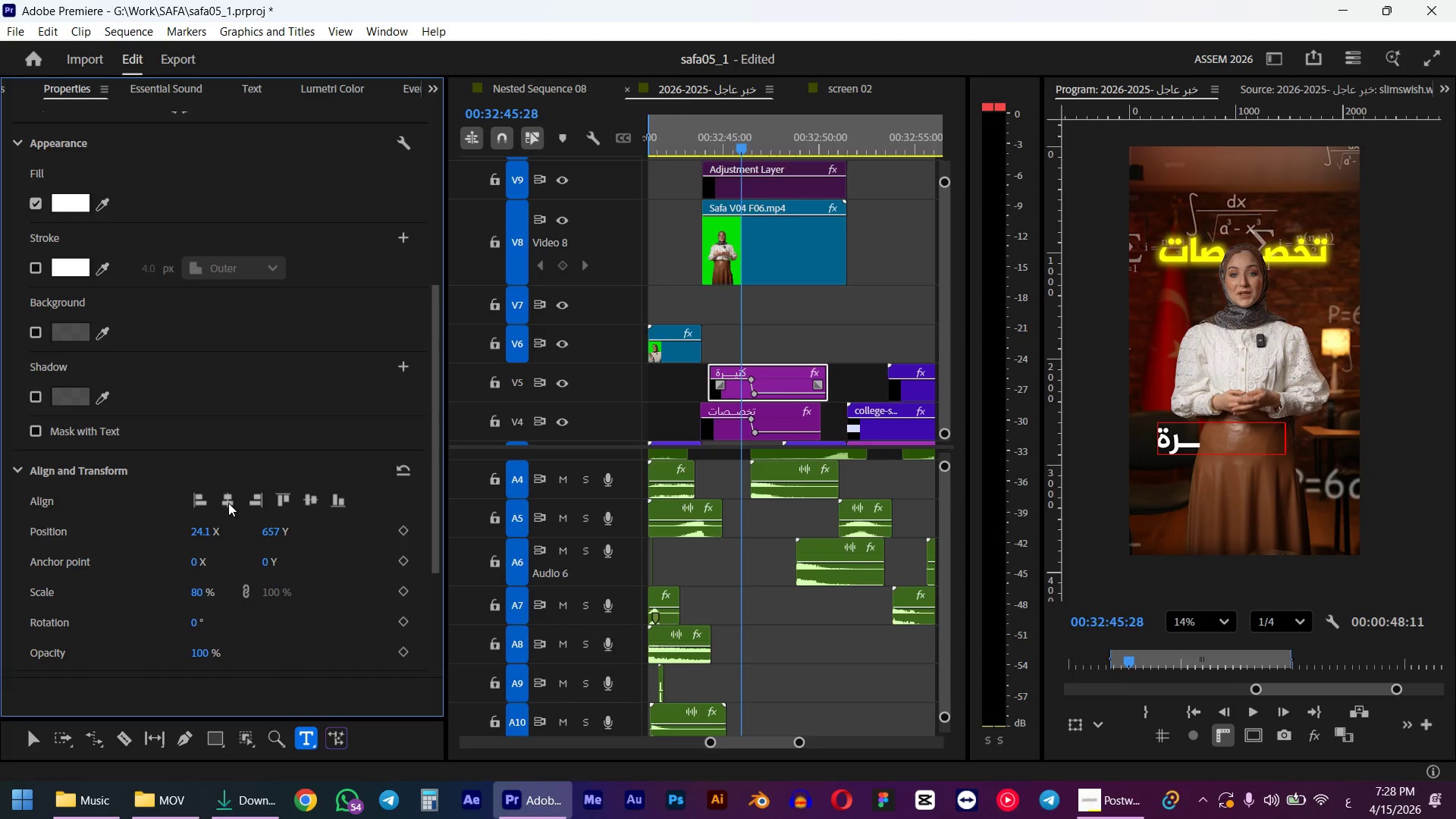 
left_click([228, 503])
 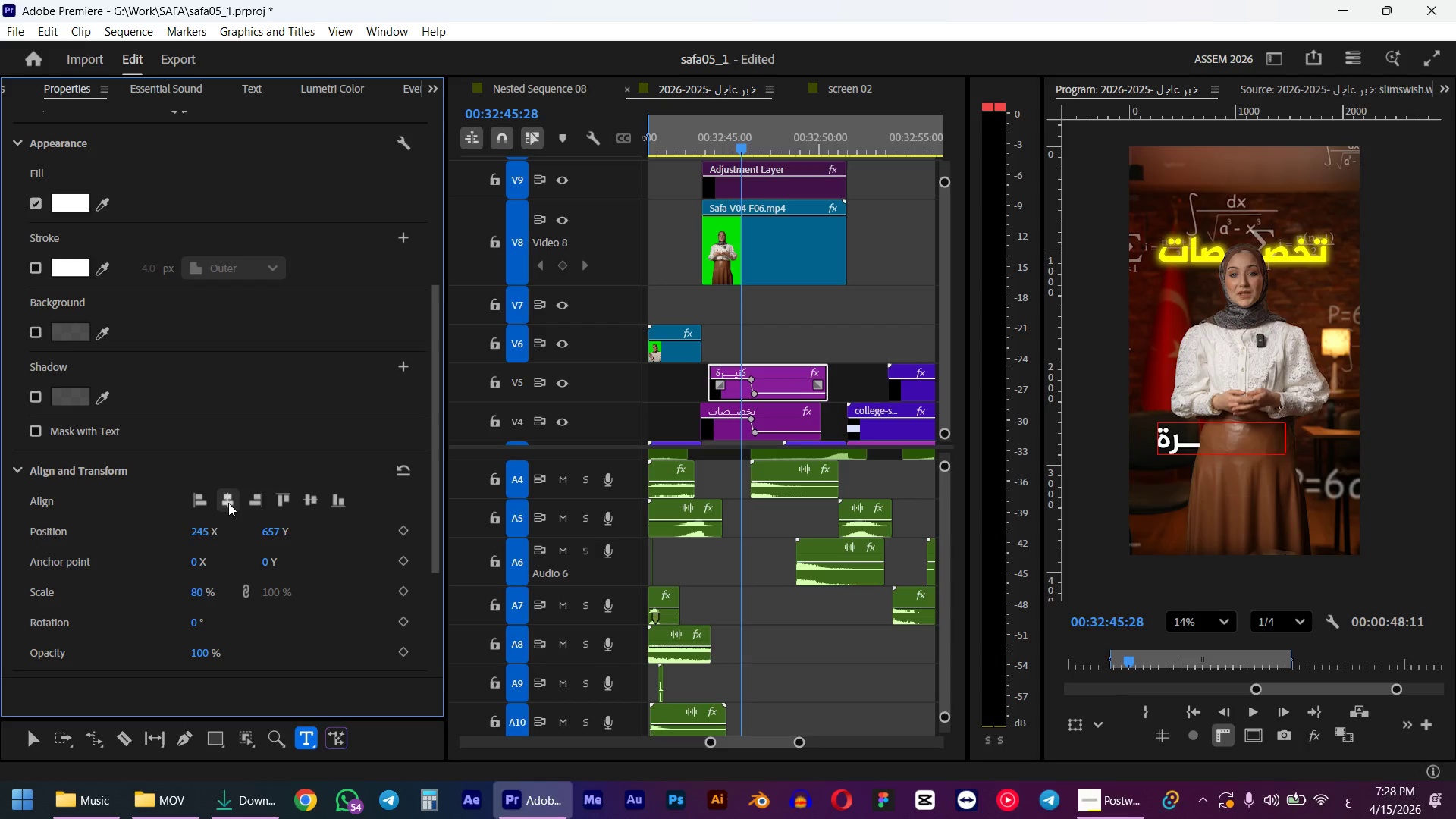 
left_click_drag(start_coordinate=[281, 535], to_coordinate=[0, 638])
 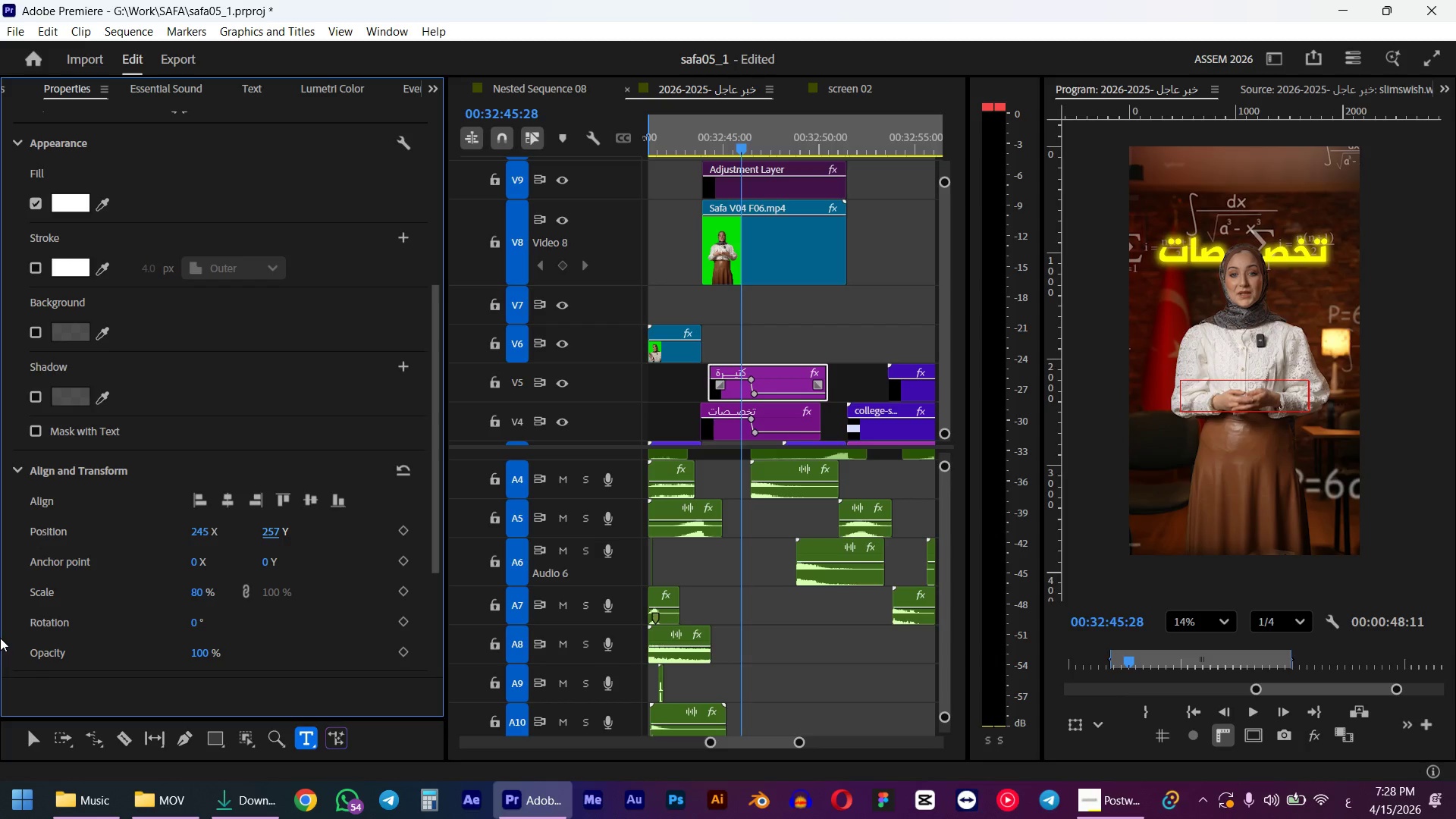 
wait(8.41)
 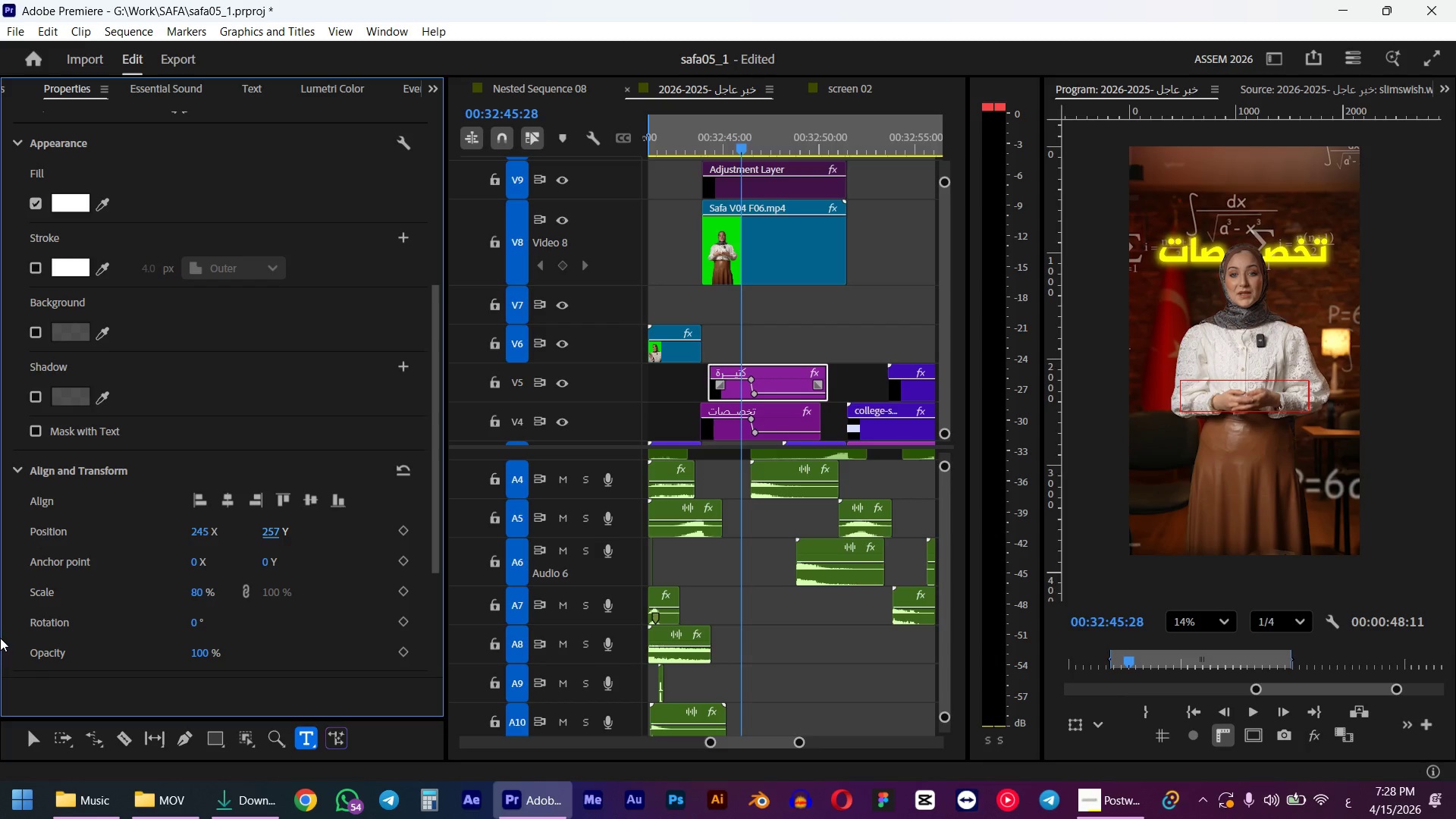 
left_click_drag(start_coordinate=[274, 535], to_coordinate=[0, 628])
 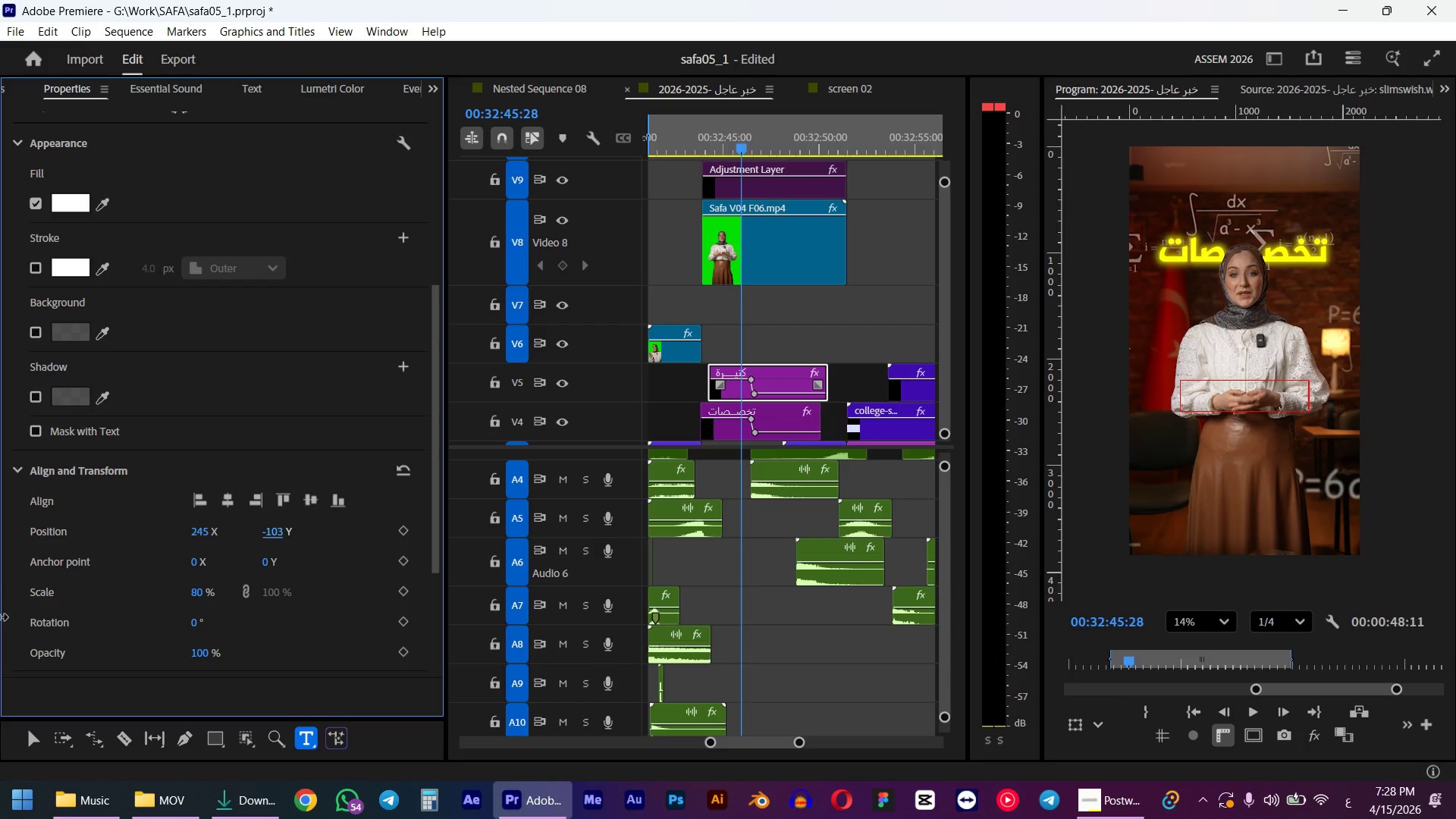 
left_click_drag(start_coordinate=[278, 530], to_coordinate=[0, 575])
 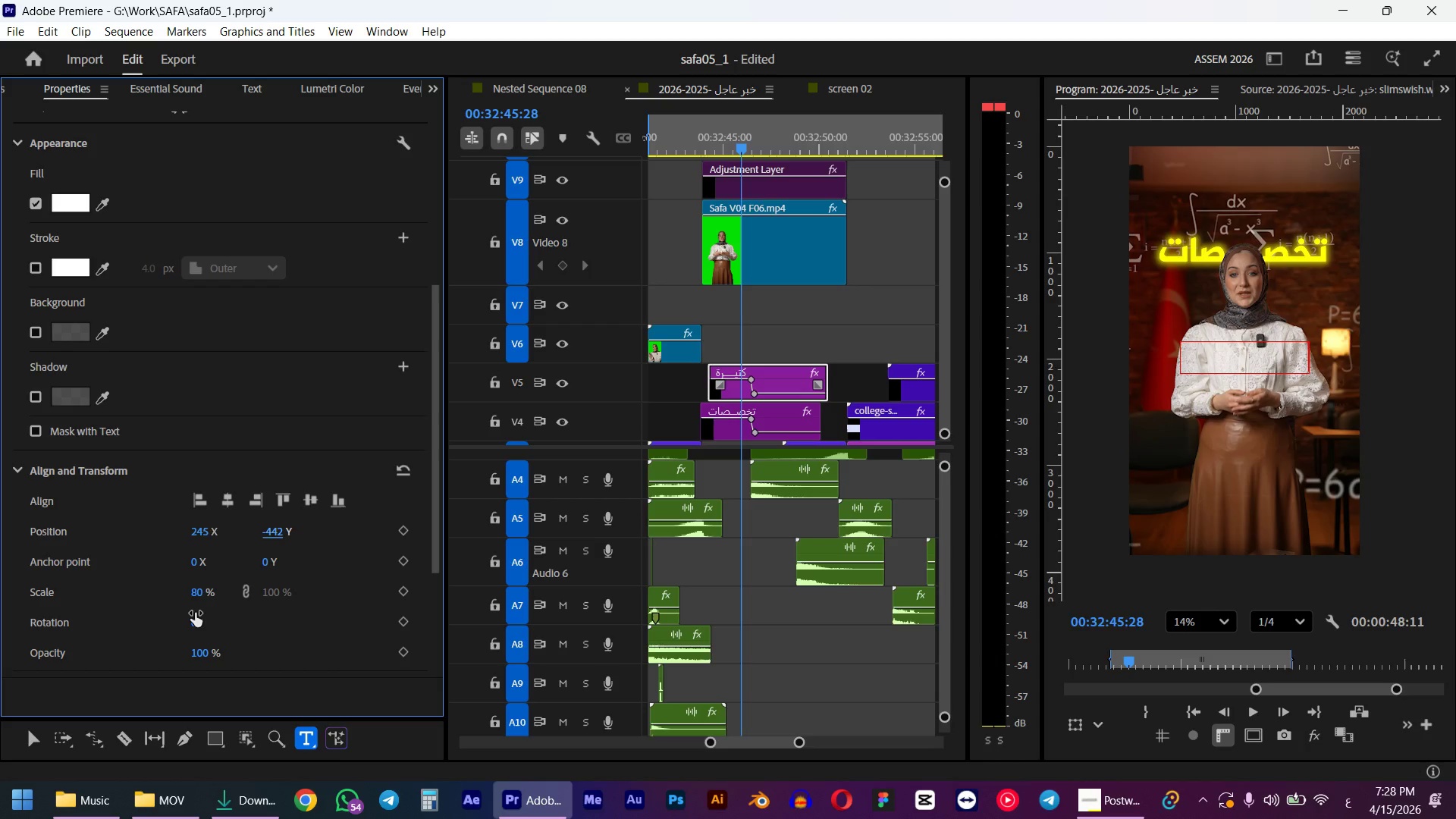 
wait(9.72)
 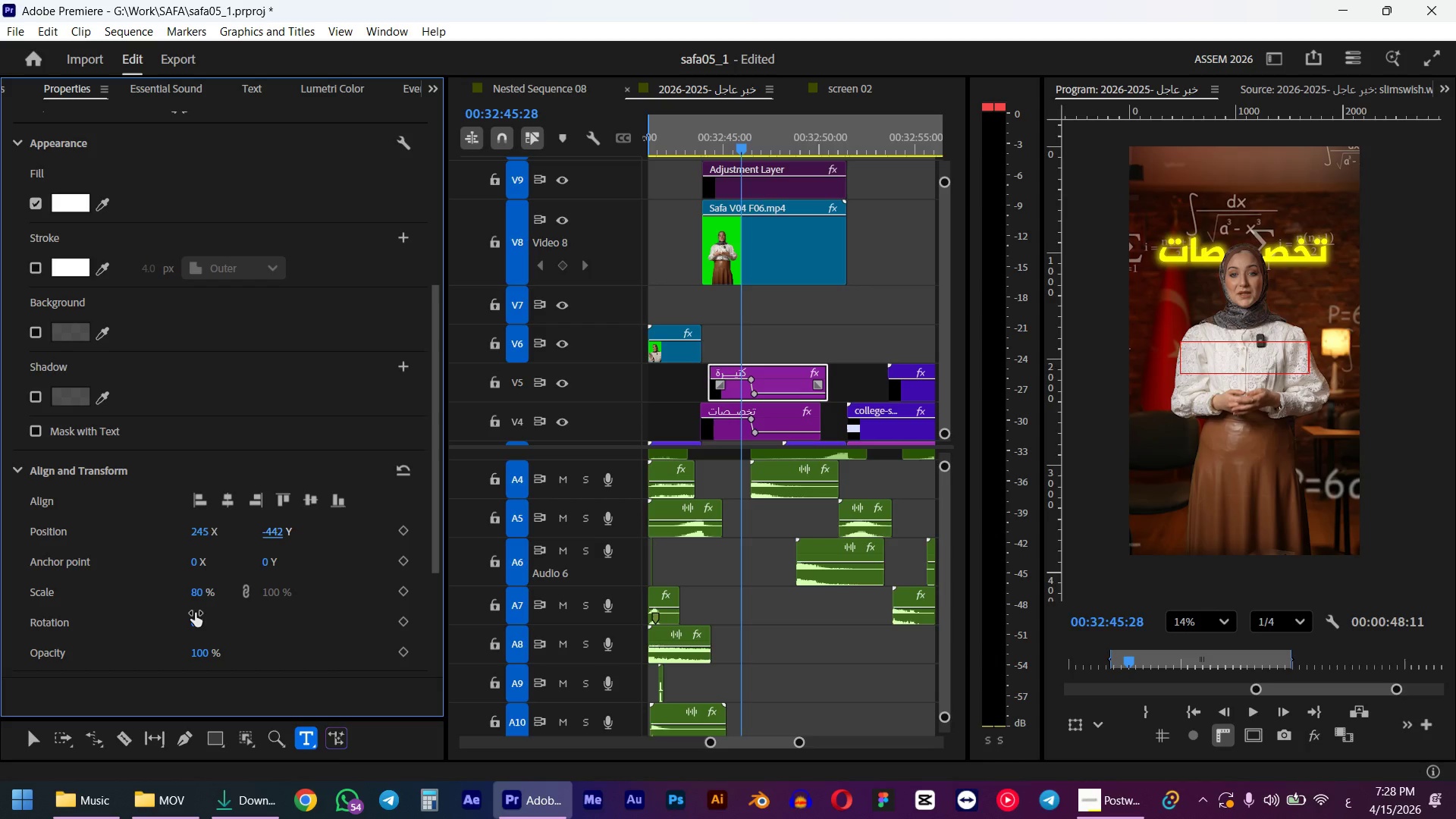 
left_click_drag(start_coordinate=[282, 530], to_coordinate=[41, 577])
 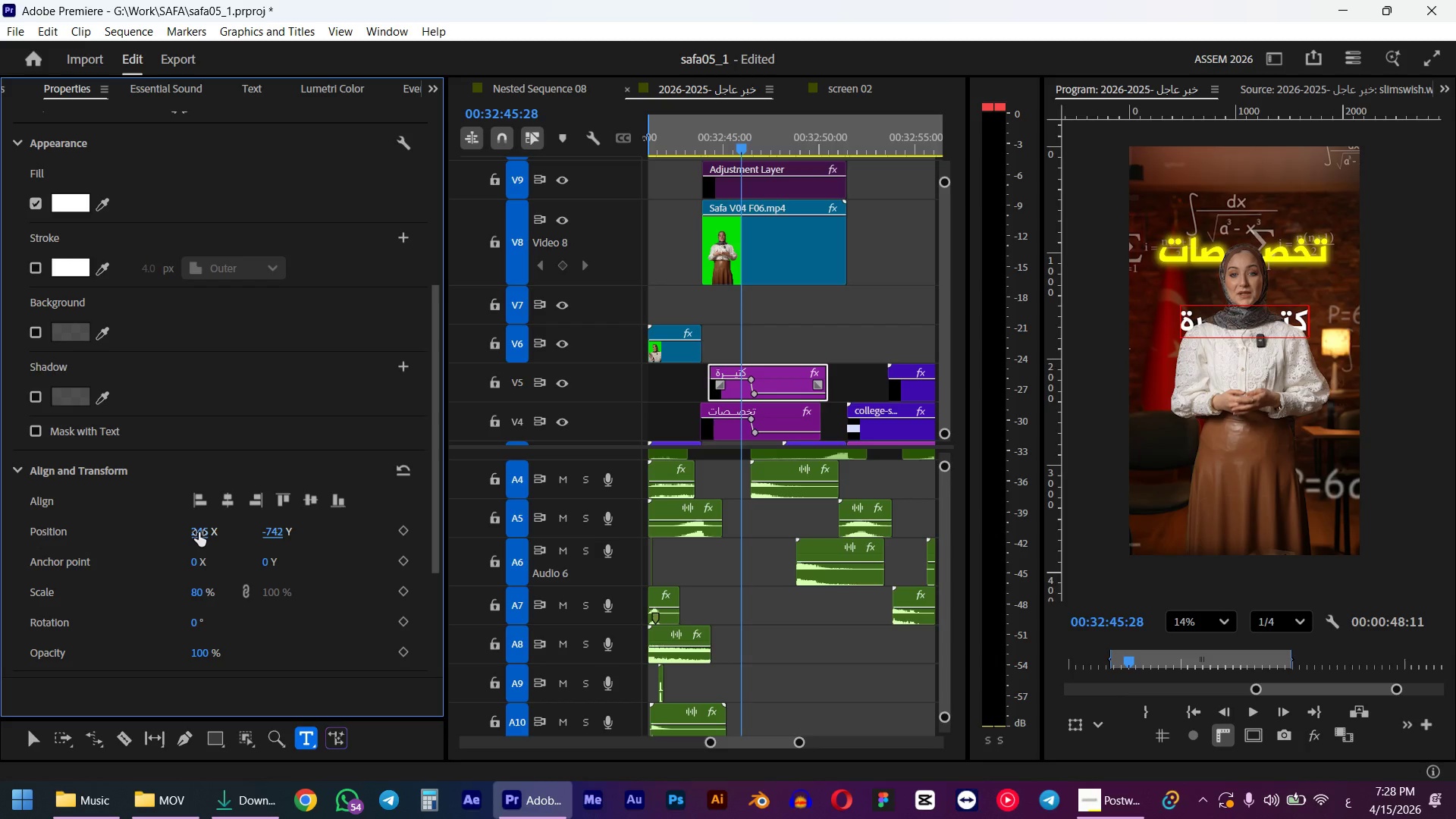 
mouse_move([224, 515])
 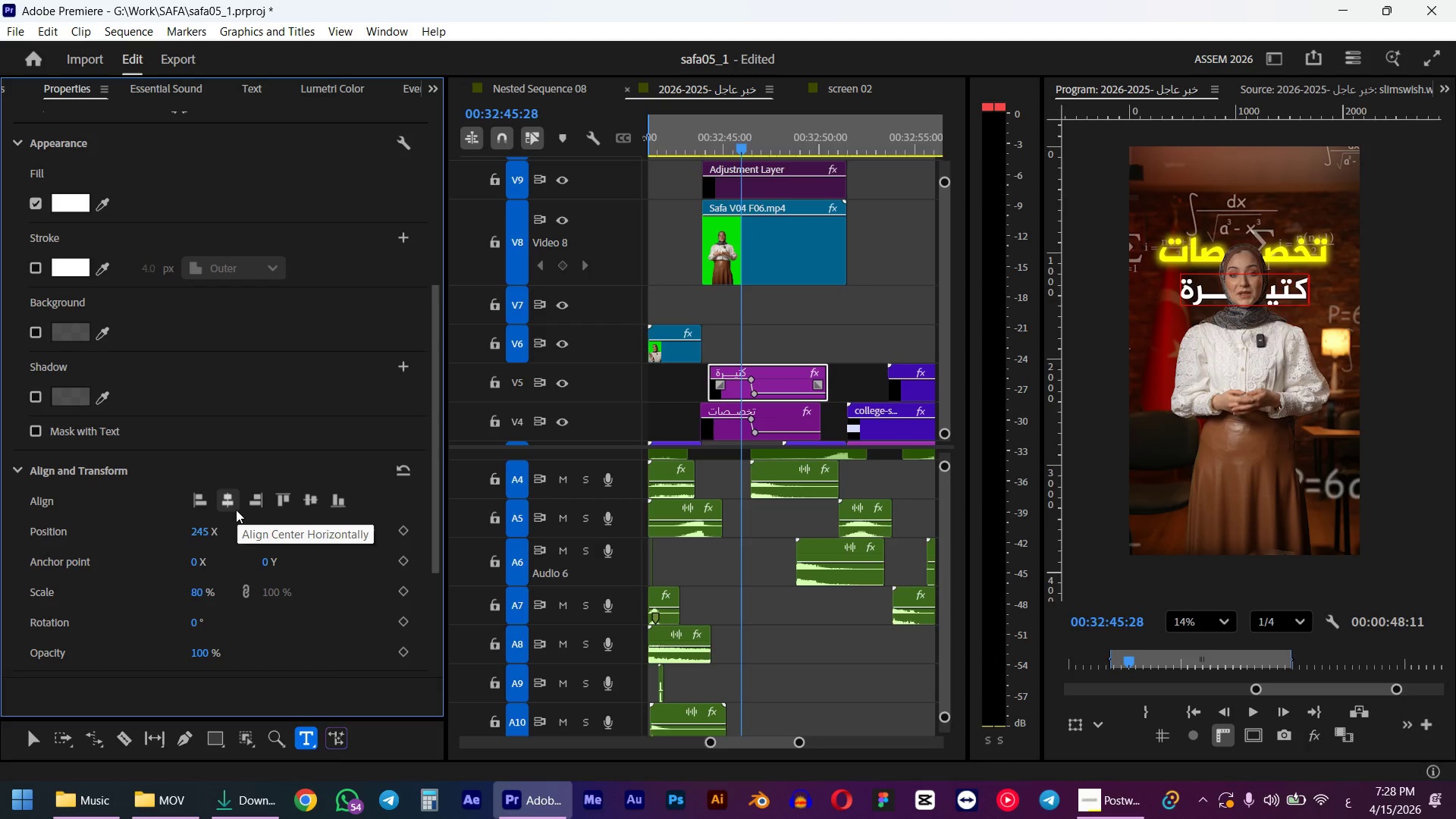 
mouse_move([209, 526])
 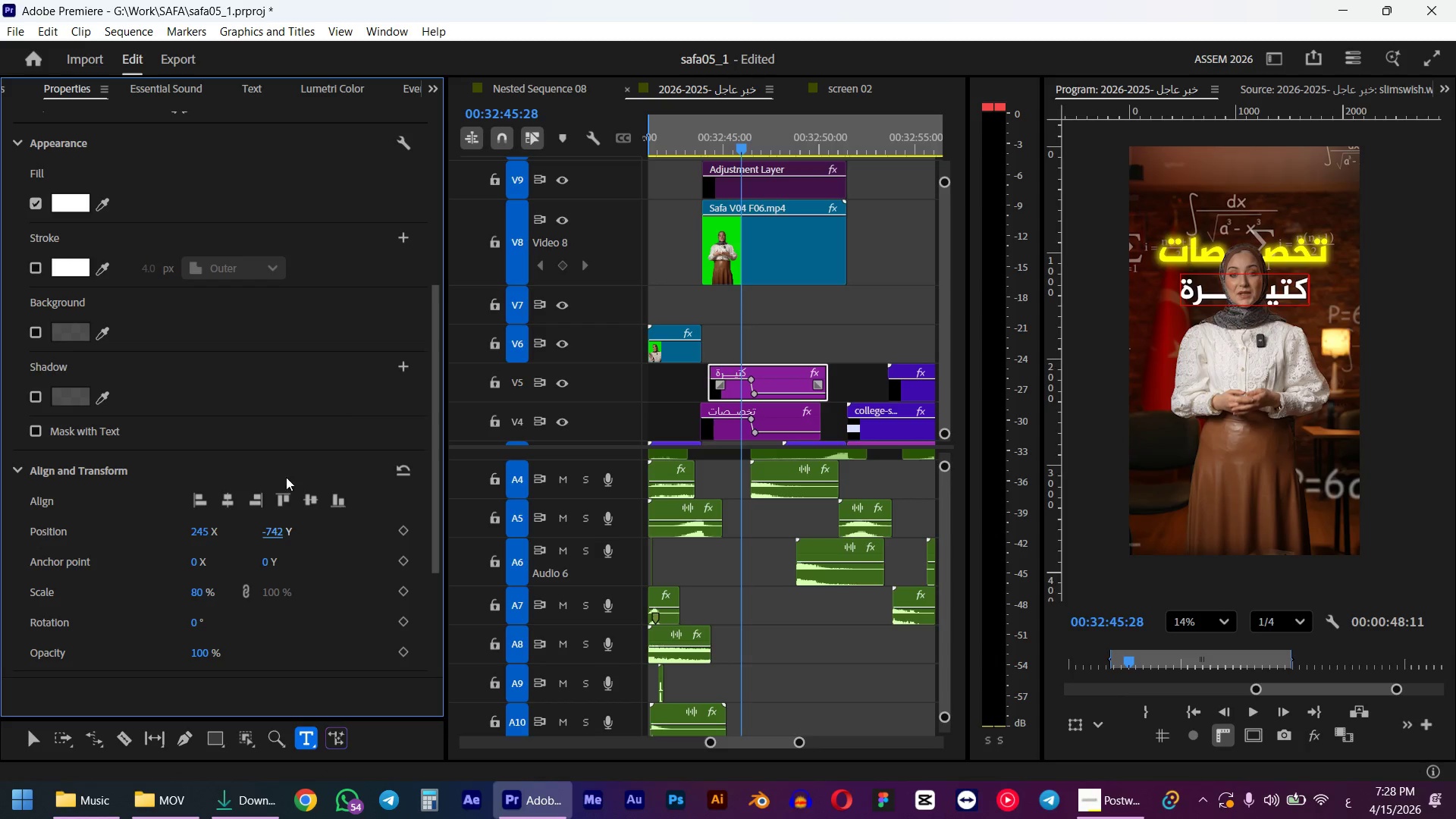 
scroll: coordinate [343, 414], scroll_direction: up, amount: 17.0
 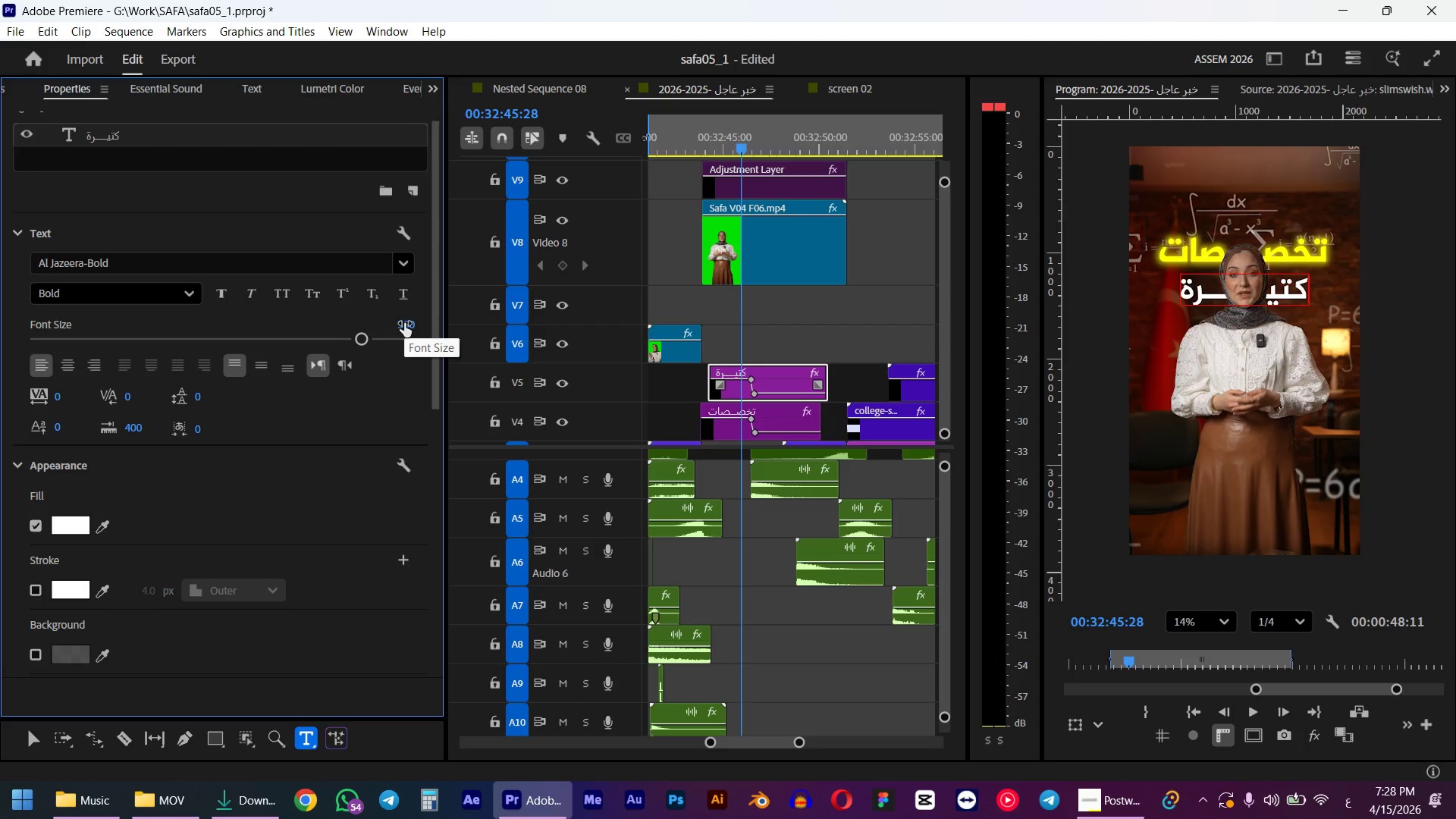 
left_click([404, 323])
 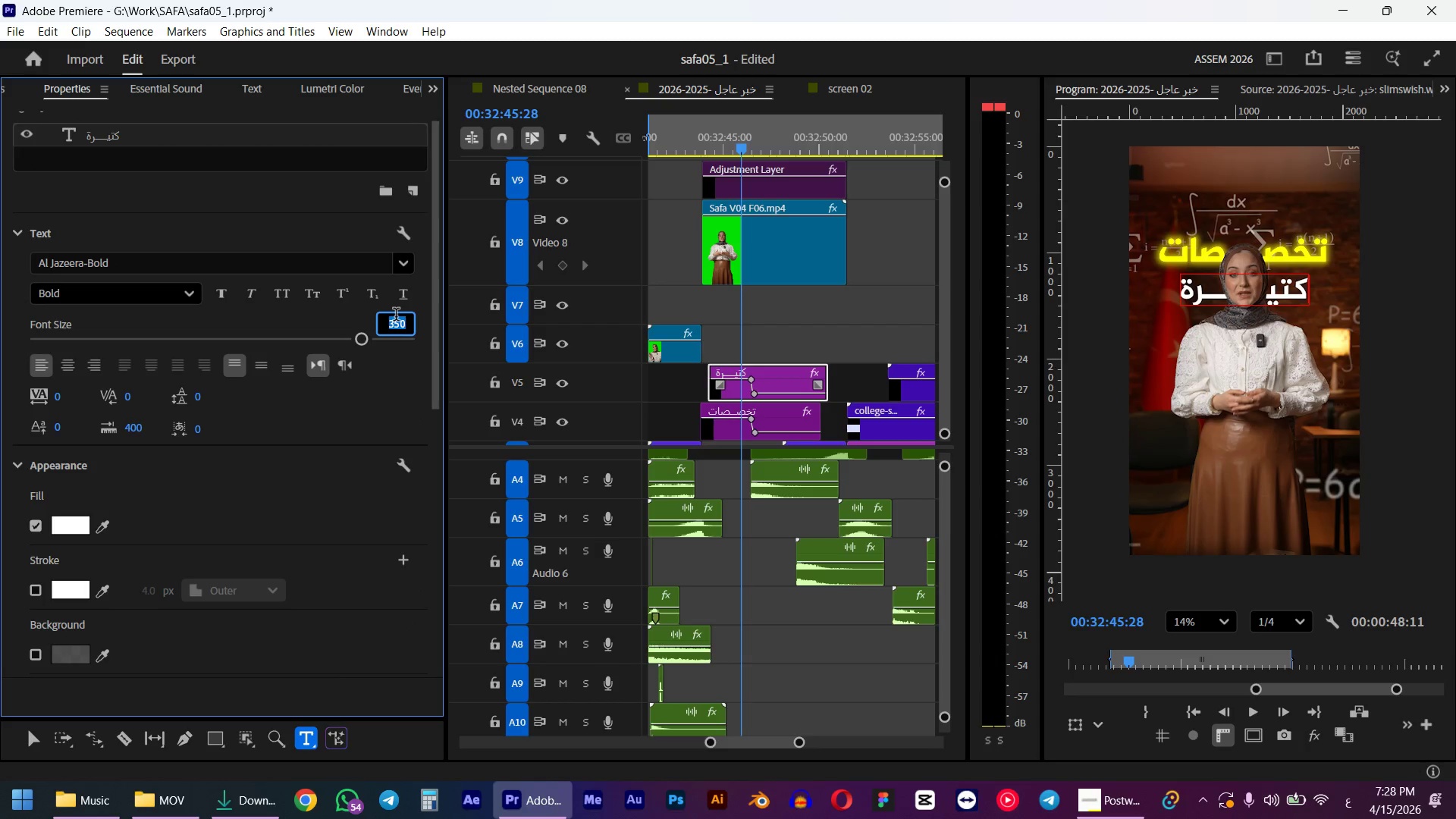 
key(Numpad5)
 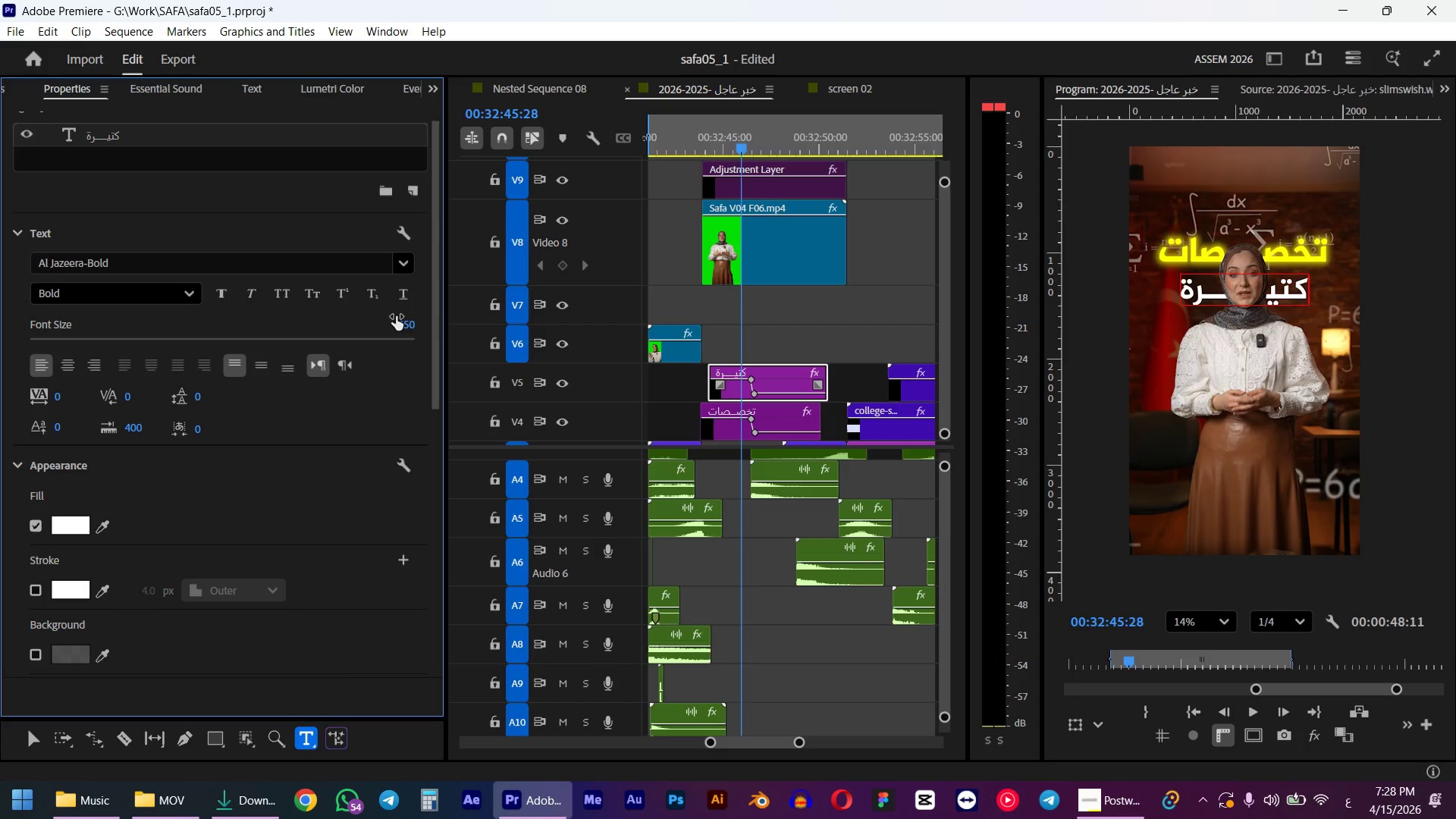 
key(Numpad4)
 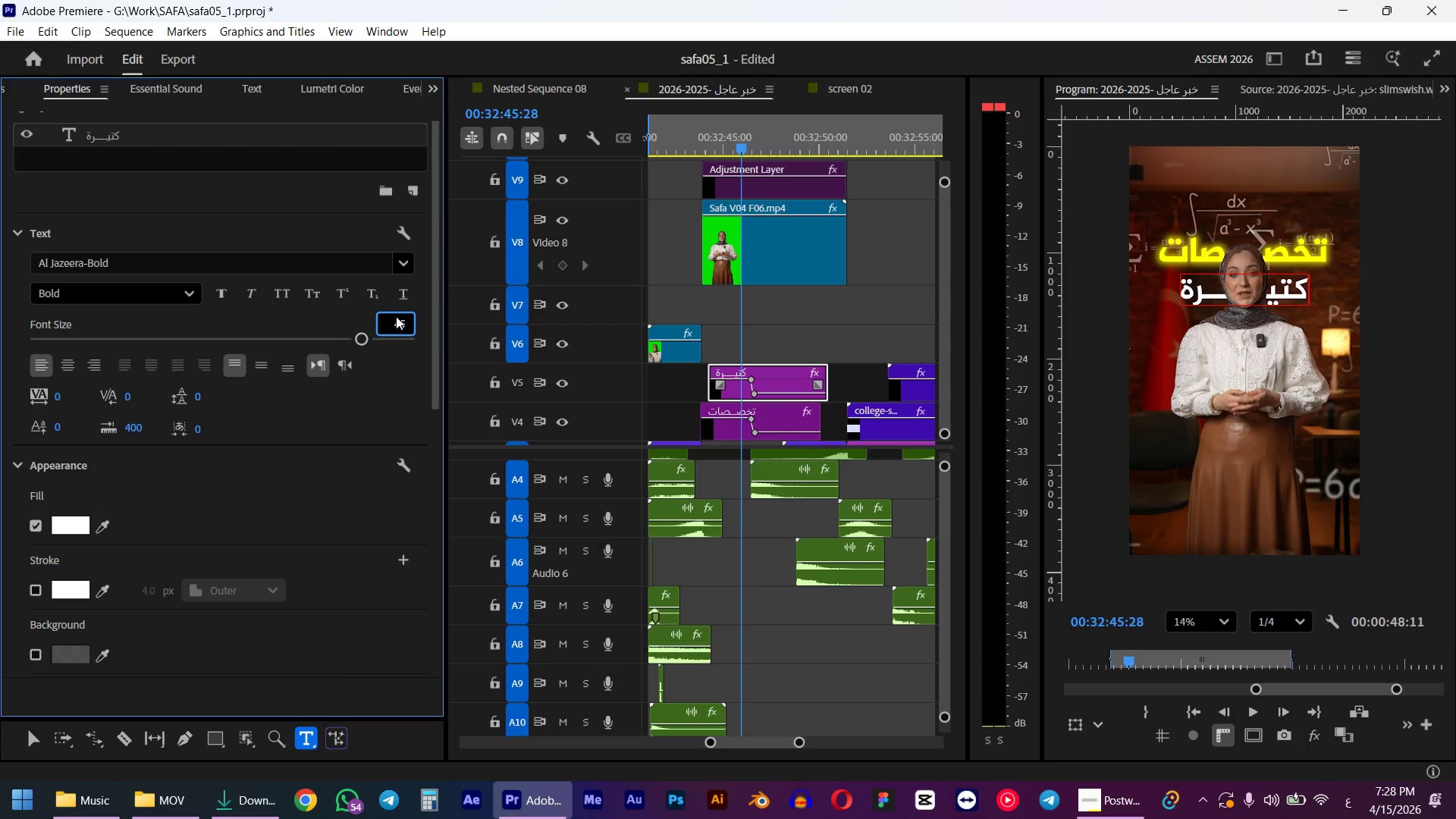 
key(Numpad0)
 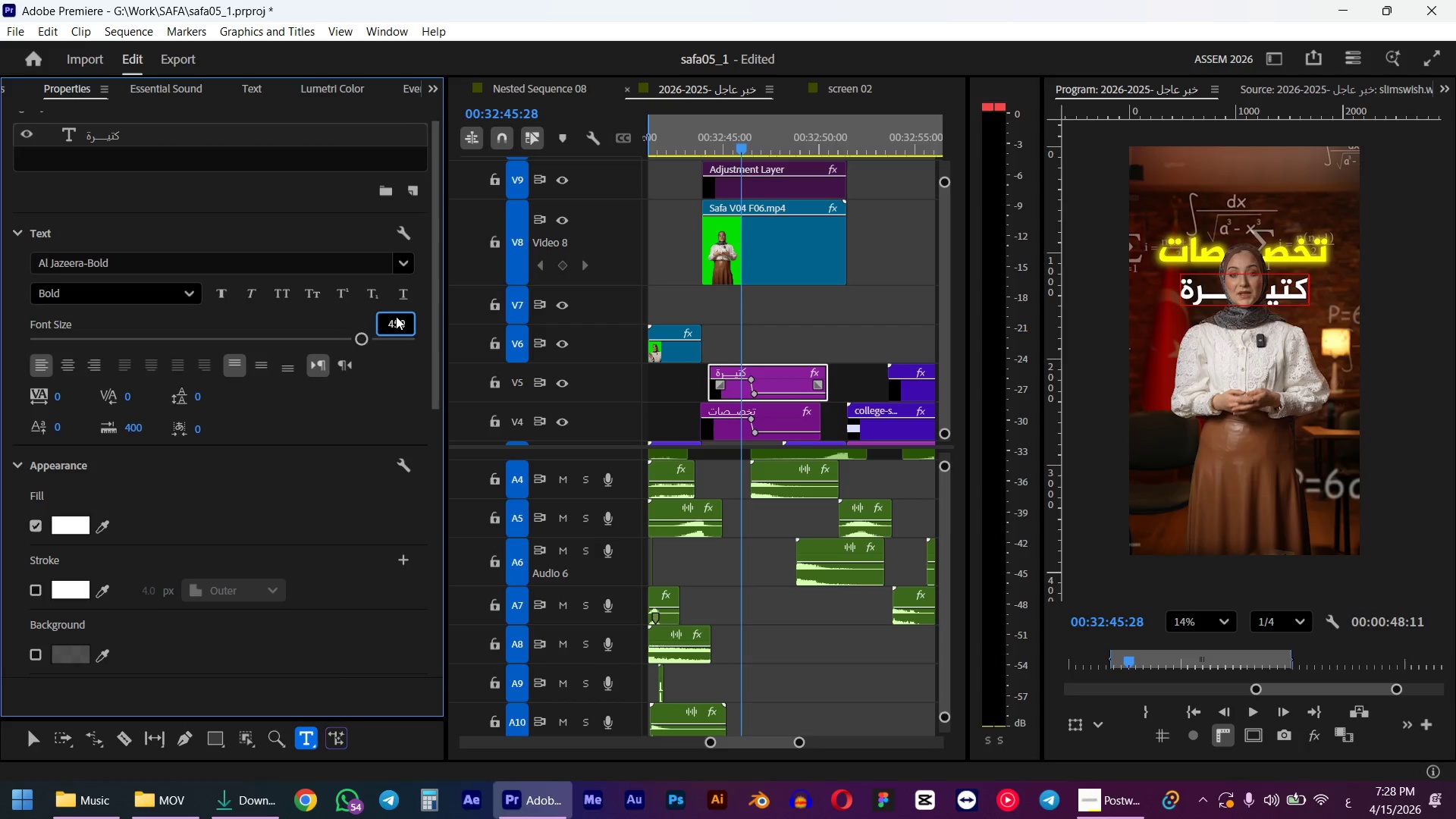 
key(NumpadEnter)
 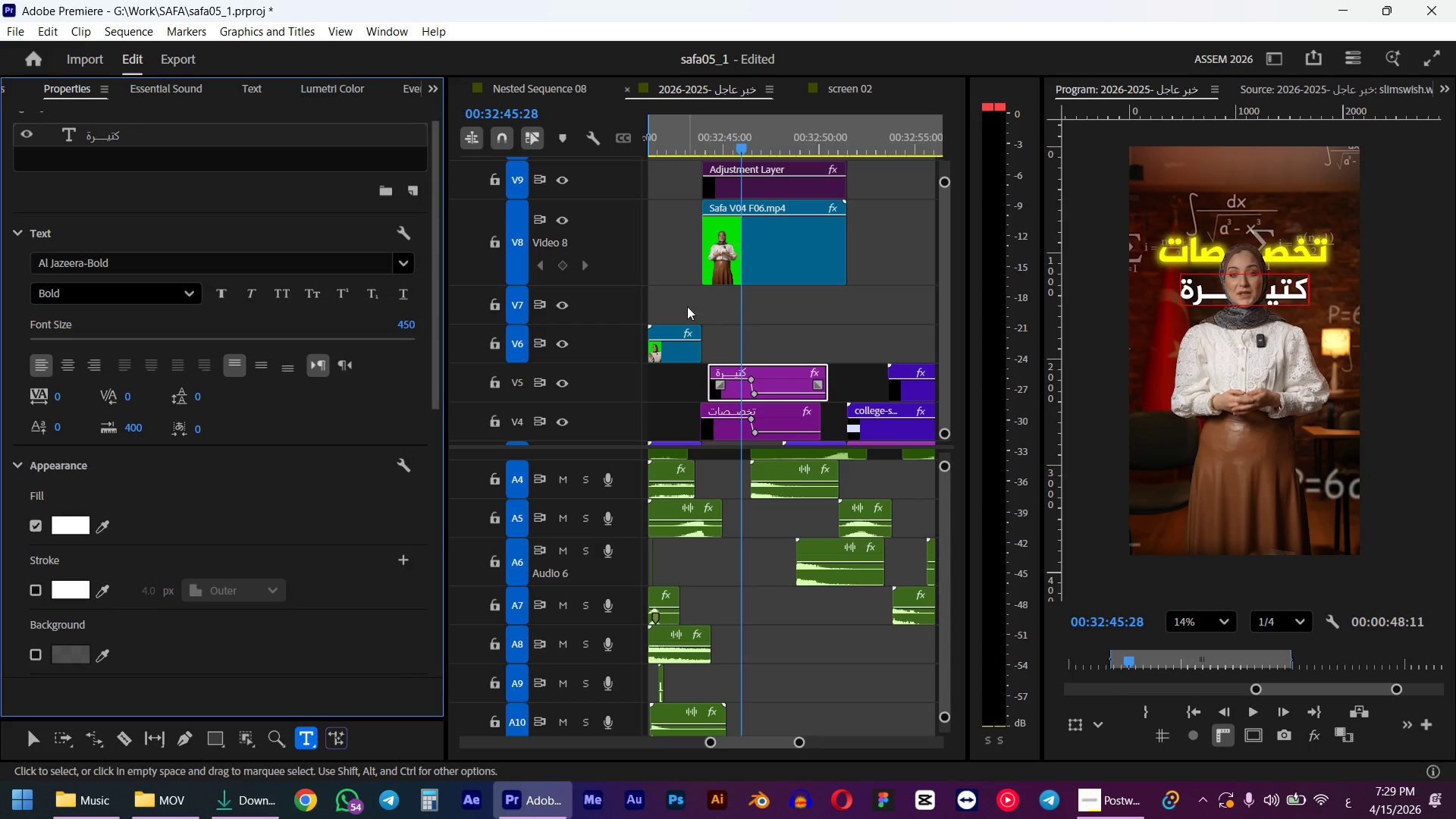 
wait(23.84)
 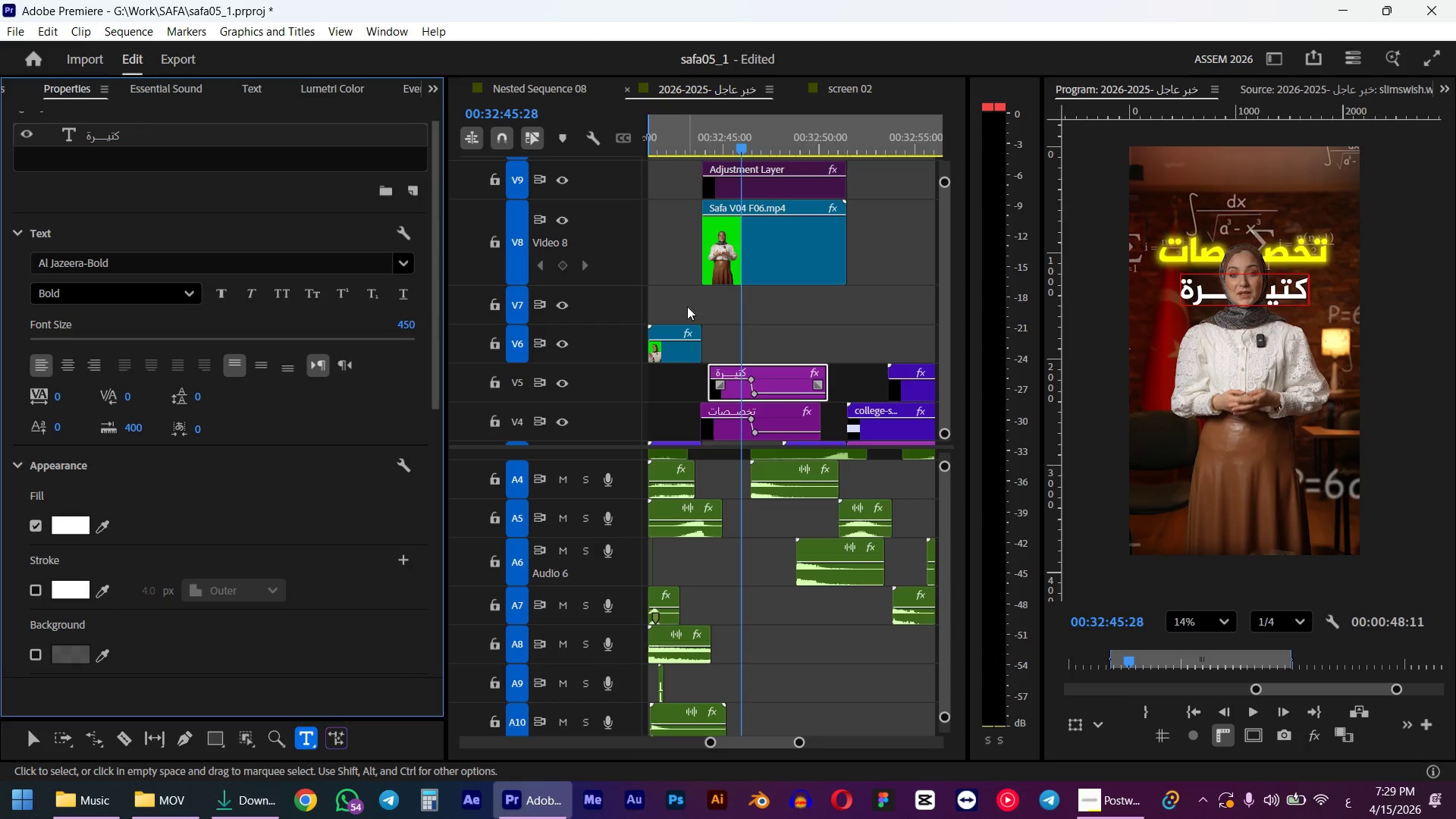 
left_click([1222, 294])
 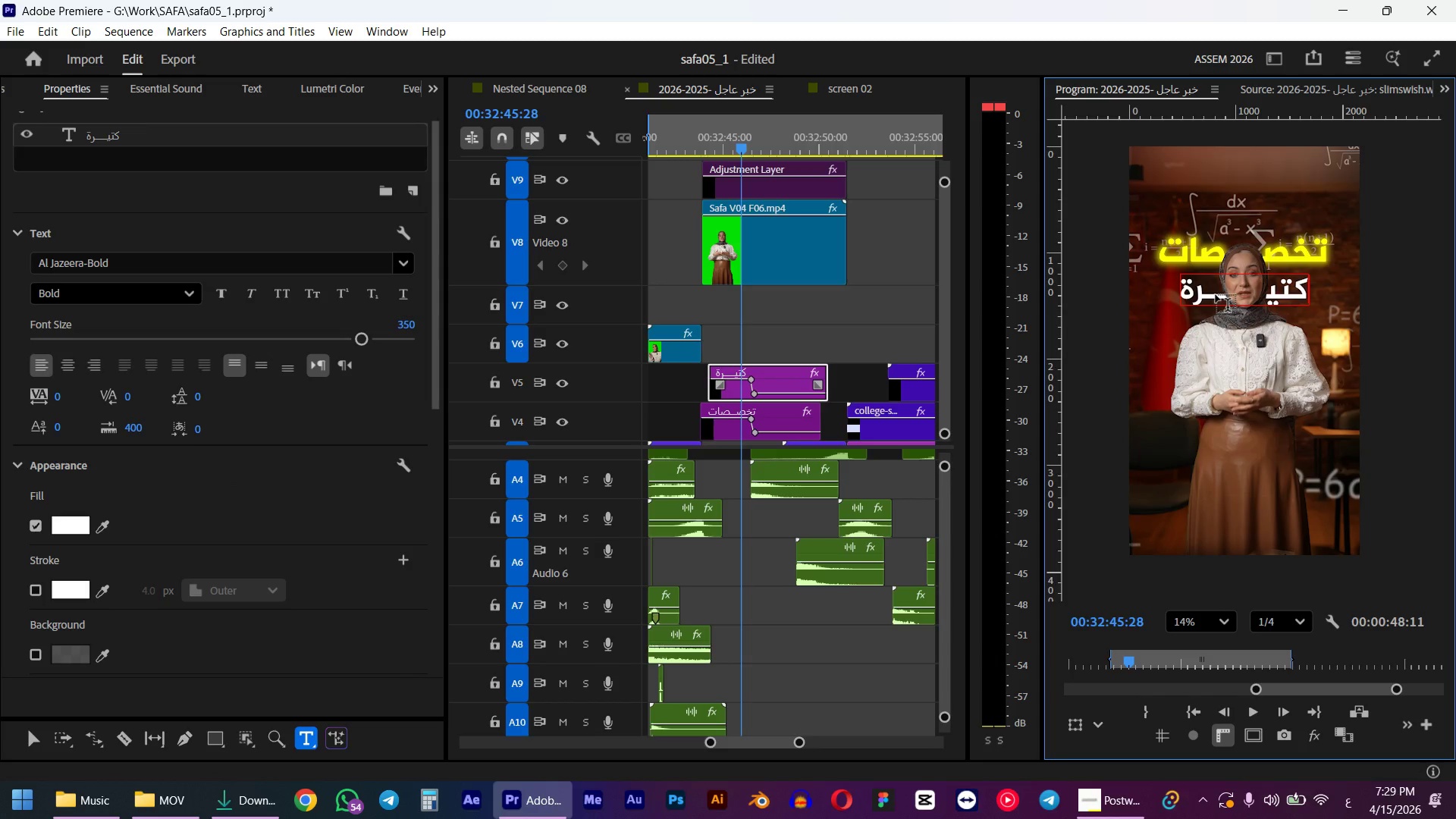 
type(JJJ)
 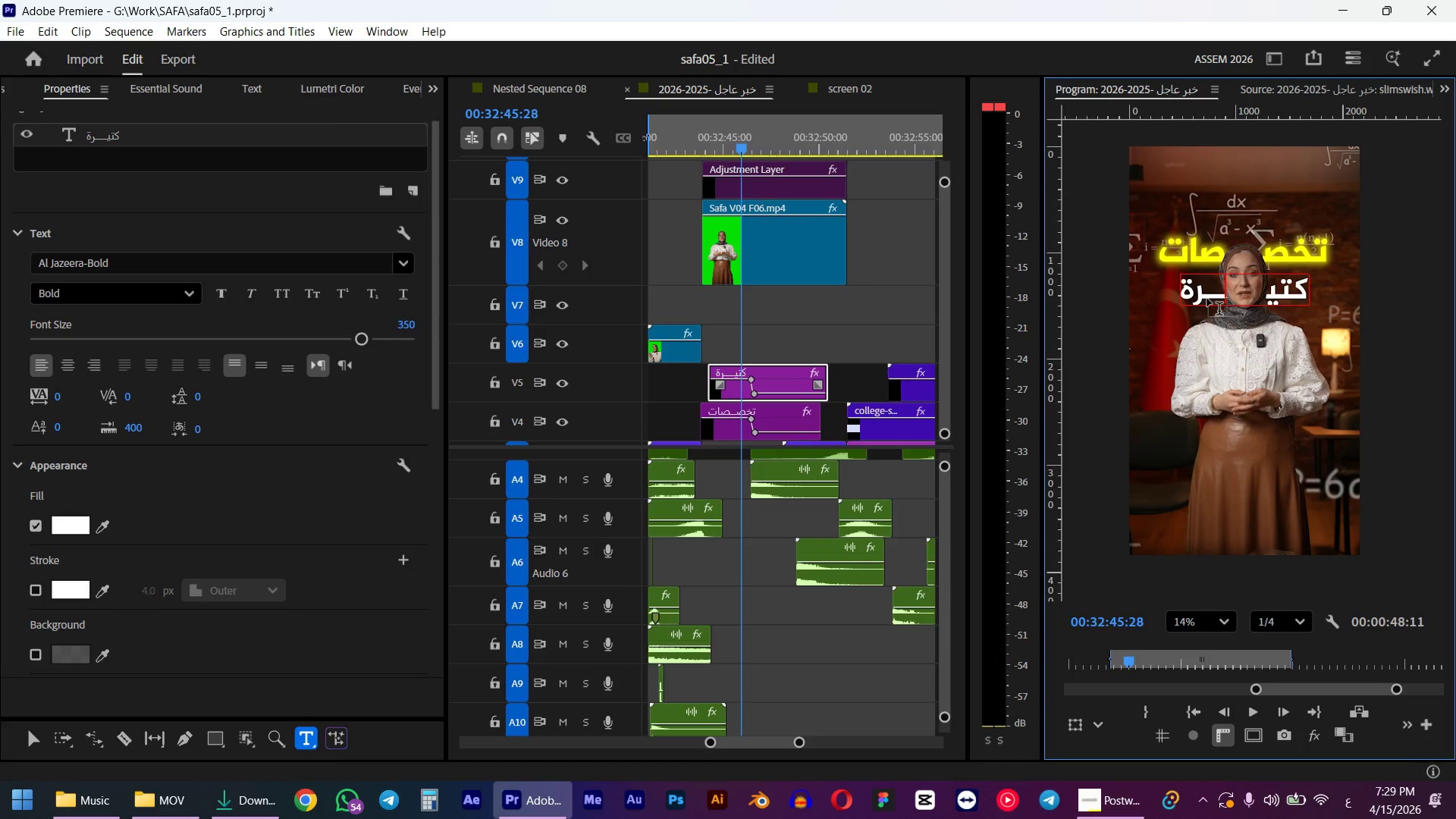 
wait(5.41)
 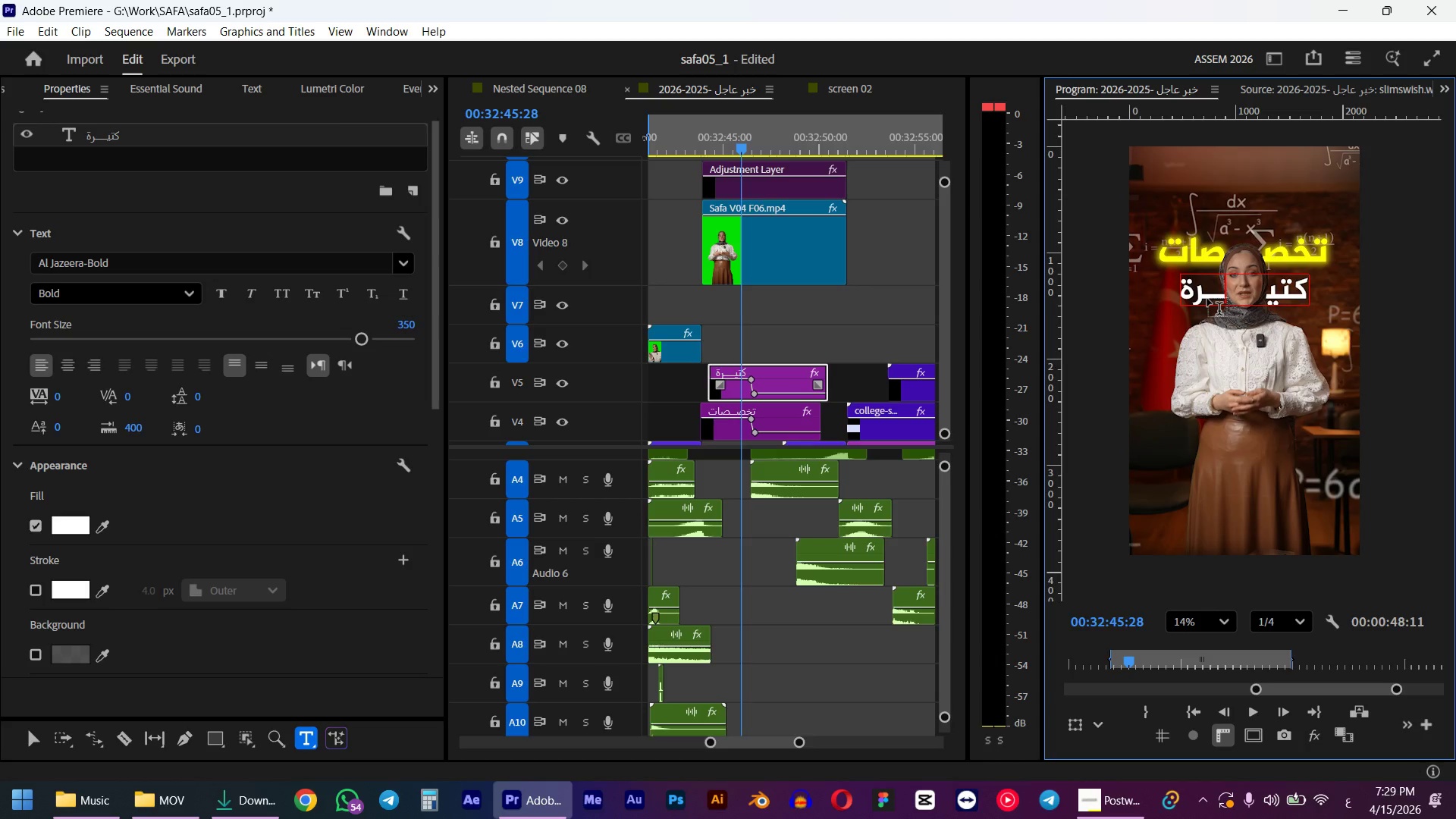 
key(Shift+J)
 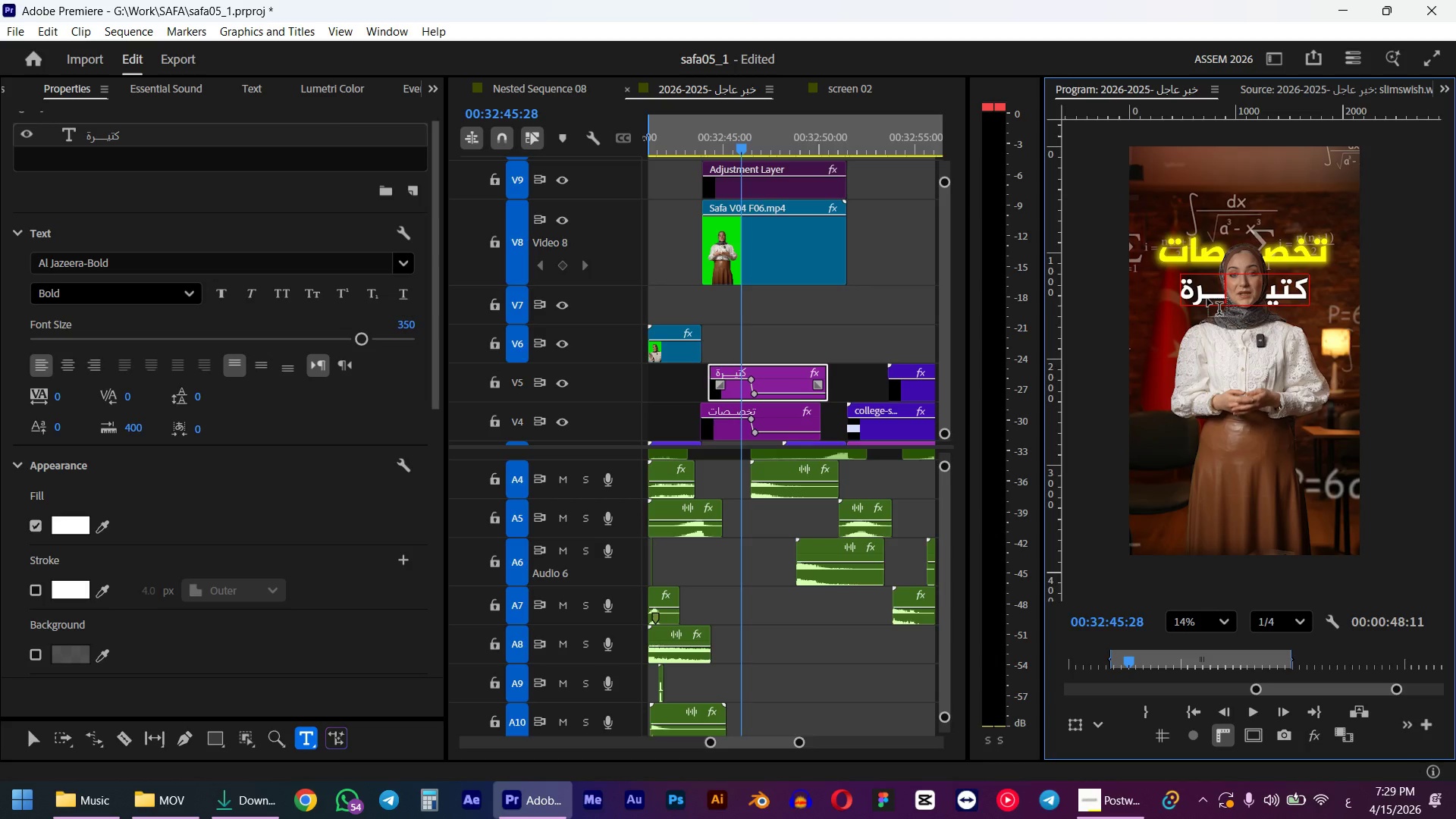 
left_click_drag(start_coordinate=[432, 365], to_coordinate=[422, 639])
 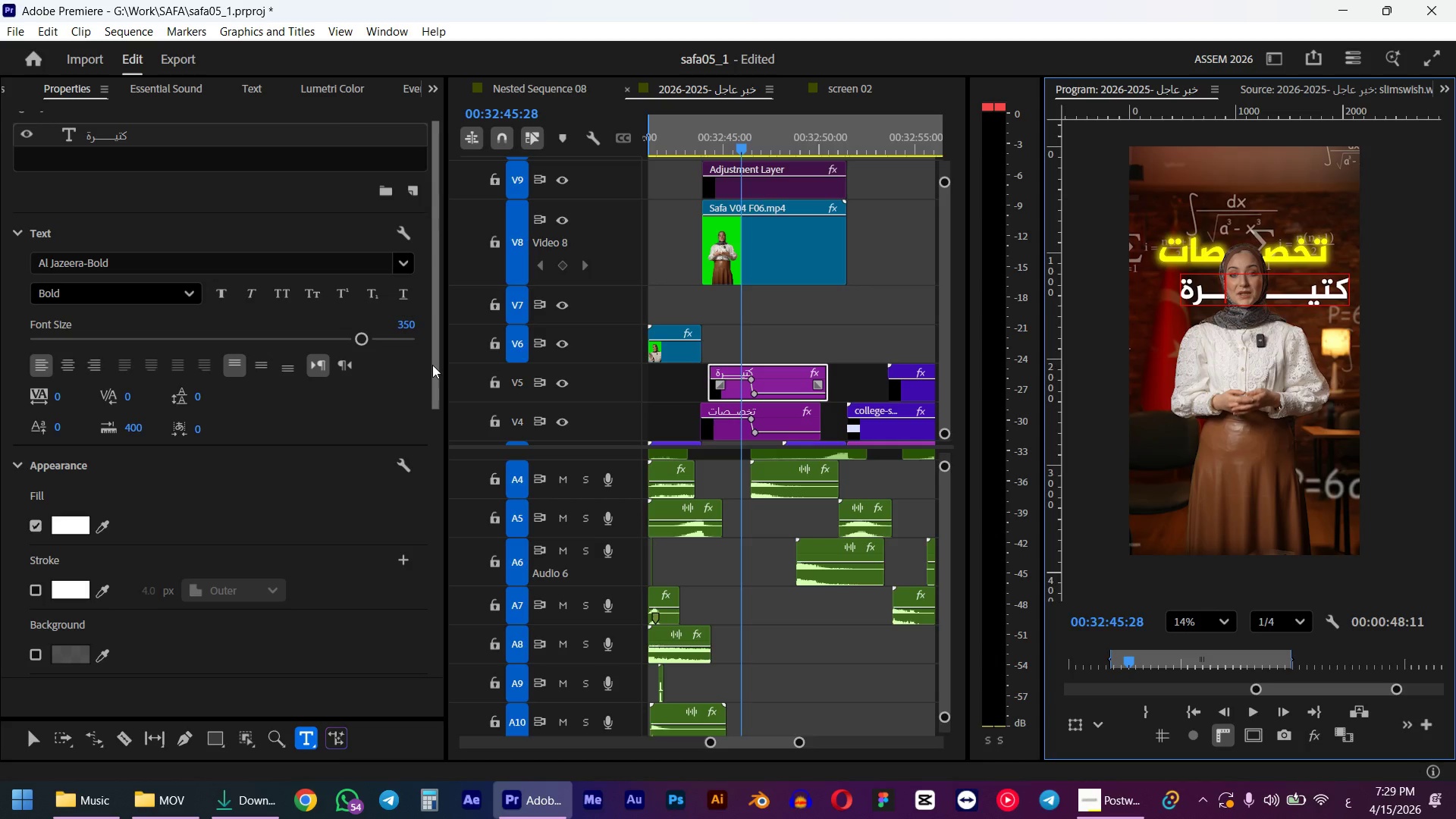 
left_click([235, 295])
 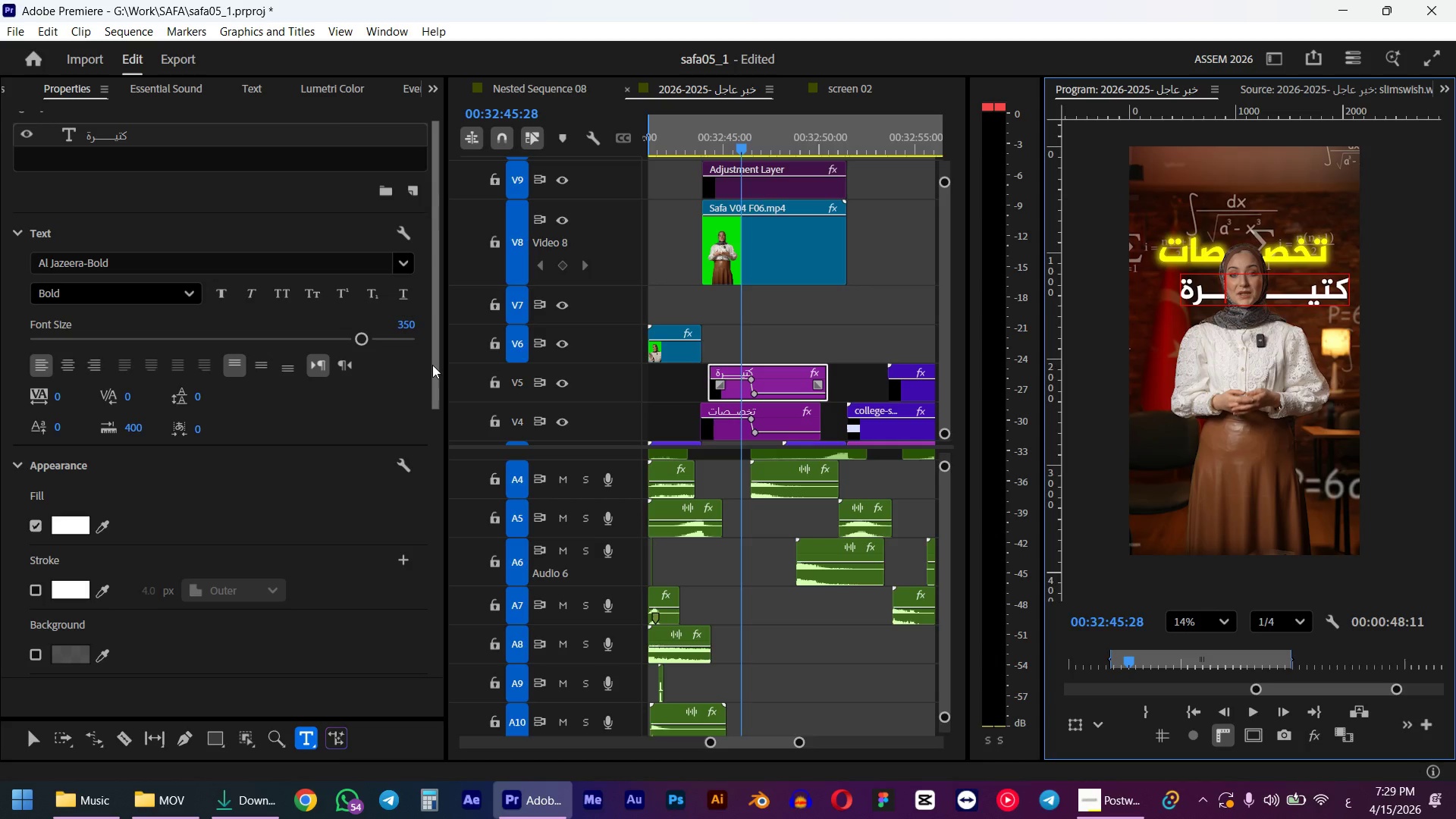 
left_click([695, 151])
 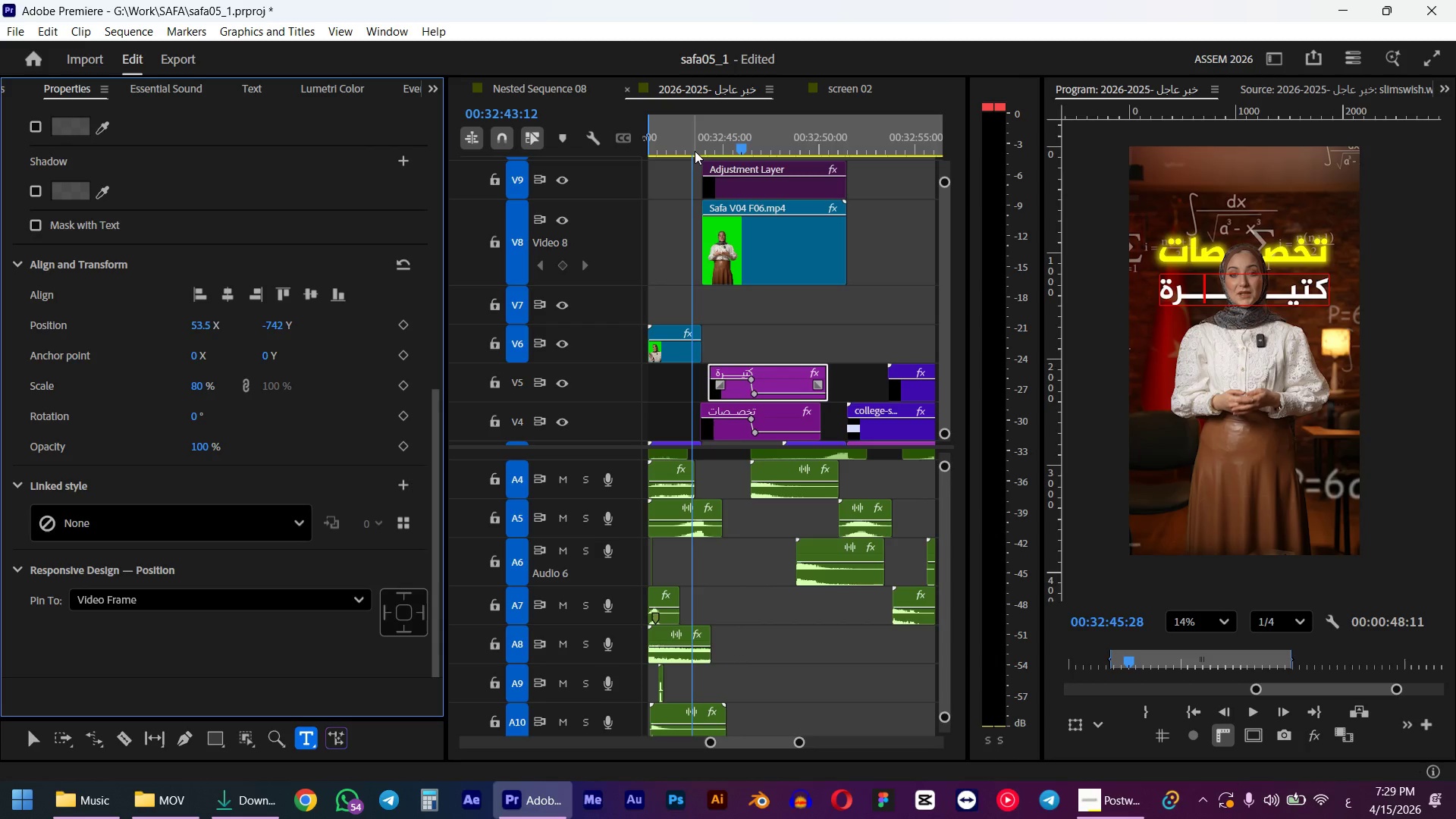 
wait(8.22)
 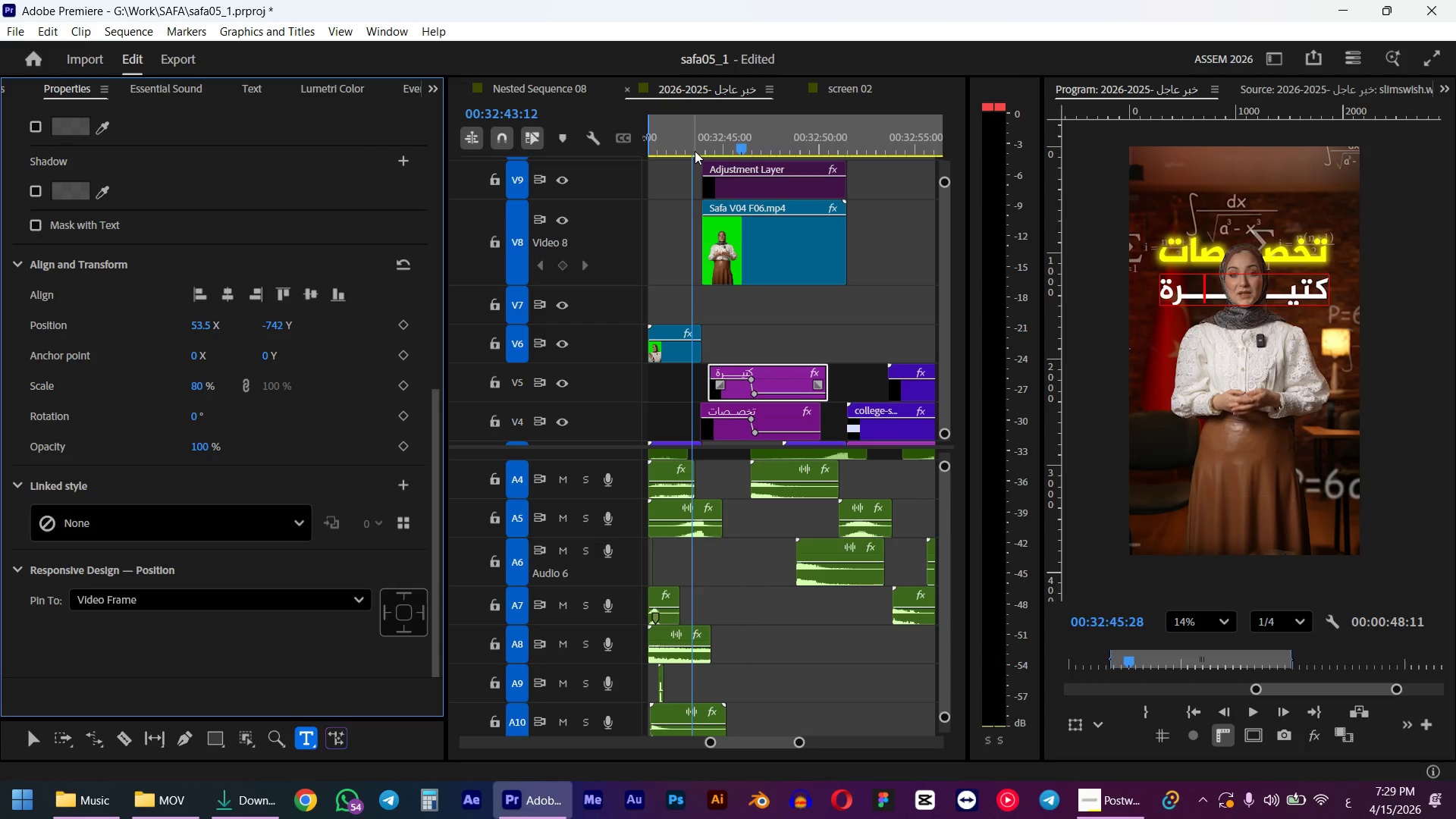 
scroll: coordinate [736, 165], scroll_direction: up, amount: 3.0
 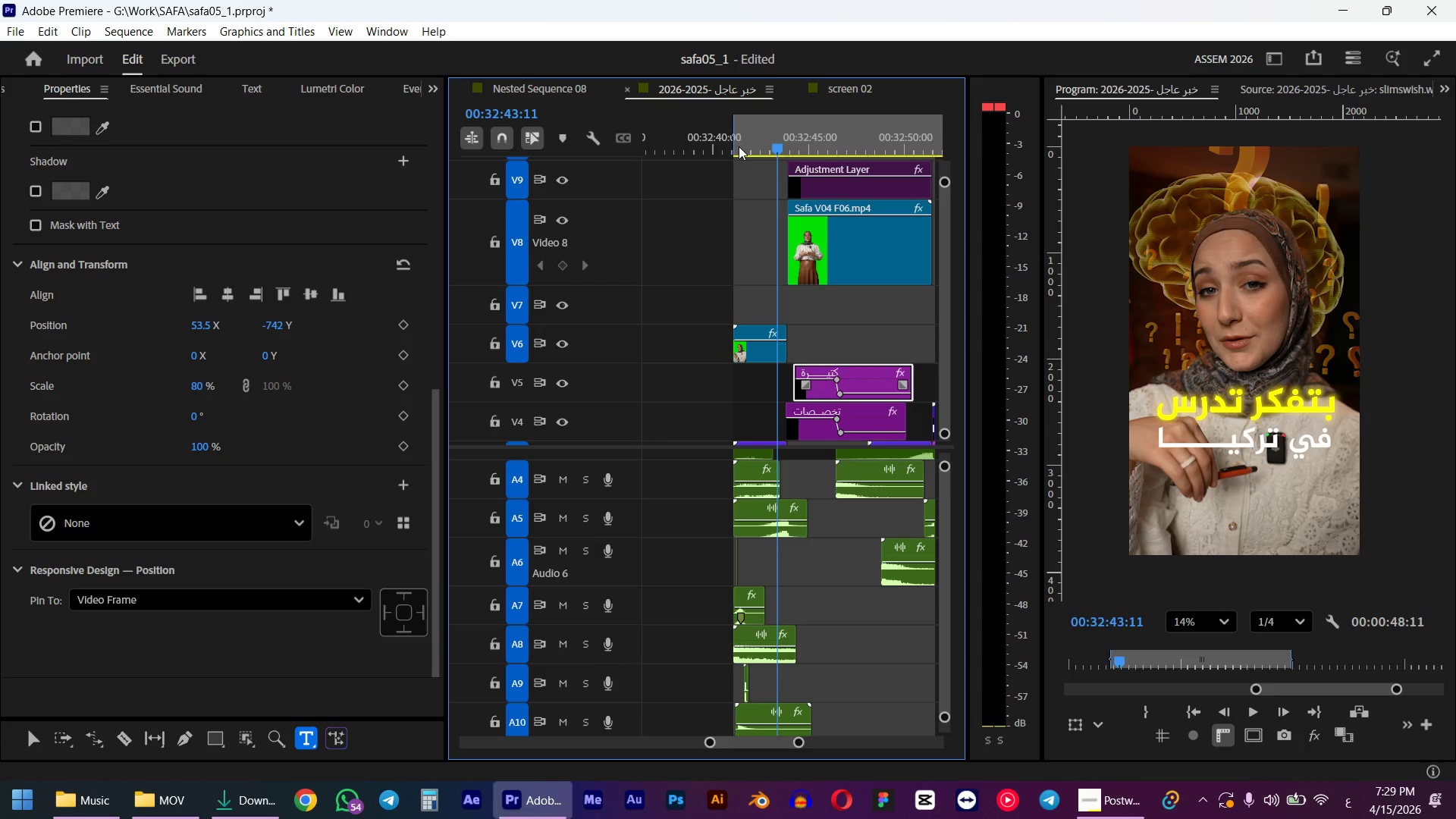 
left_click_drag(start_coordinate=[756, 146], to_coordinate=[731, 149])
 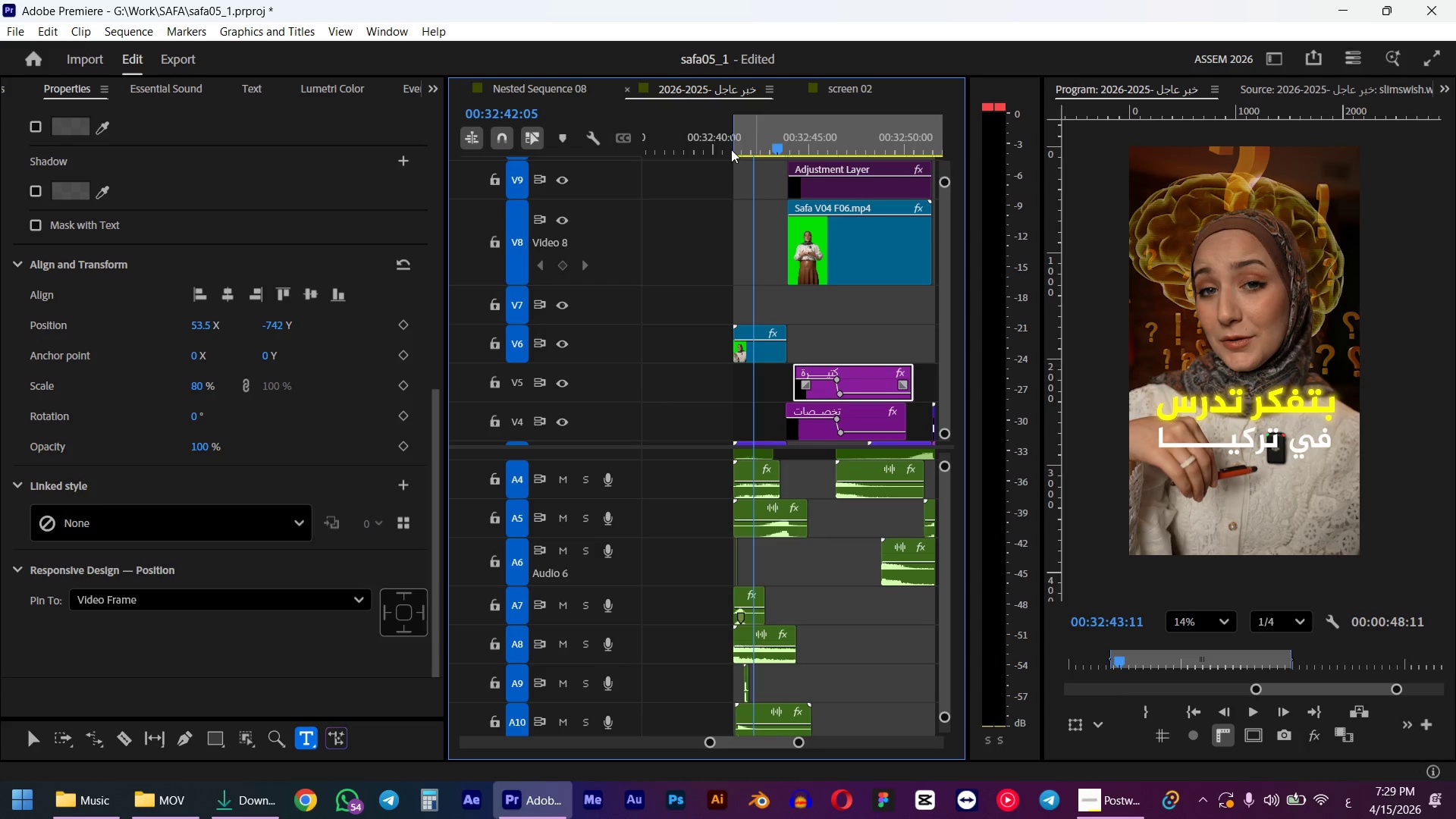 
hold_key(key=ShiftLeft, duration=0.95)
 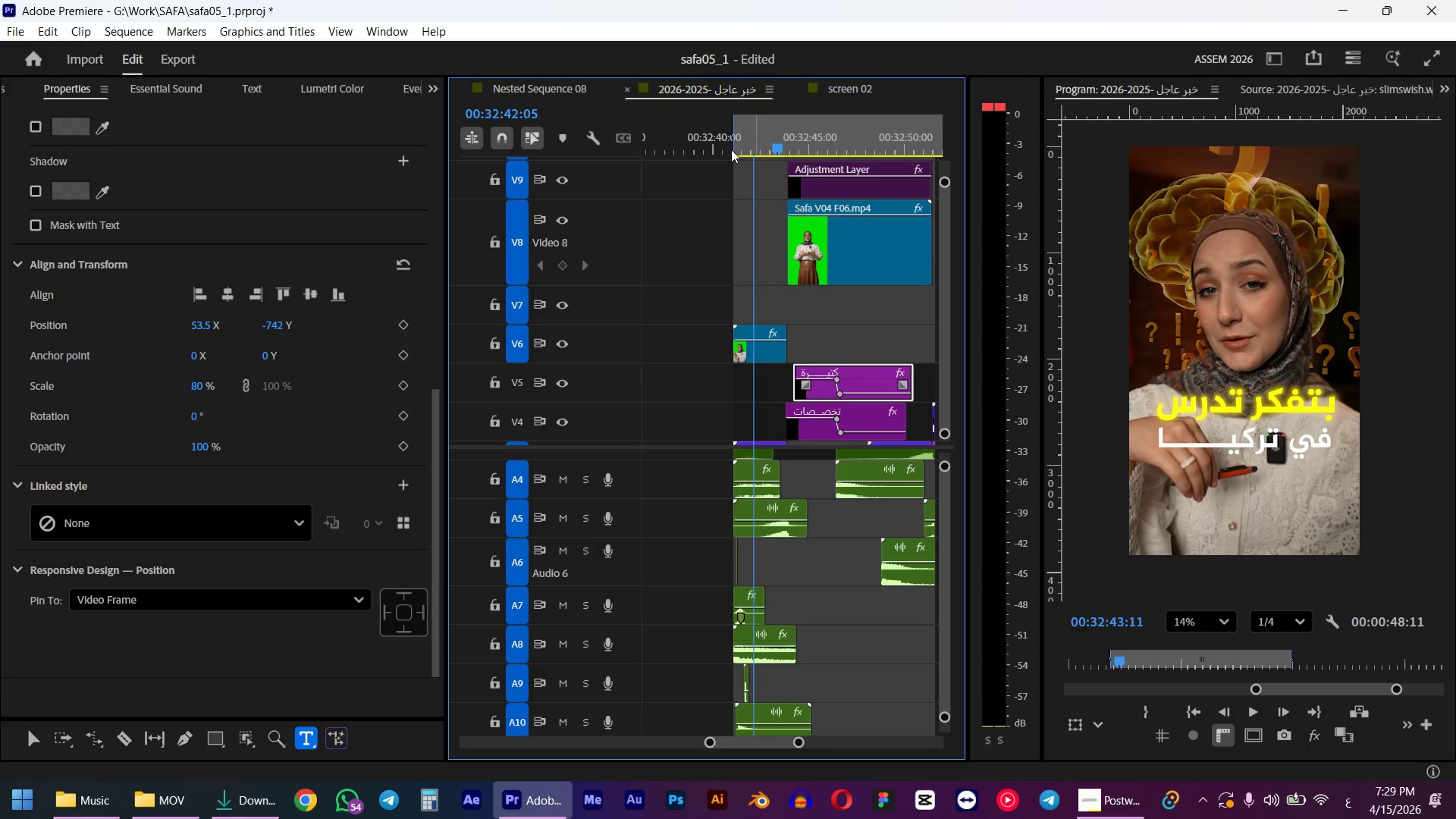 
key(Space)
 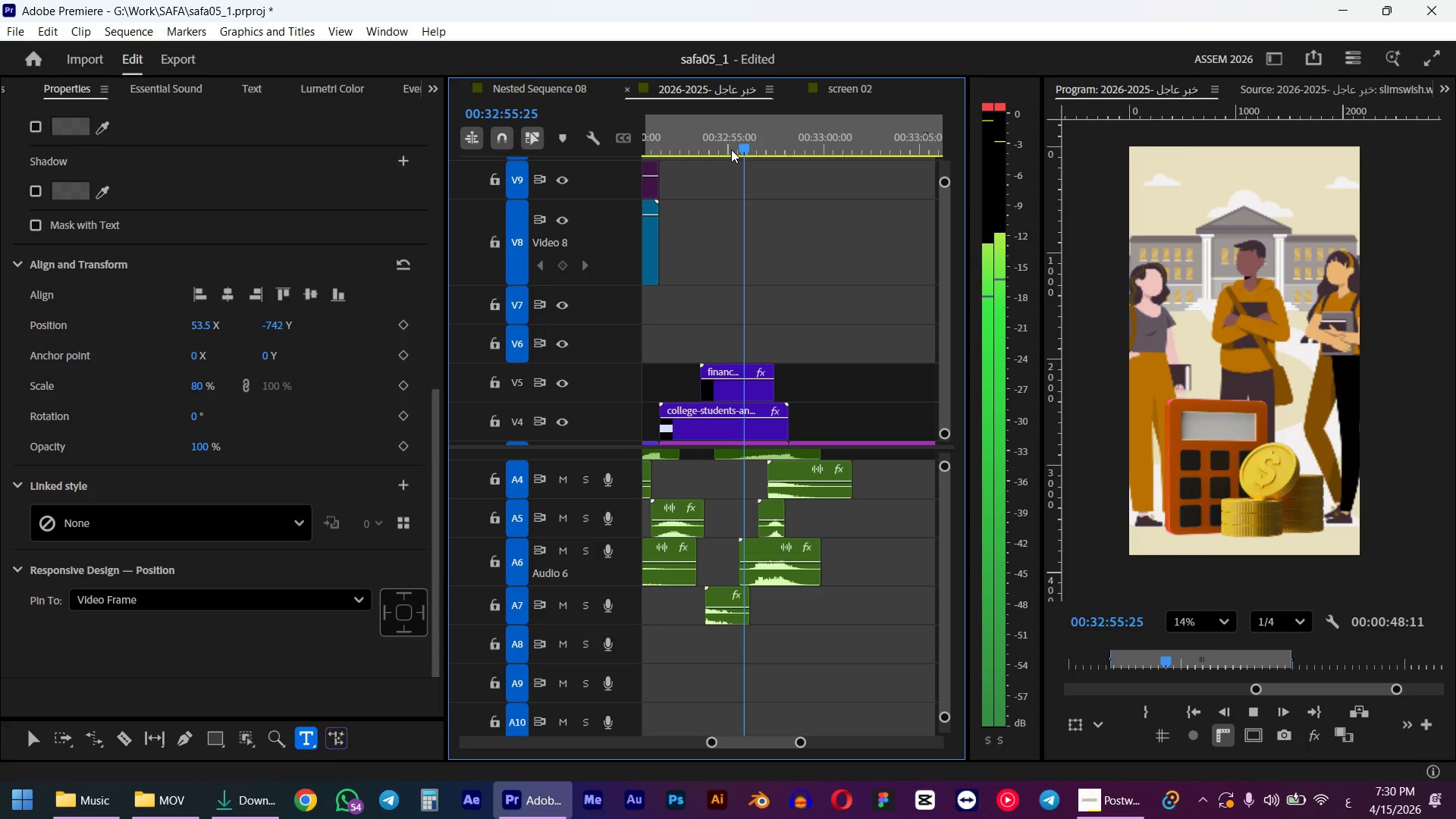 
wait(23.02)
 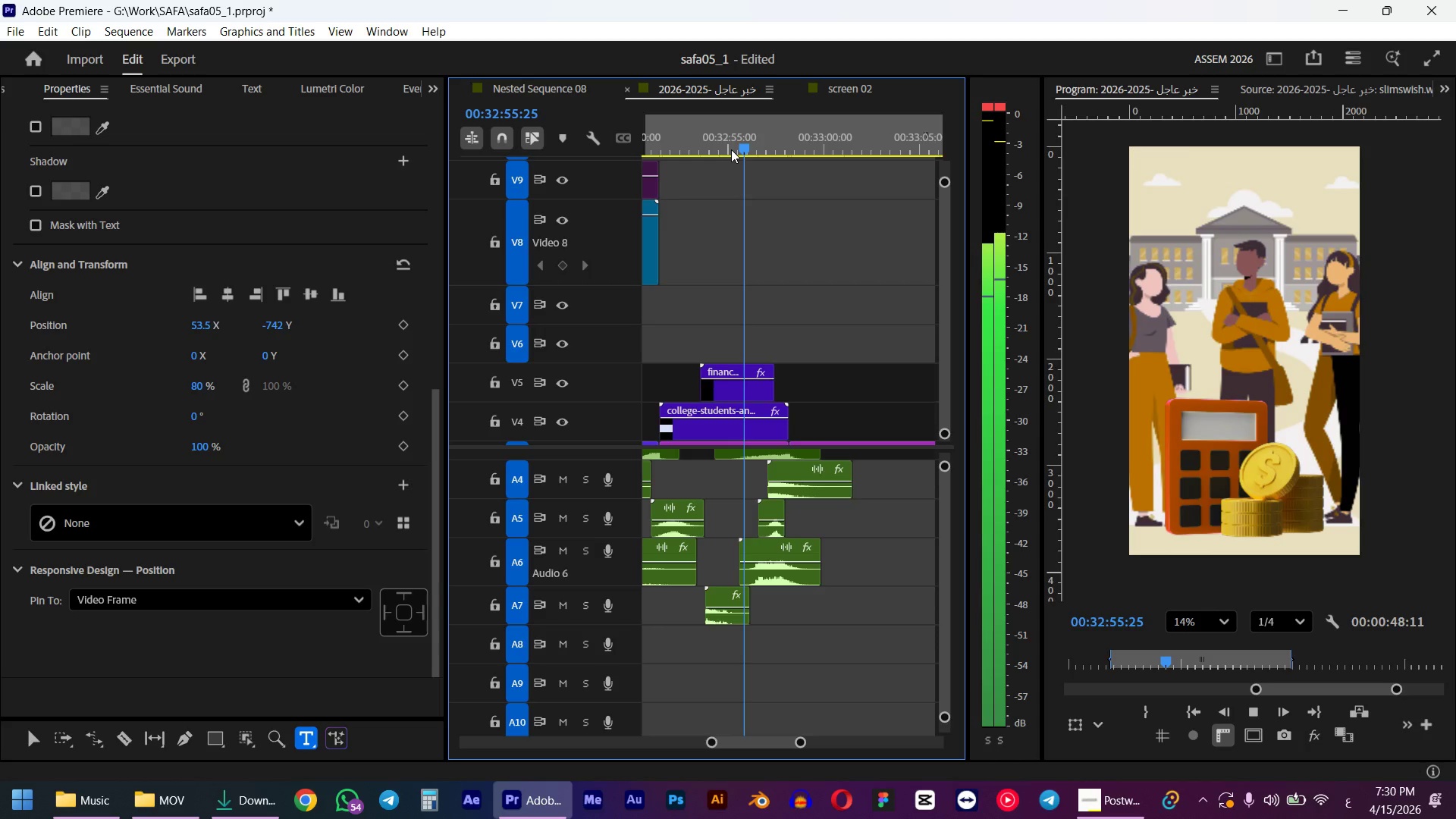 
key(Space)
 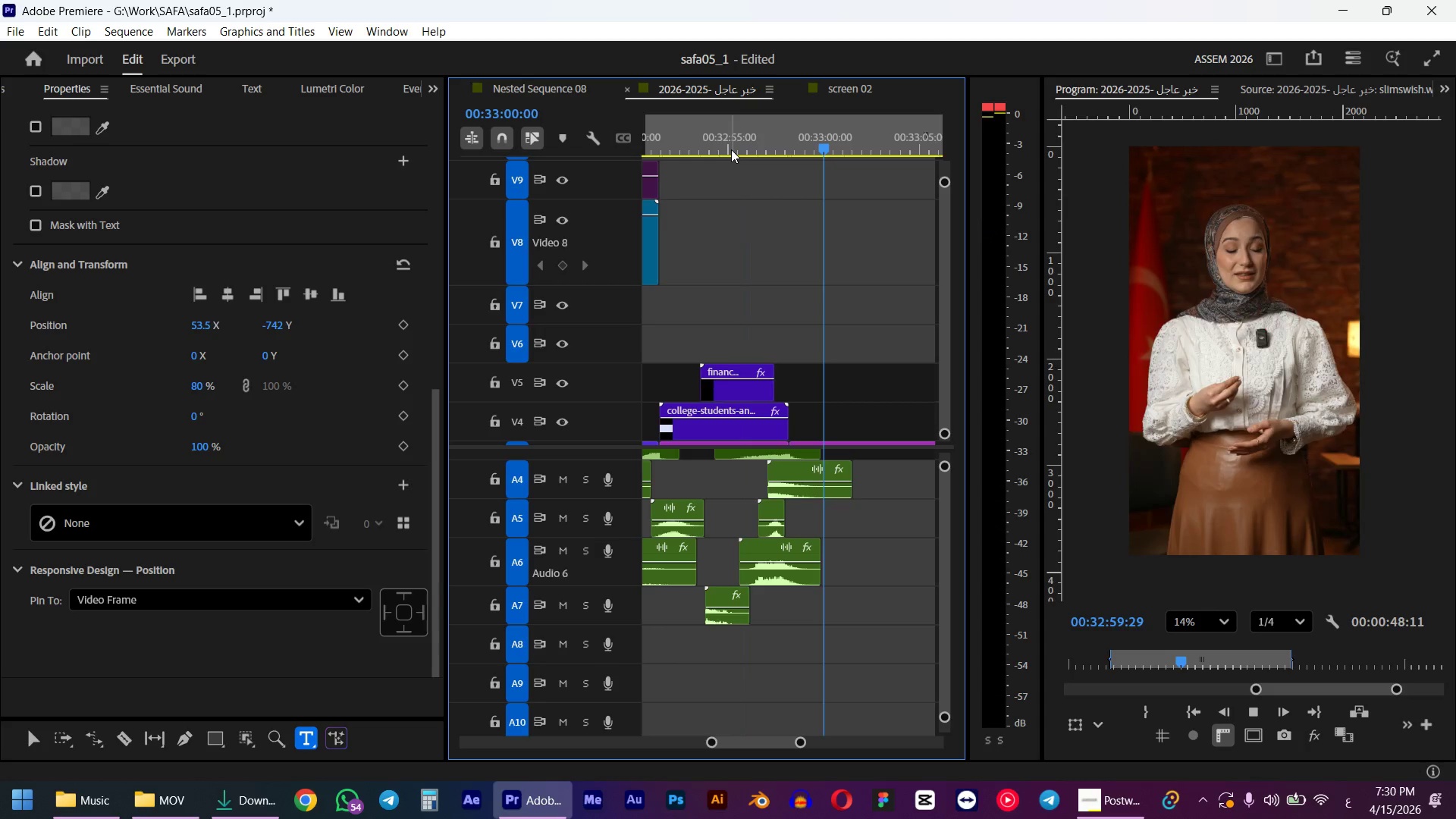 
scroll: coordinate [778, 253], scroll_direction: up, amount: 8.0
 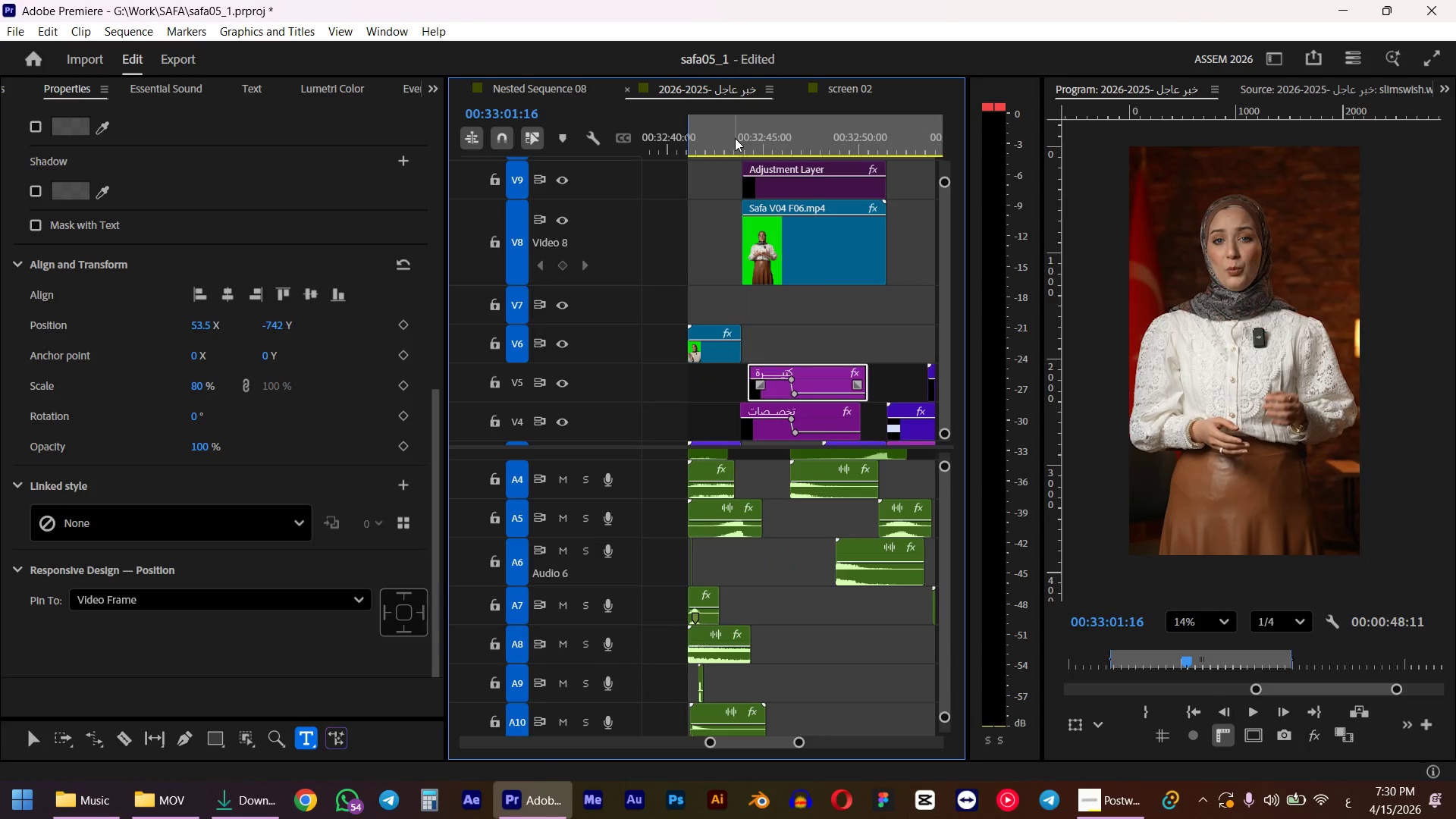 
left_click([735, 138])
 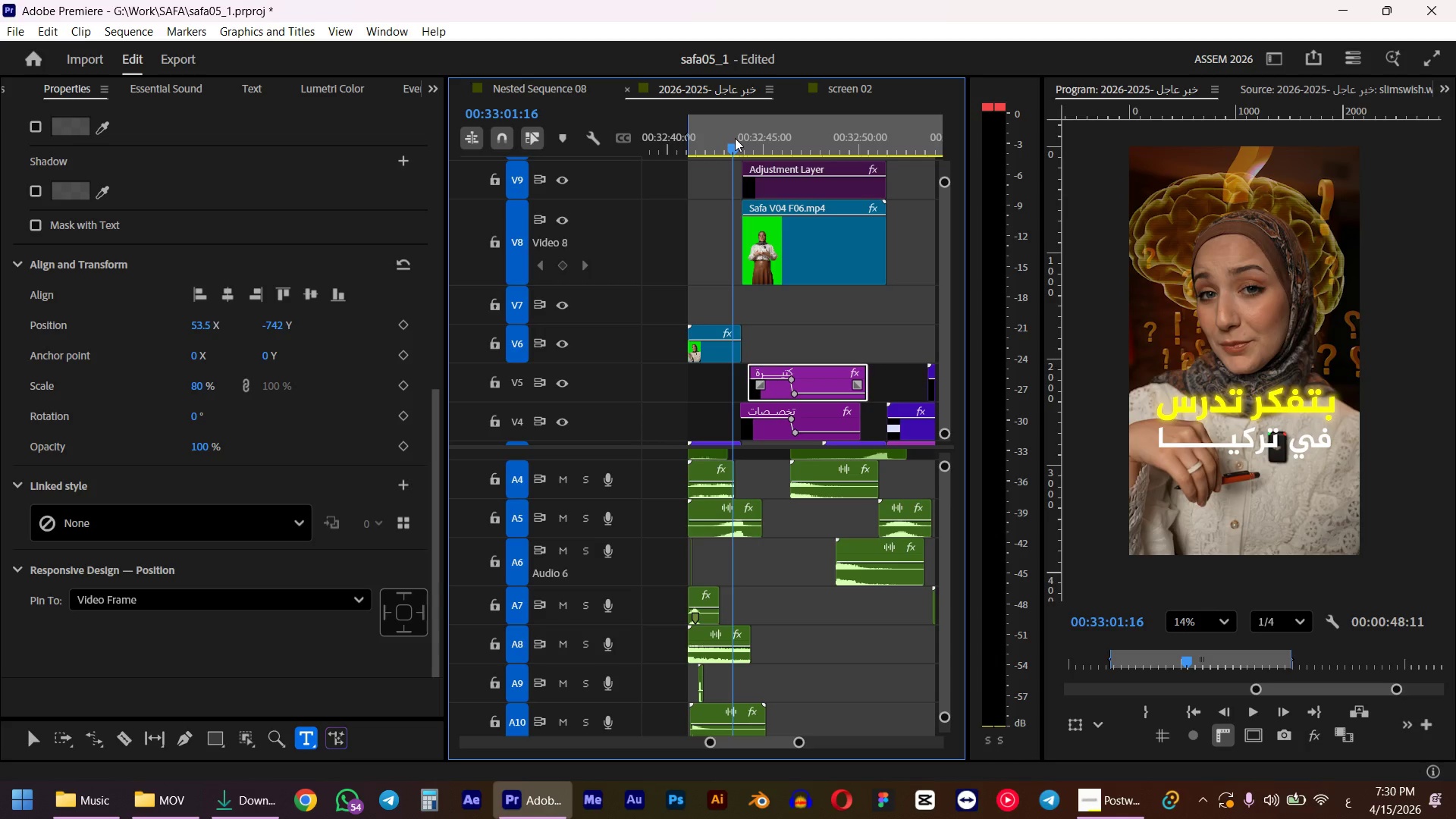 
wait(7.52)
 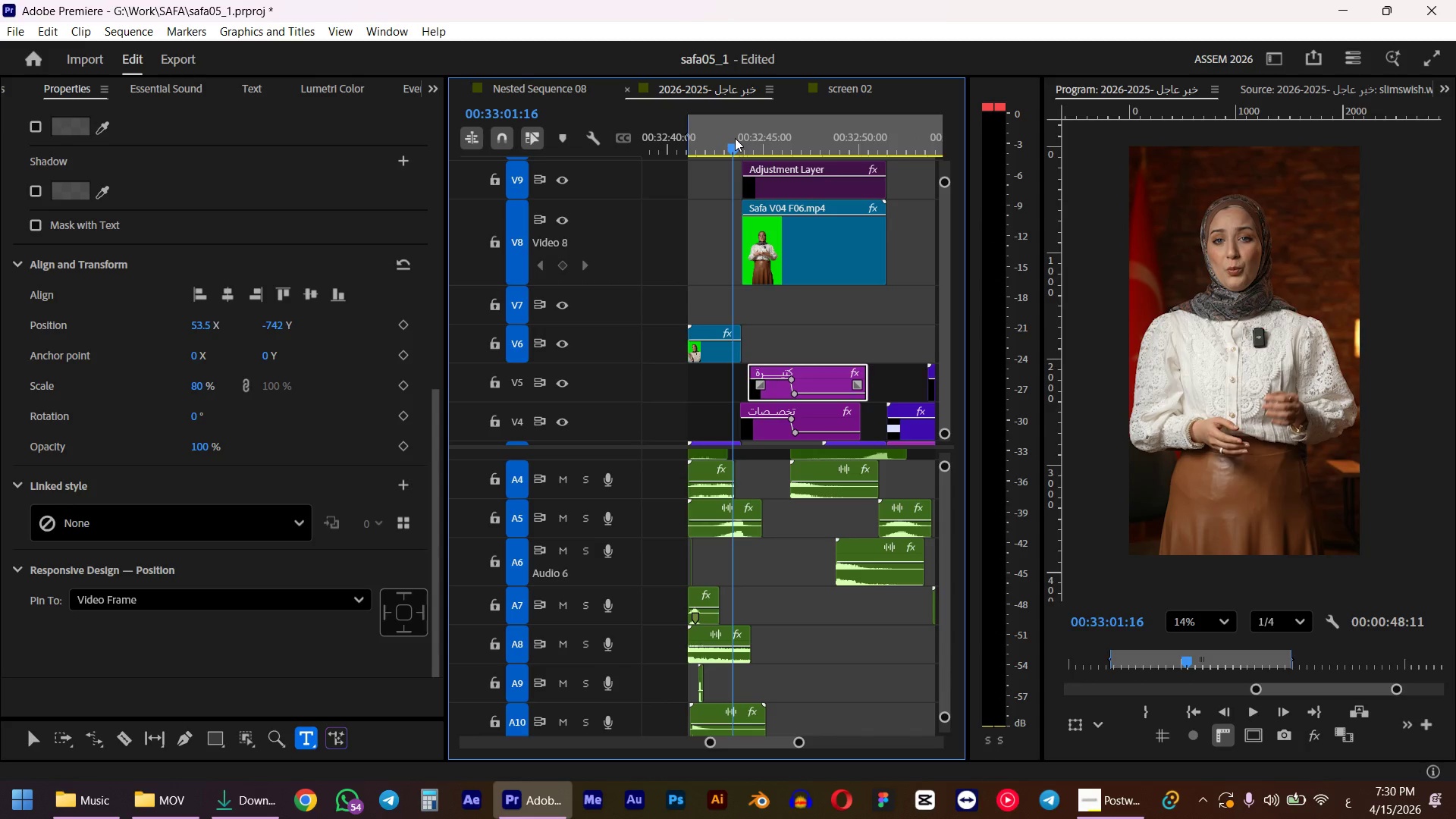 
left_click([733, 140])
 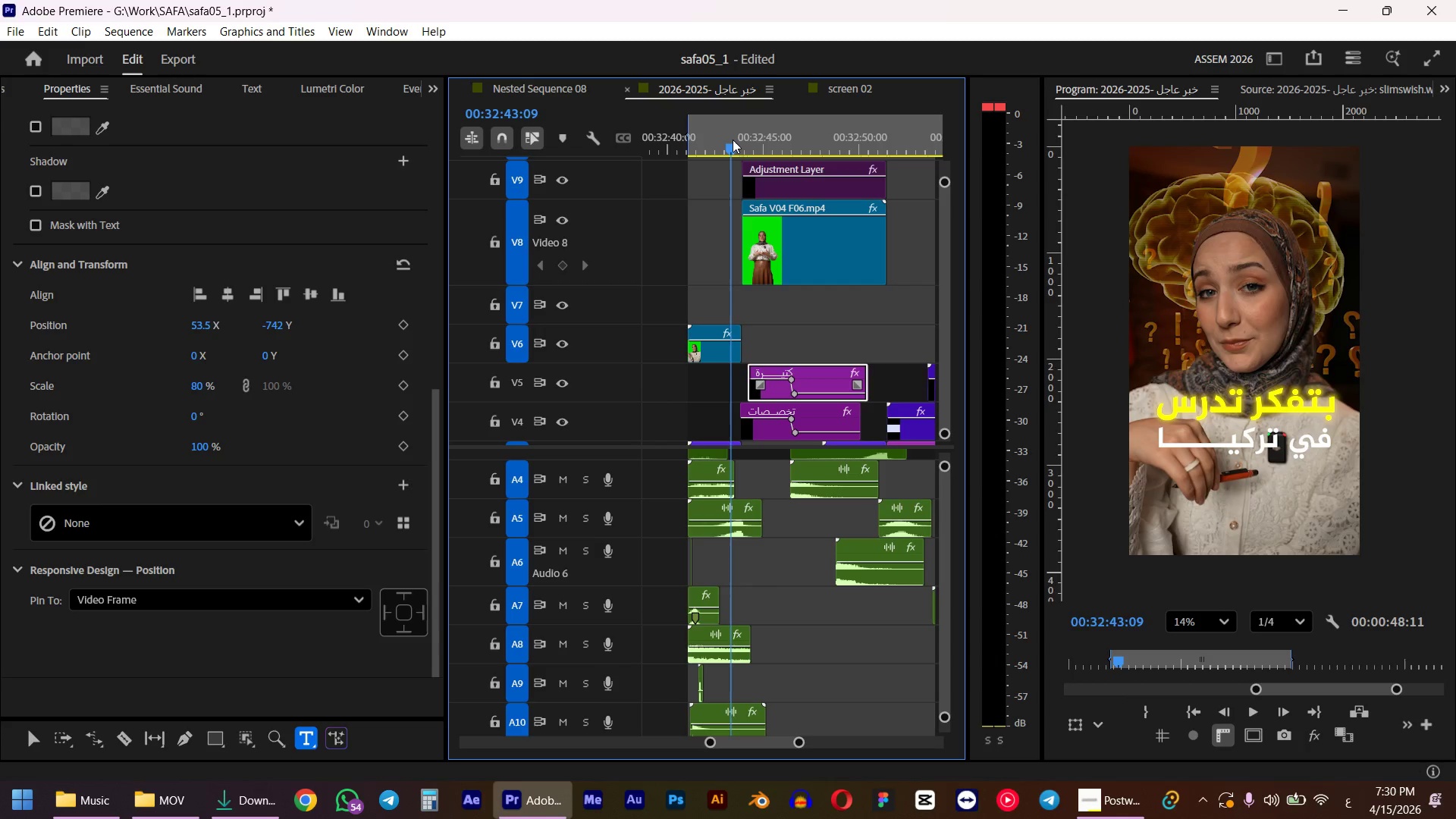 
key(Space)
 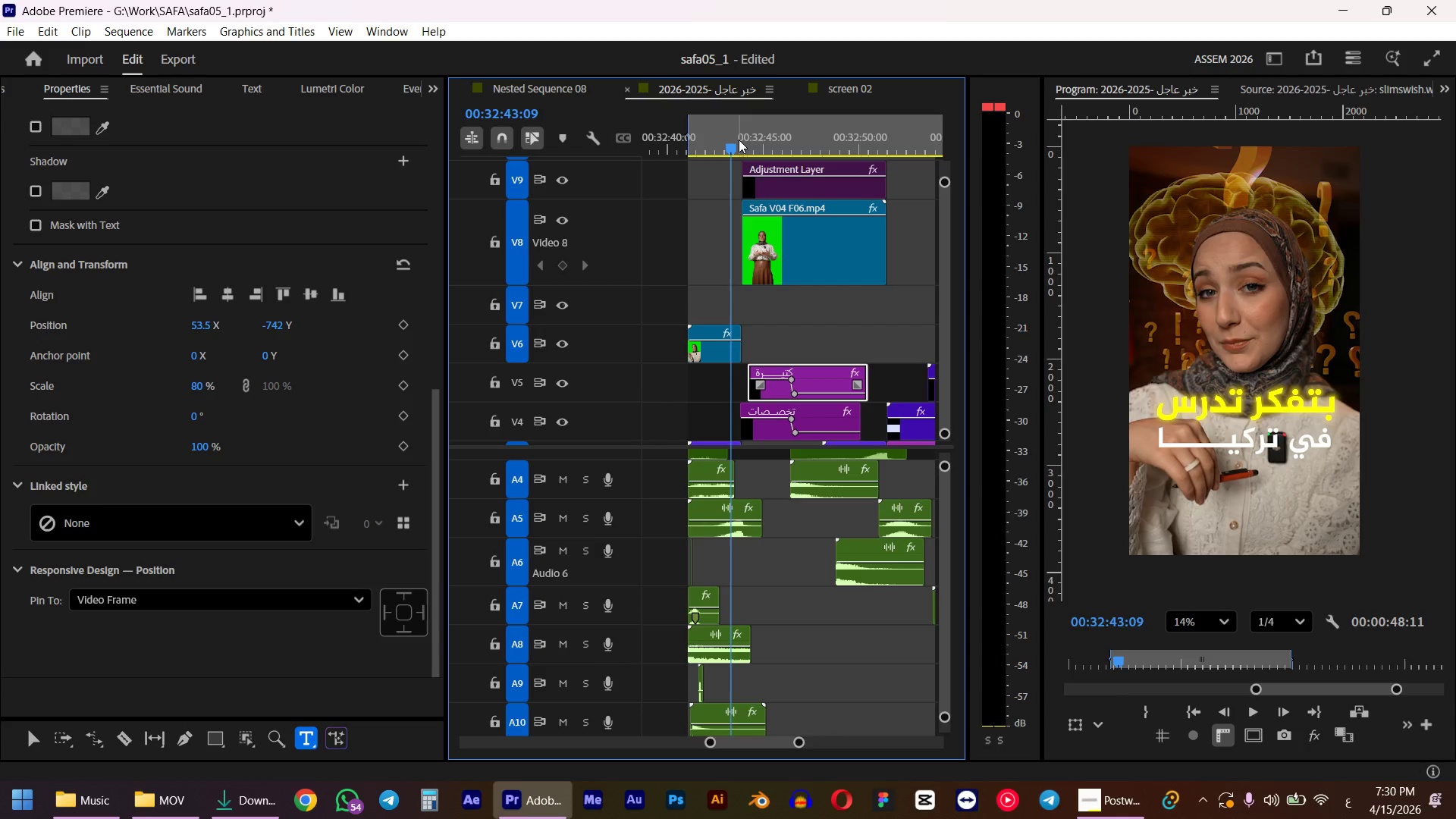 
wait(9.08)
 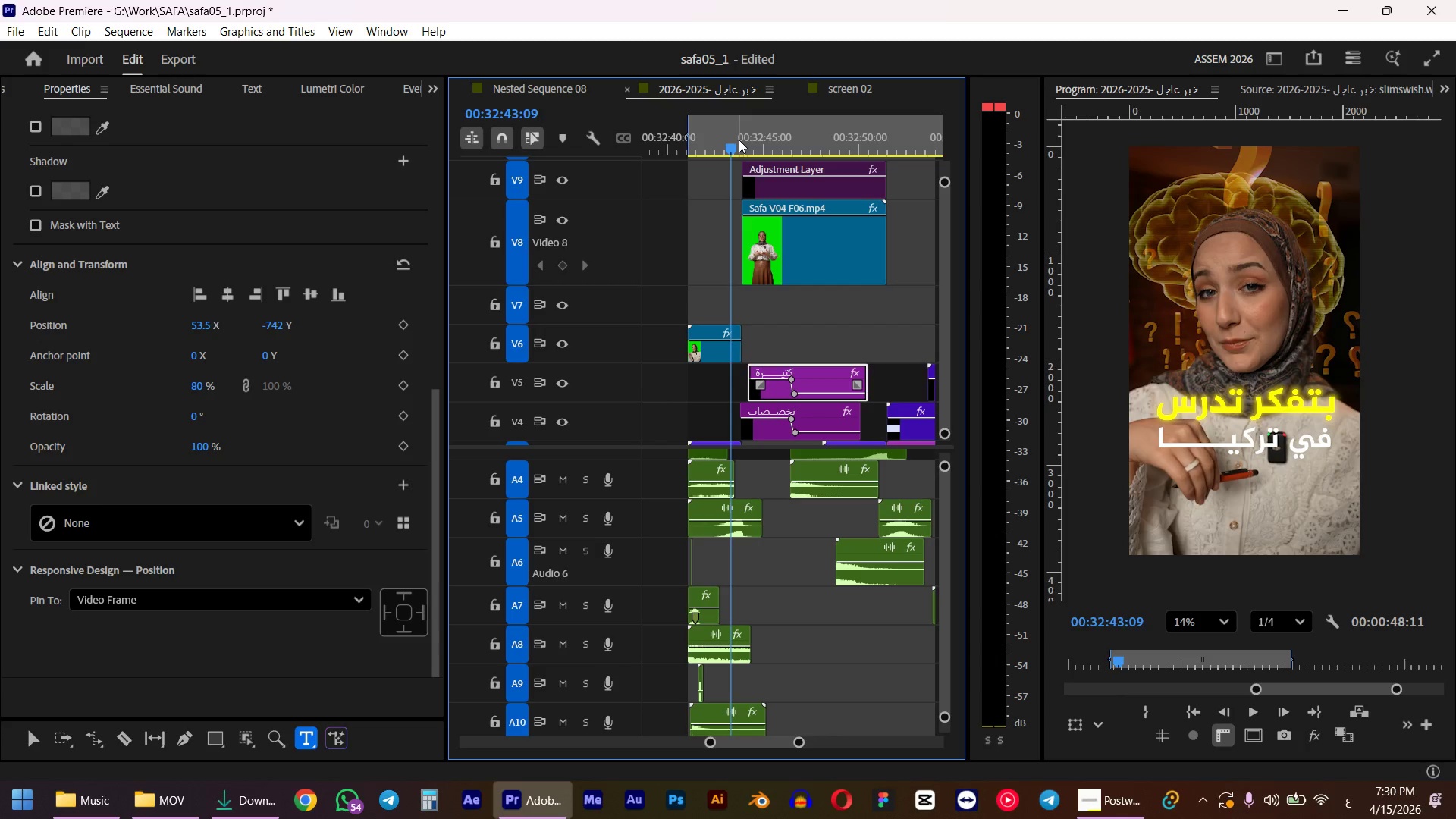 
hold_key(key=AltLeft, duration=0.31)
scroll: coordinate [826, 333], scroll_direction: down, amount: 5.0
 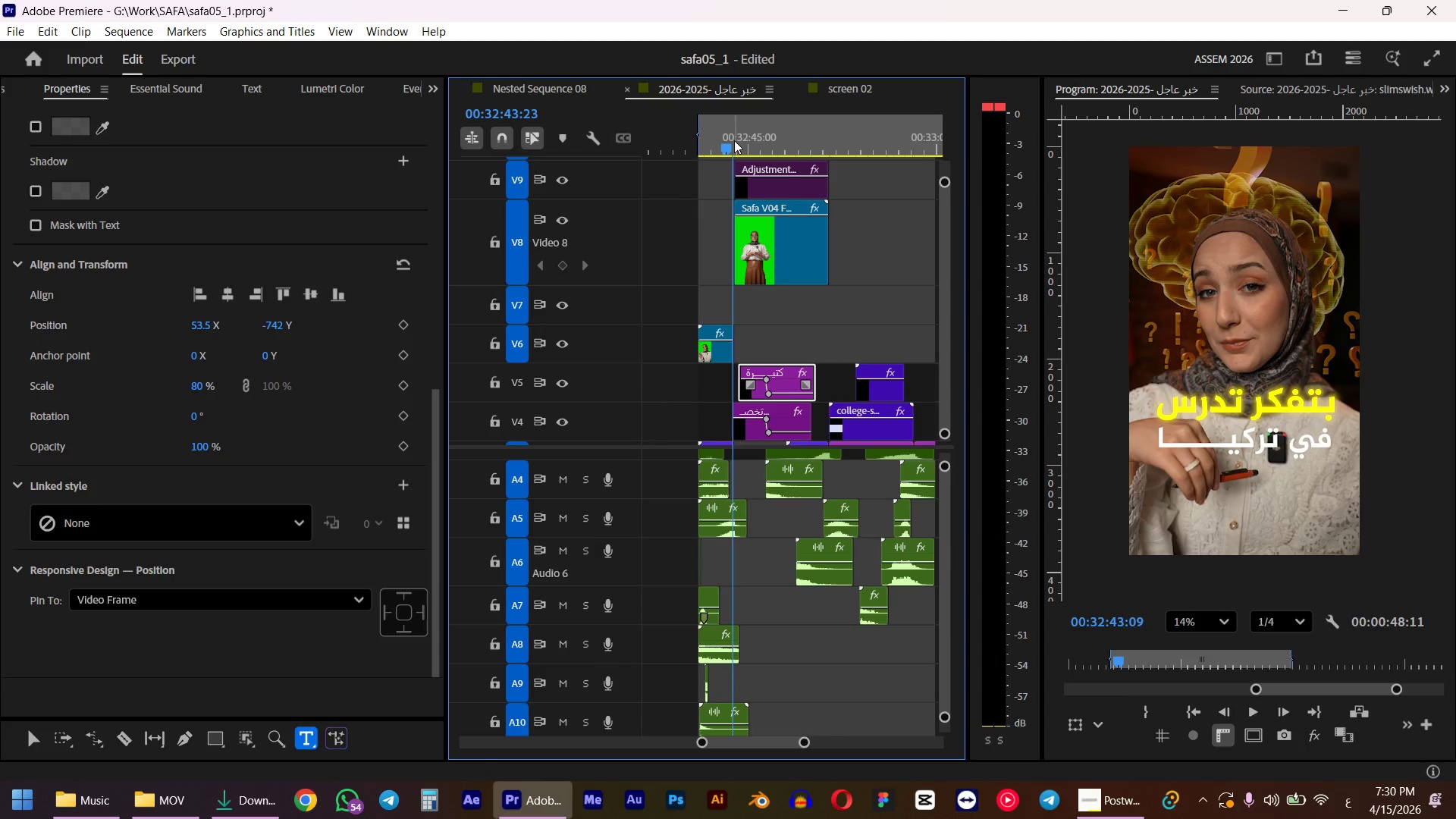 
left_click([734, 140])
 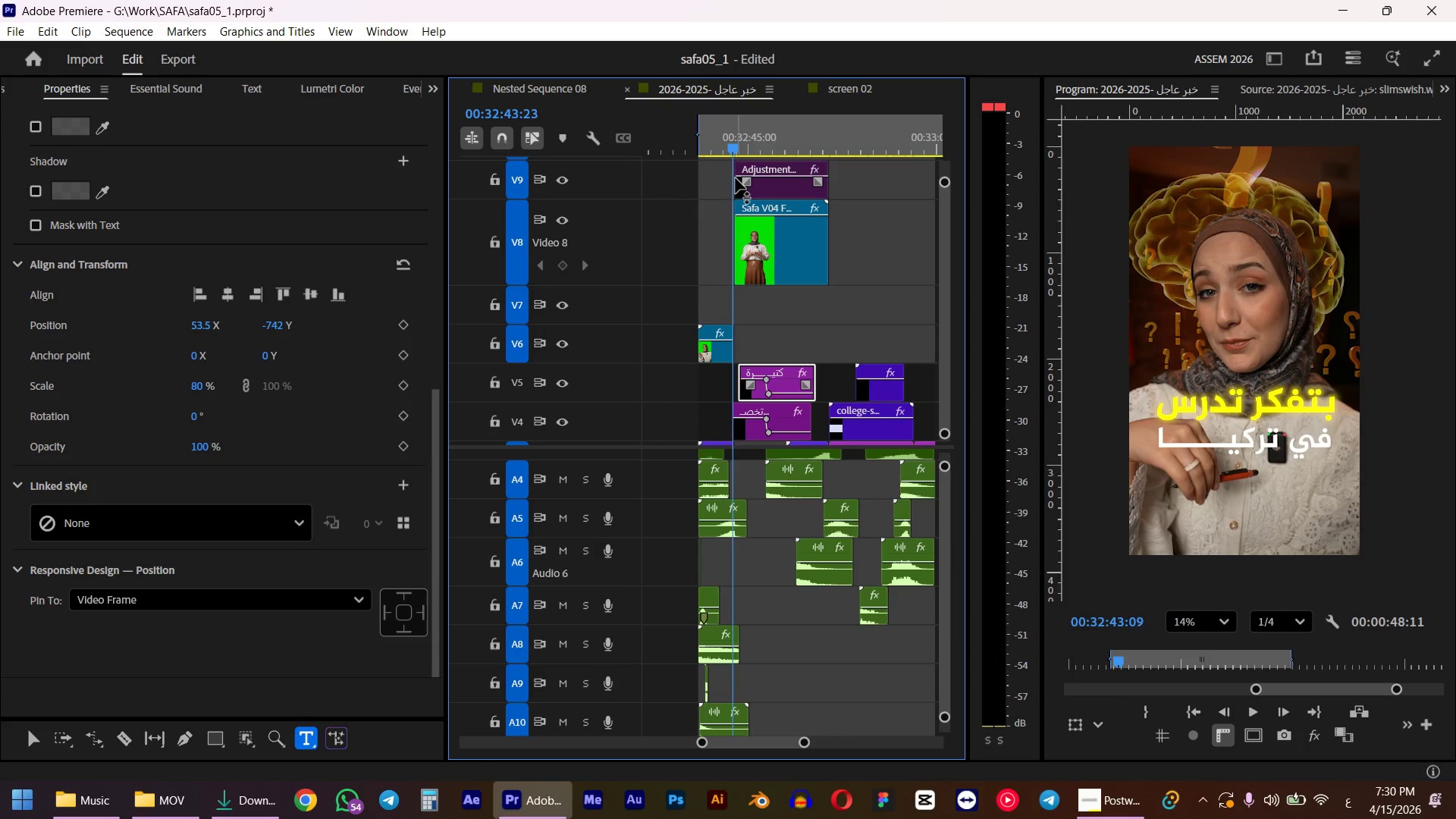 
hold_key(key=AltLeft, duration=0.8)
scroll: coordinate [742, 309], scroll_direction: up, amount: 6.0
 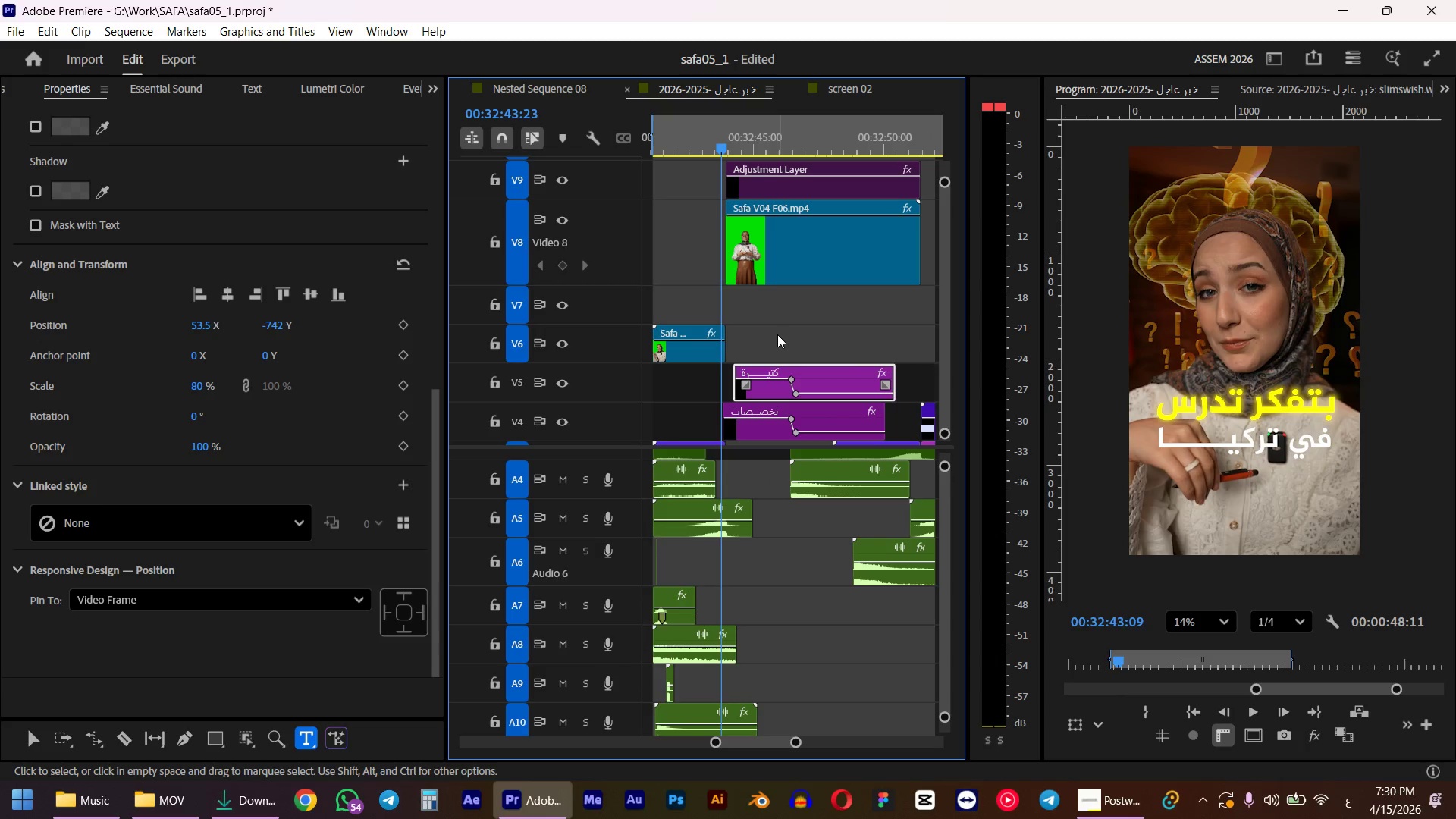 
left_click([777, 334])
 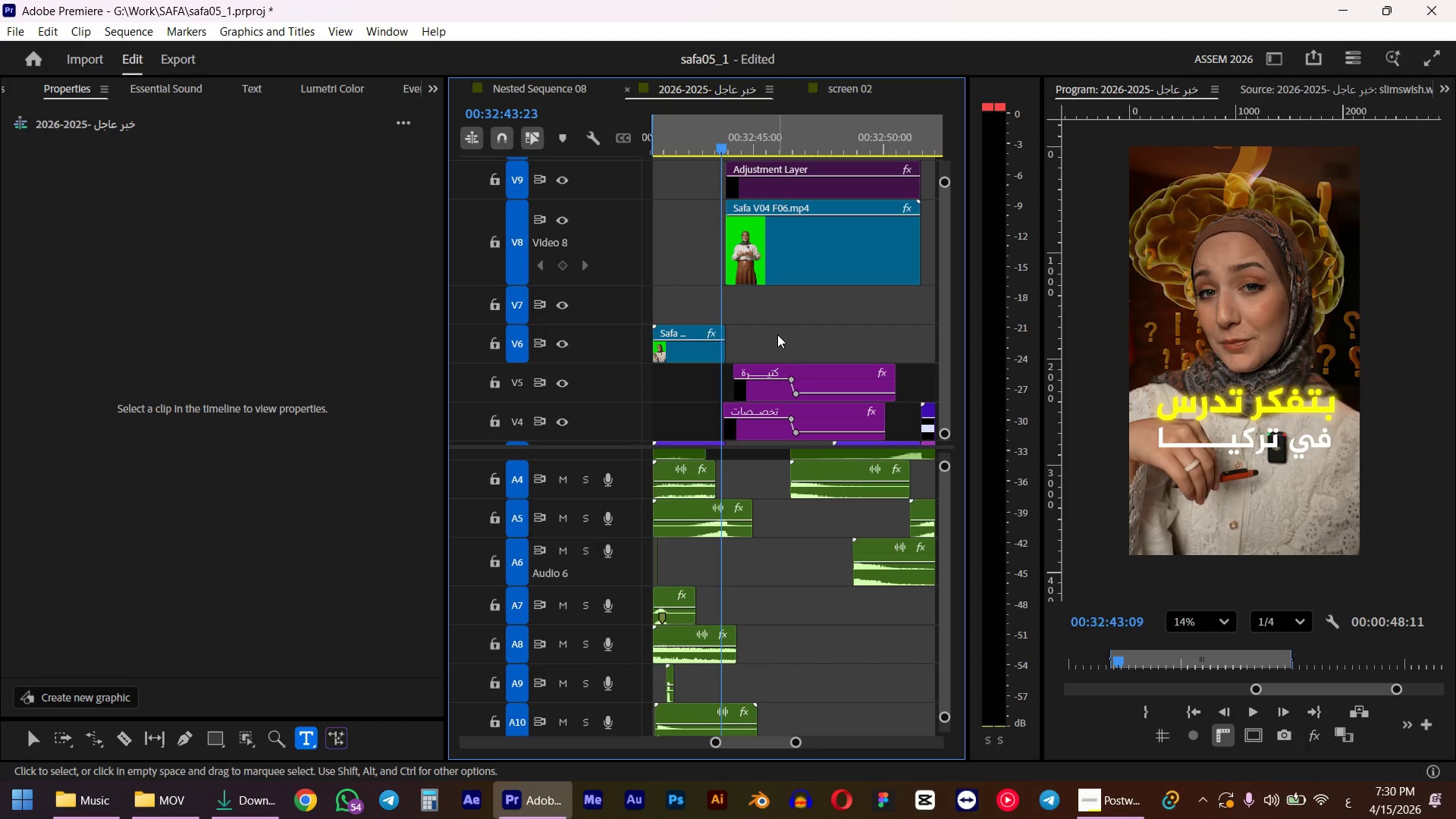 
key(Control+S)
 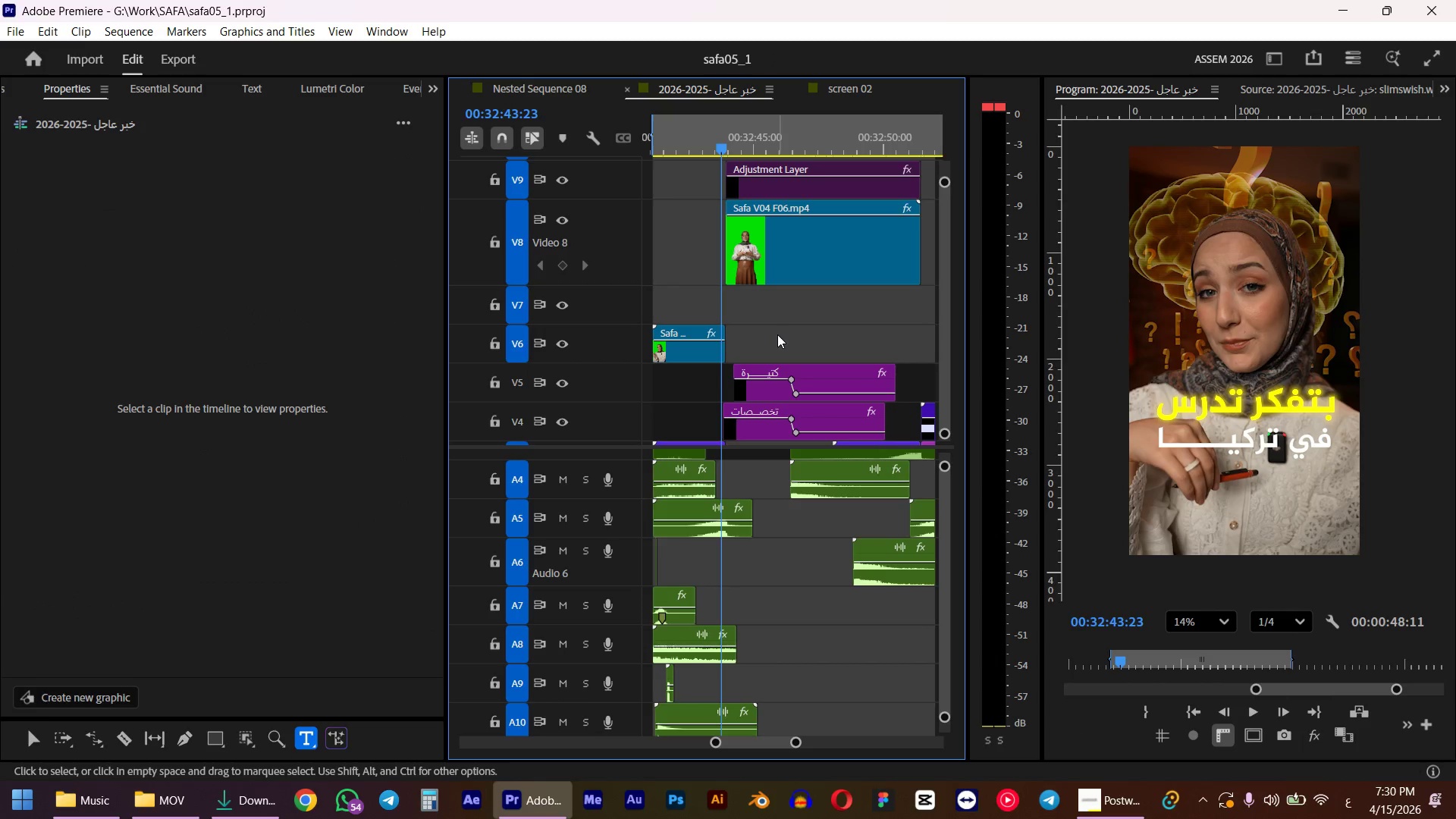 
scroll: coordinate [777, 334], scroll_direction: none, amount: 0.0
 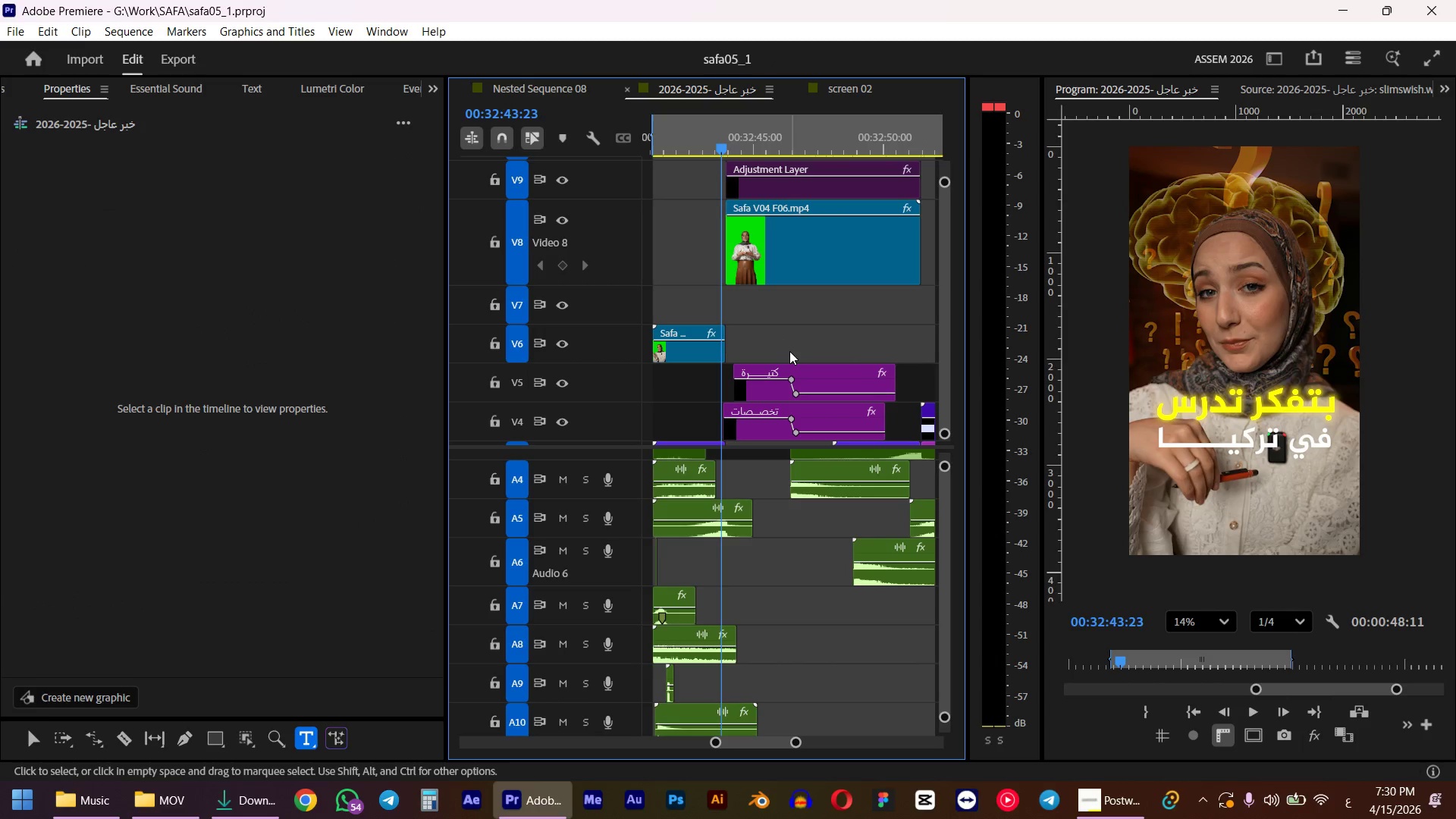 
wait(5.58)
 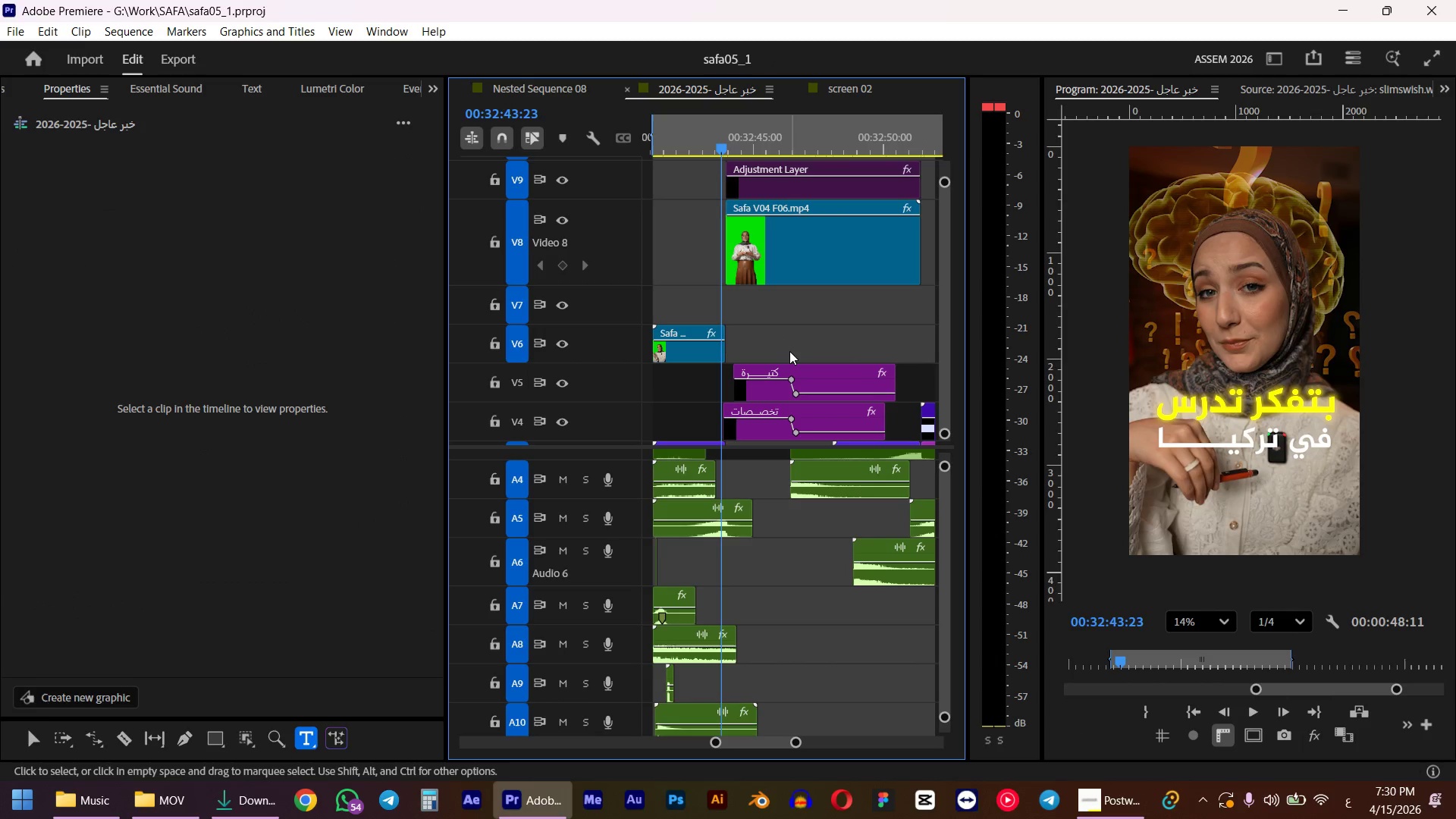 
key(Space)
 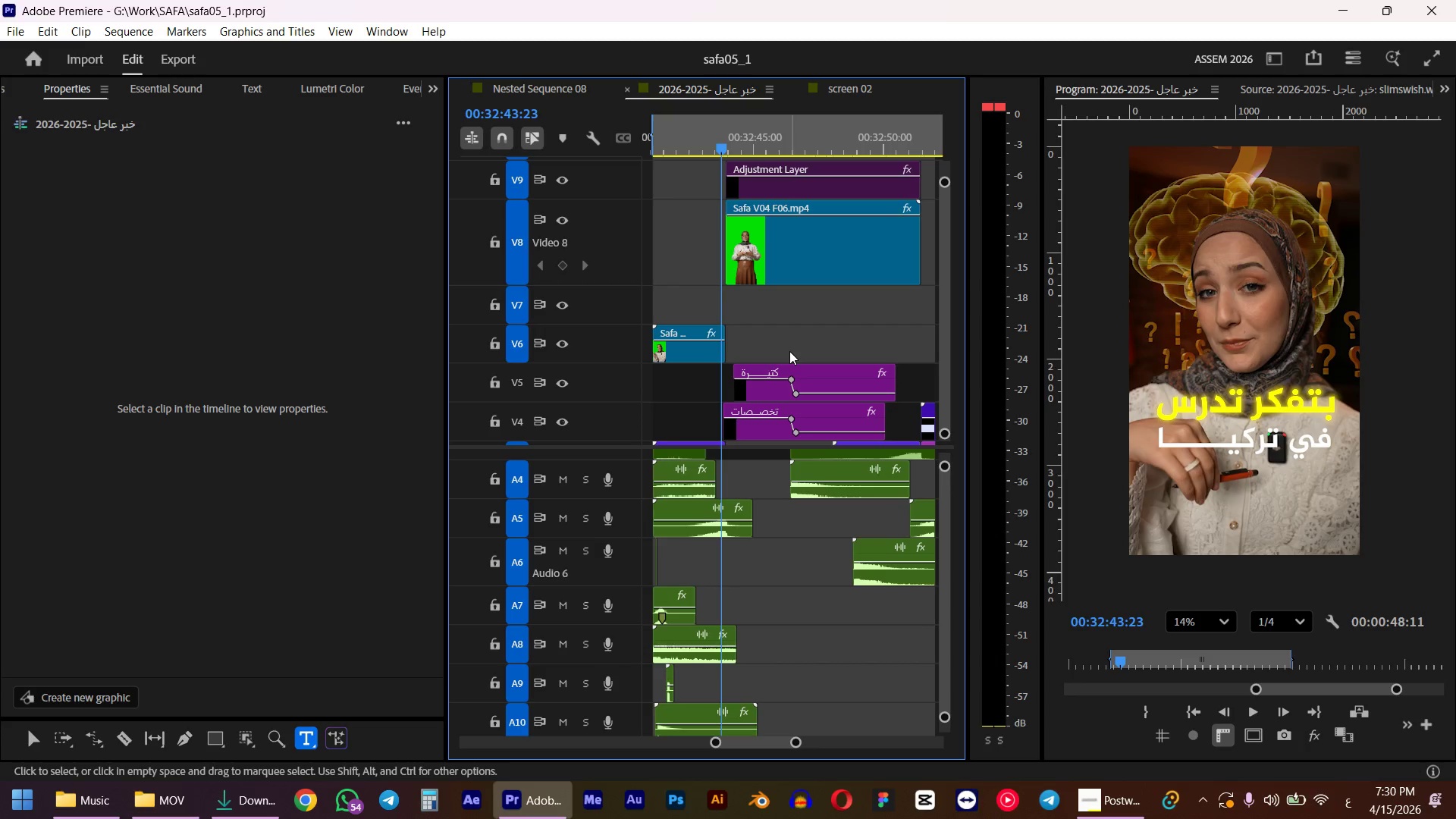 
wait(8.14)
 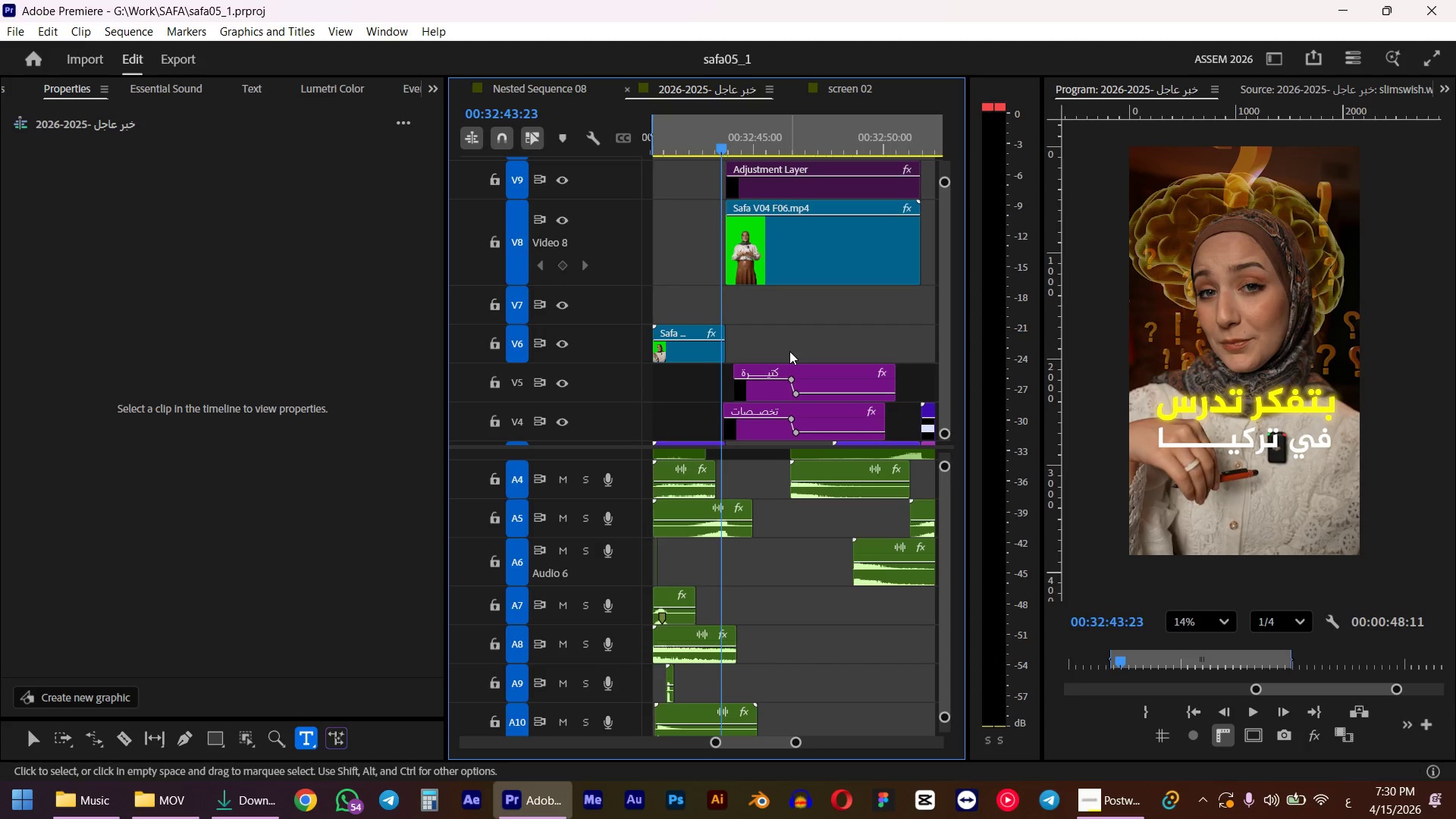 
key(Space)
 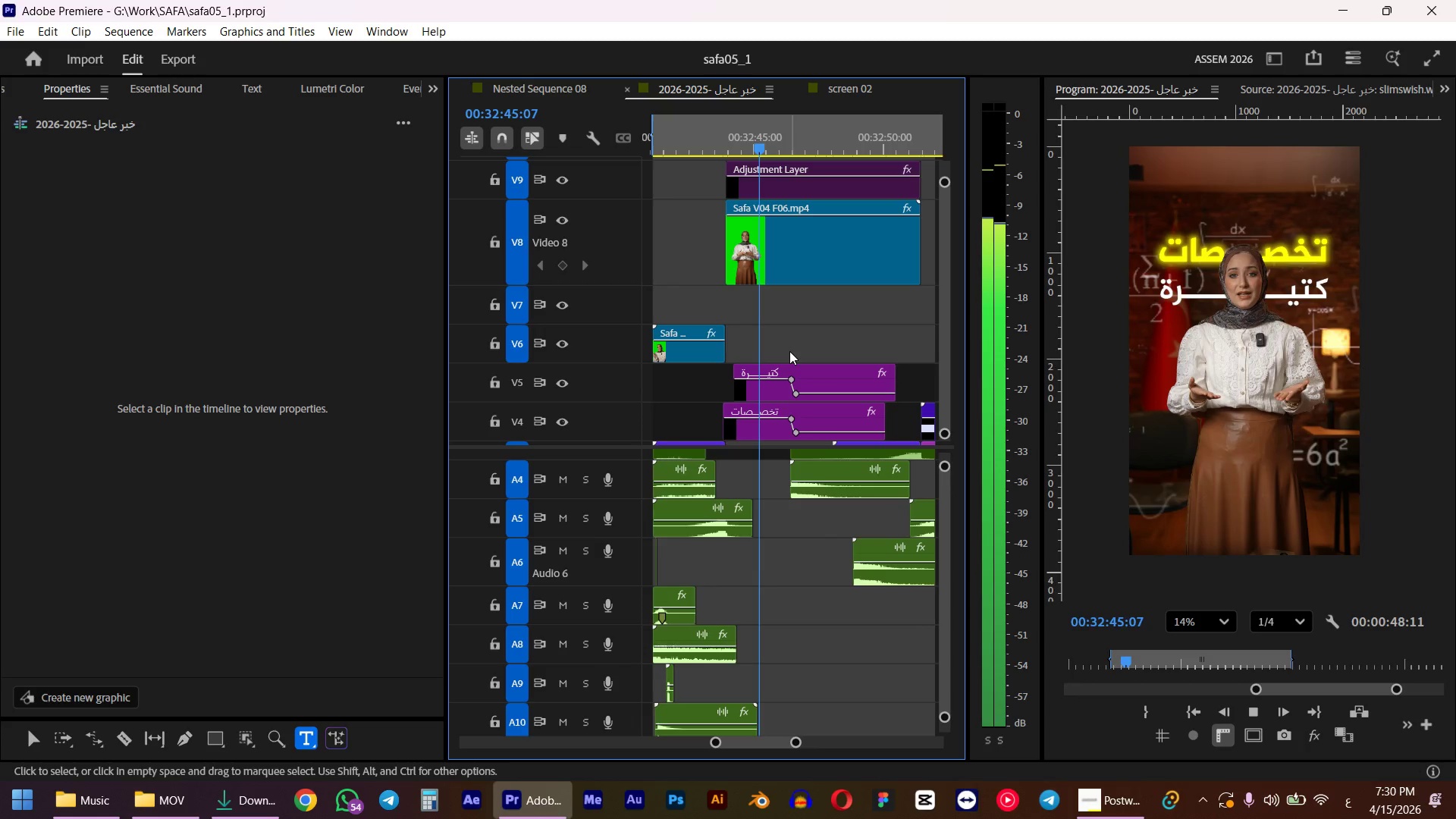 
hold_key(key=AltLeft, duration=1.0)
scroll: coordinate [789, 351], scroll_direction: up, amount: 4.0
 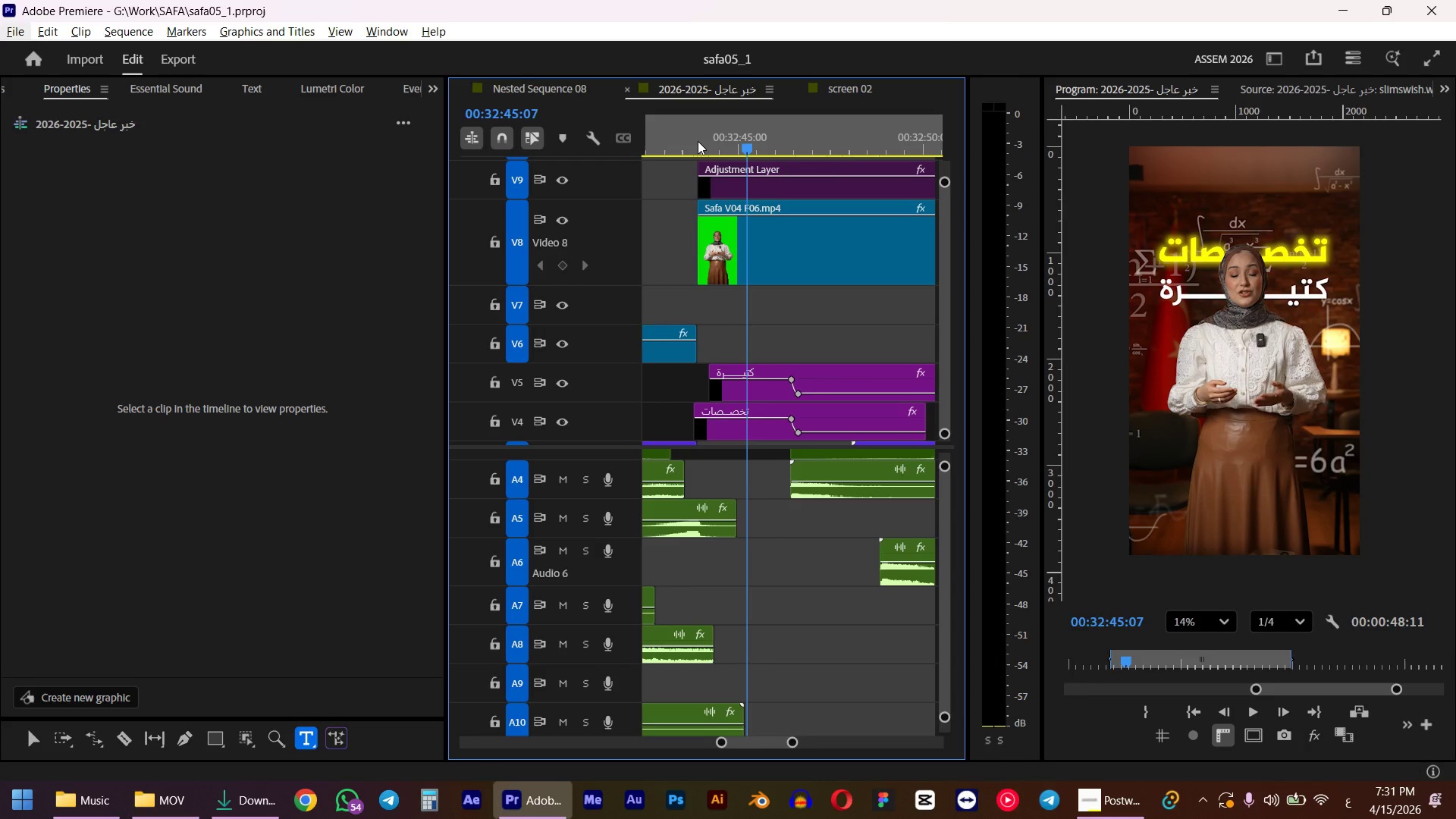 
left_click([698, 141])
 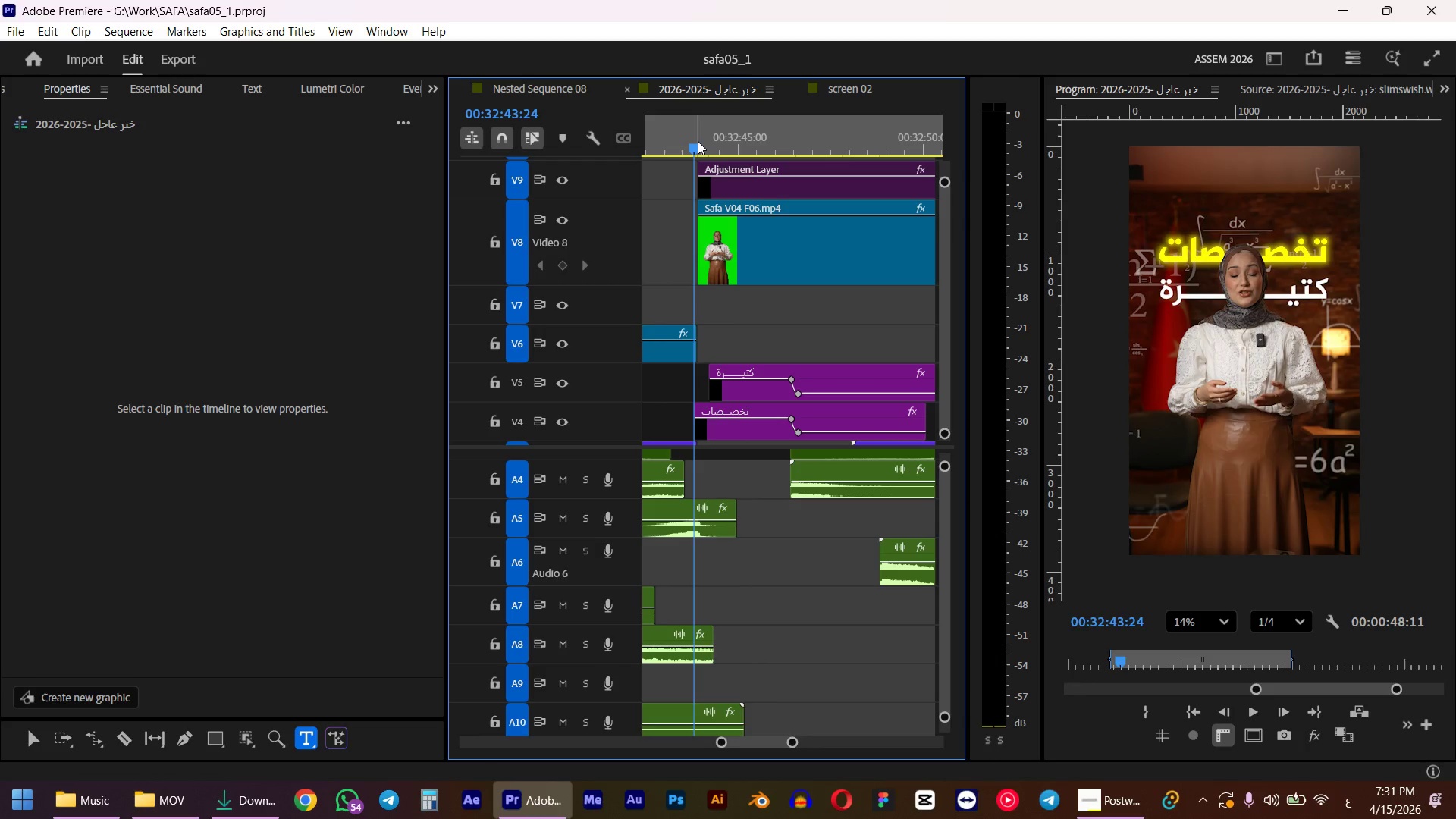 
wait(5.06)
 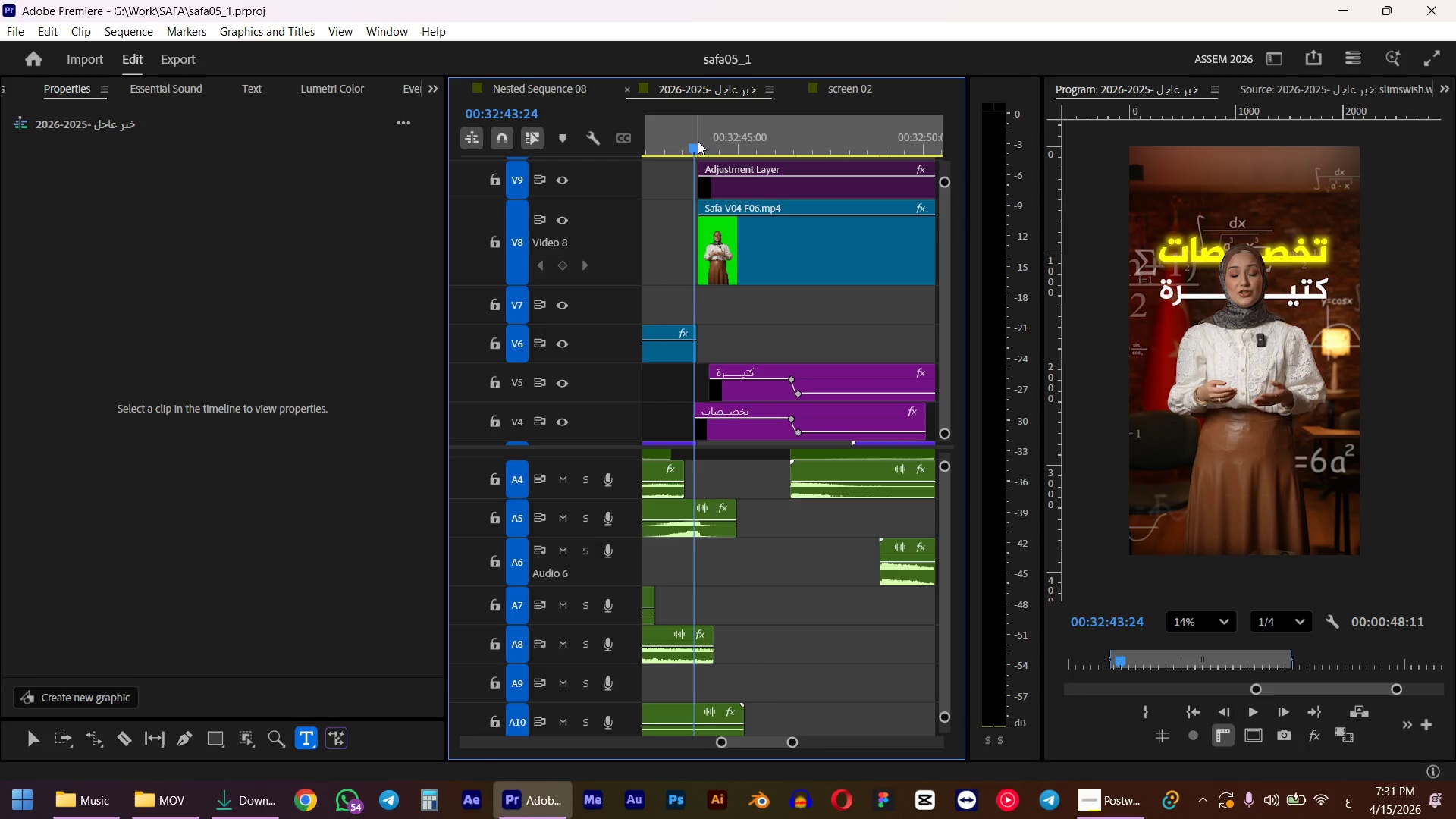 
key(Space)
 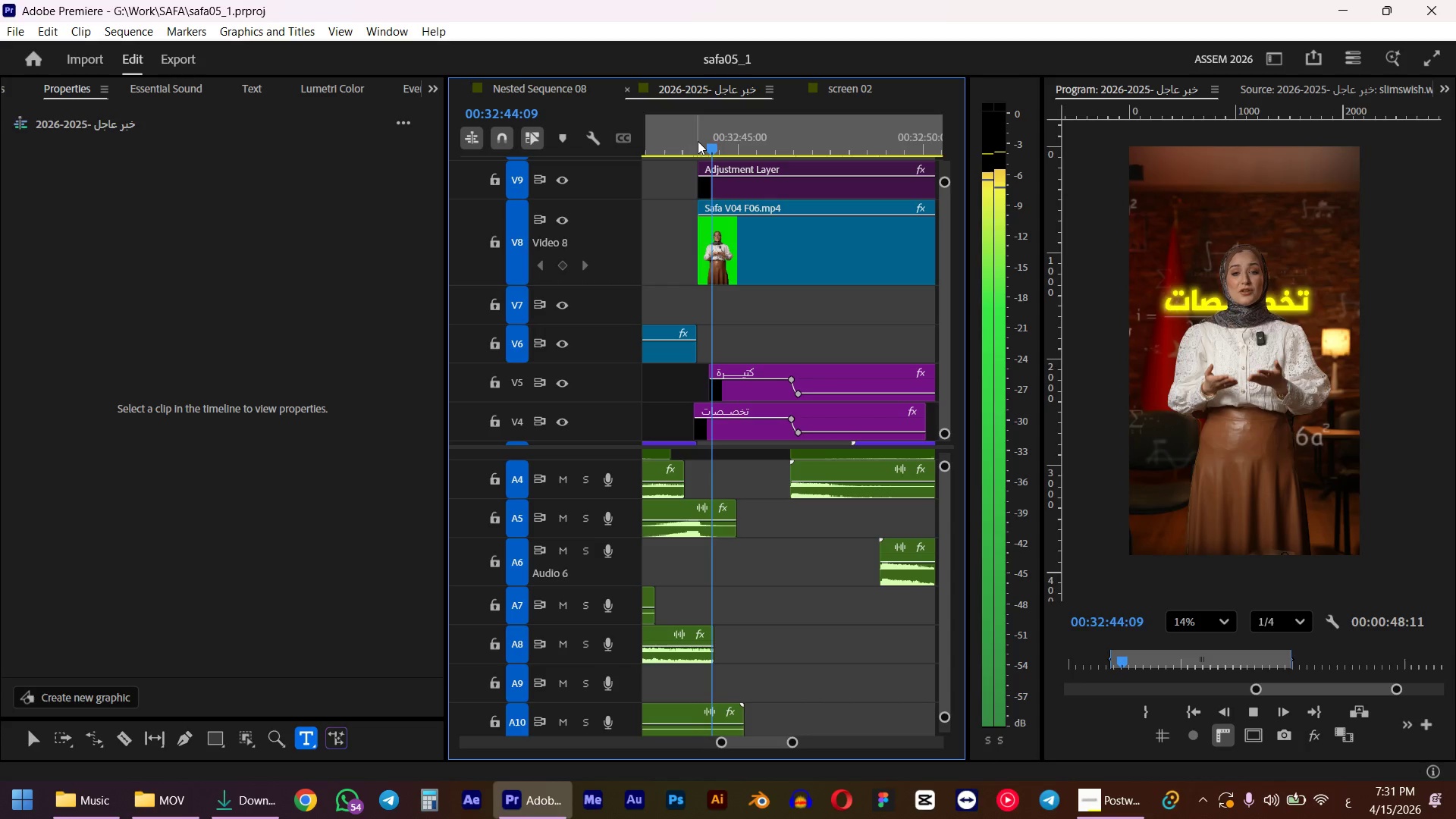 
key(Space)
 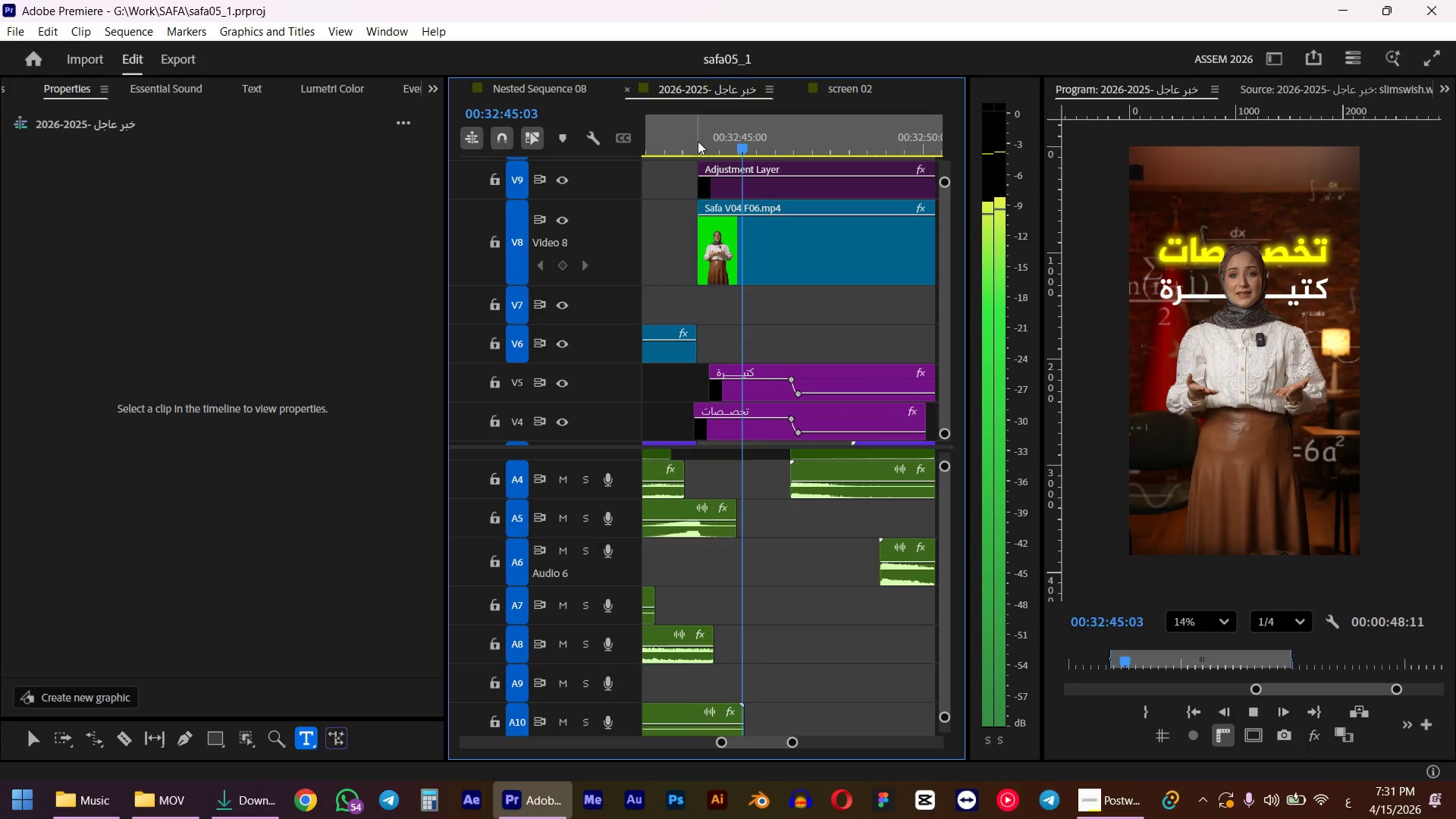 
left_click([790, 419])
 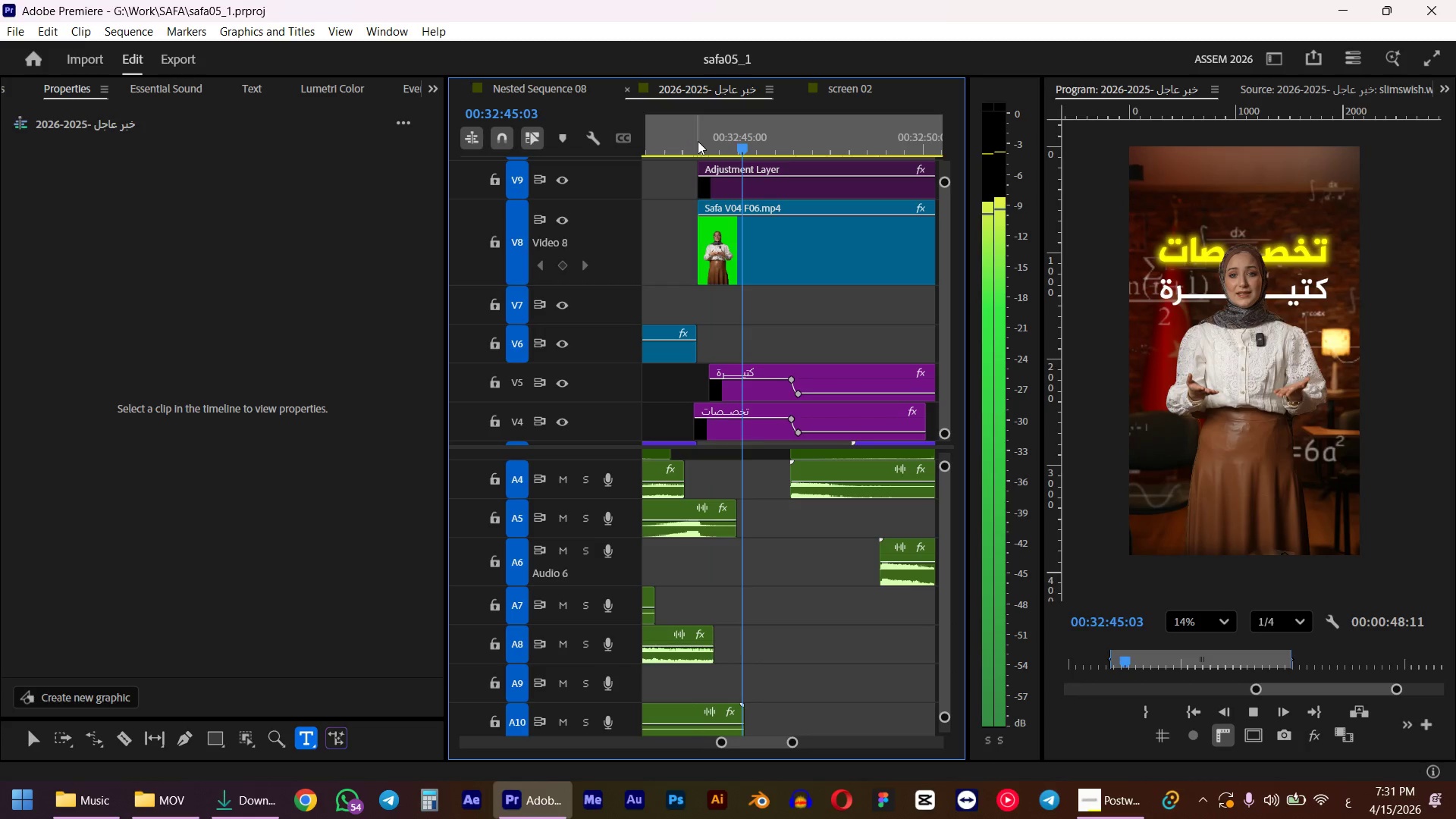 
hold_key(key=ShiftLeft, duration=0.66)
left_click([798, 434])
 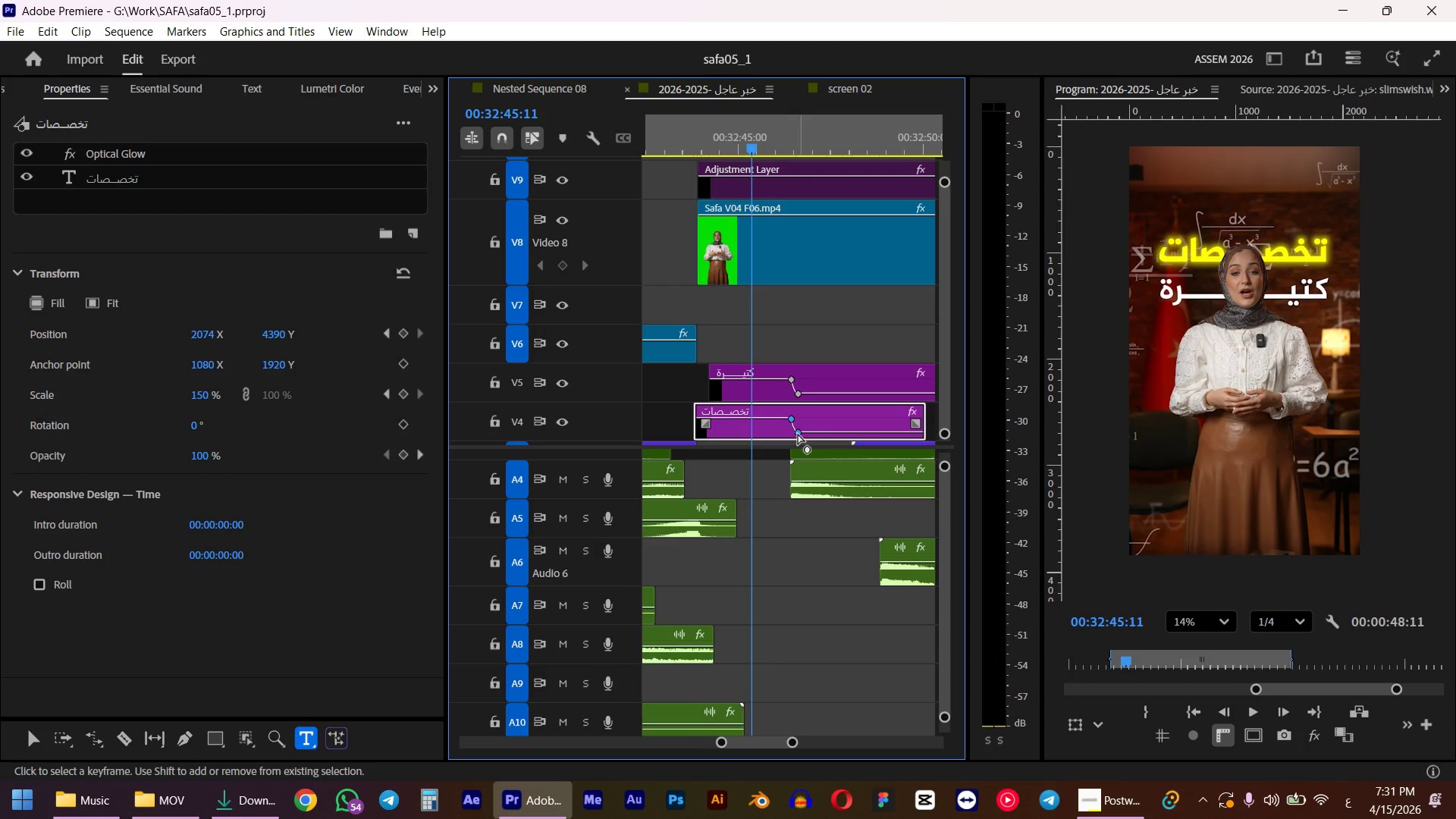 
hold_key(key=AltLeft, duration=0.83)
scroll: coordinate [798, 434], scroll_direction: up, amount: 5.0
 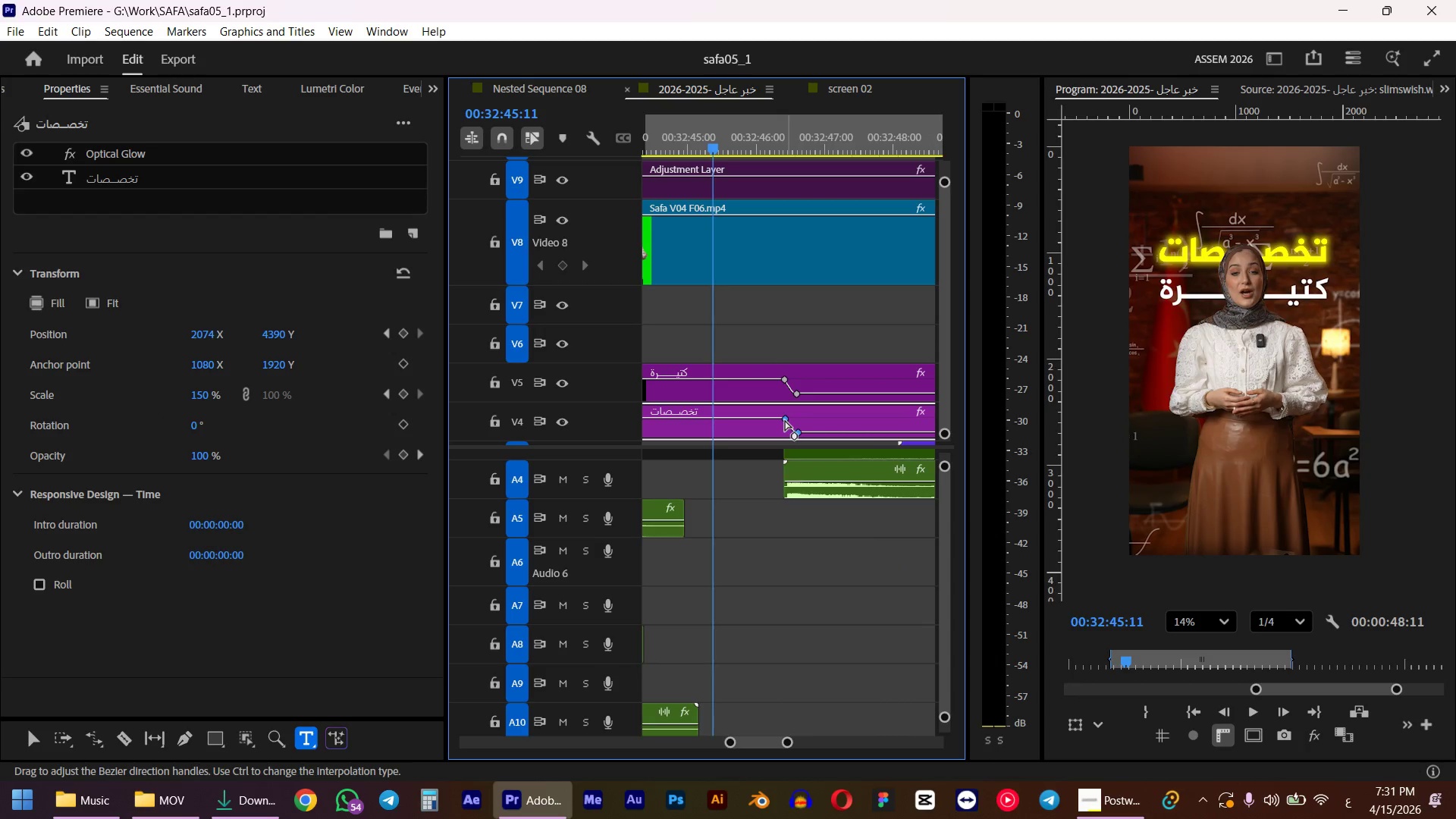 
left_click_drag(start_coordinate=[785, 420], to_coordinate=[707, 415])
 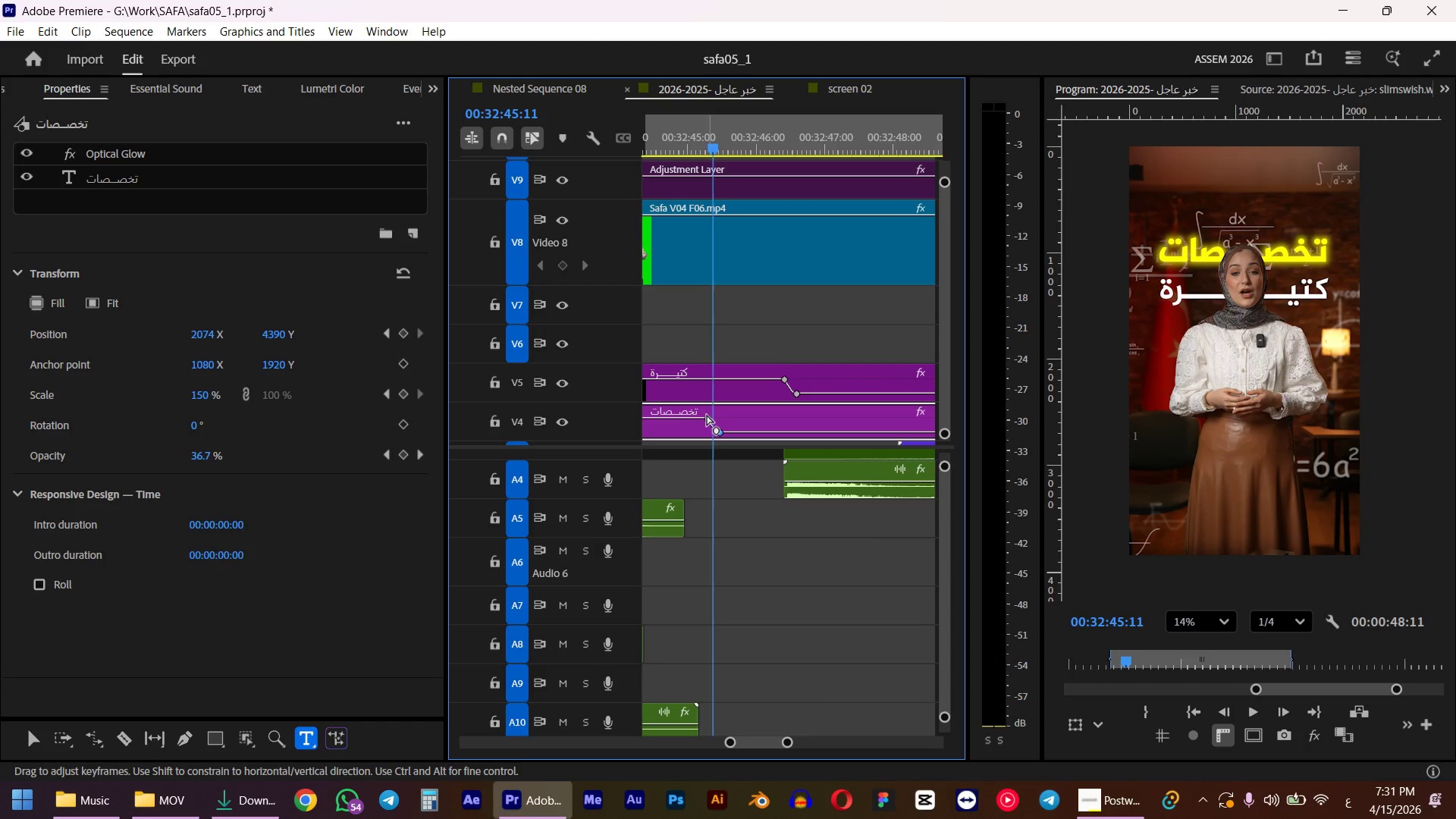 
left_click([795, 395])
 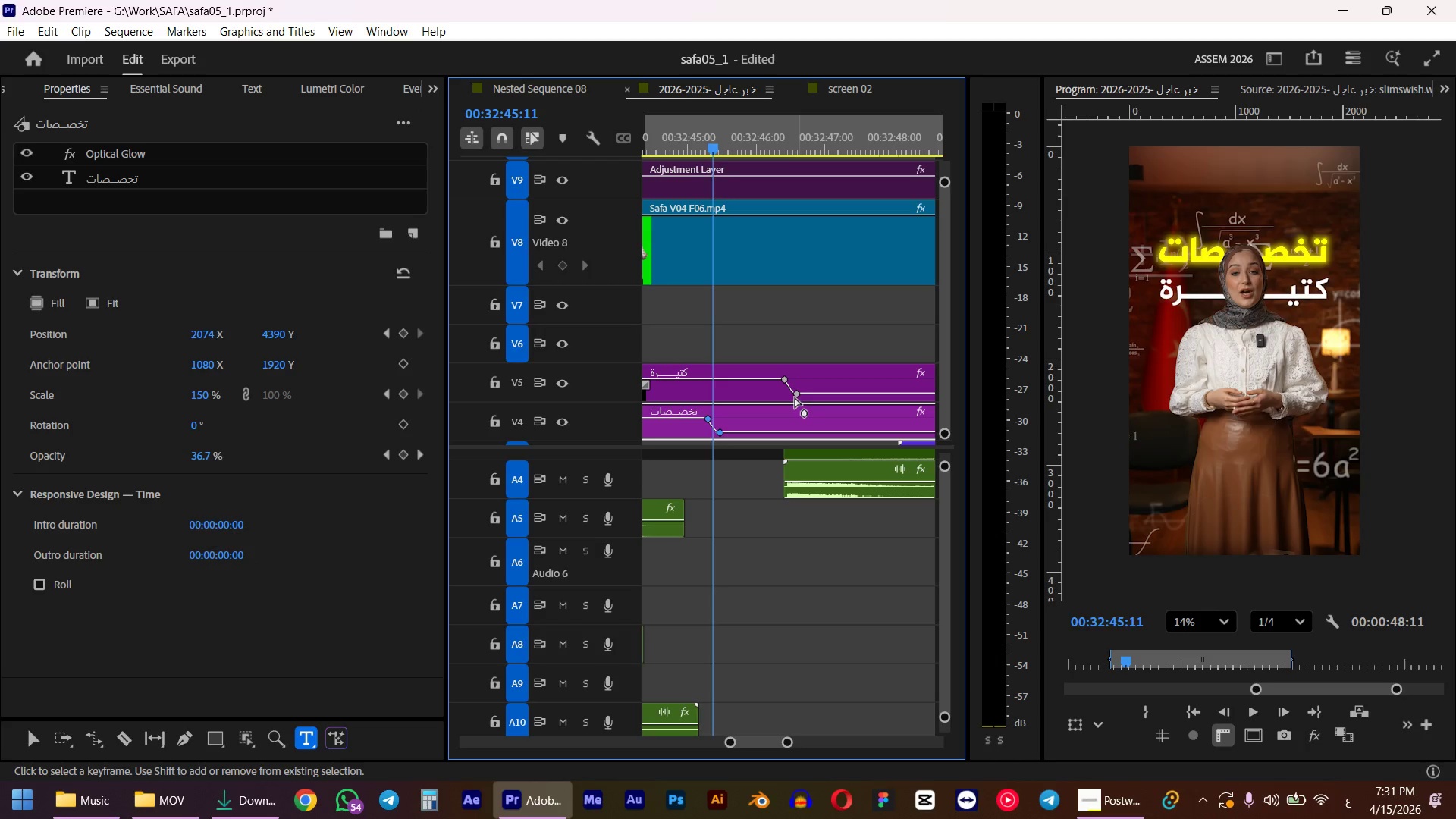 
hold_key(key=ShiftLeft, duration=2.5)
left_click([783, 381])
 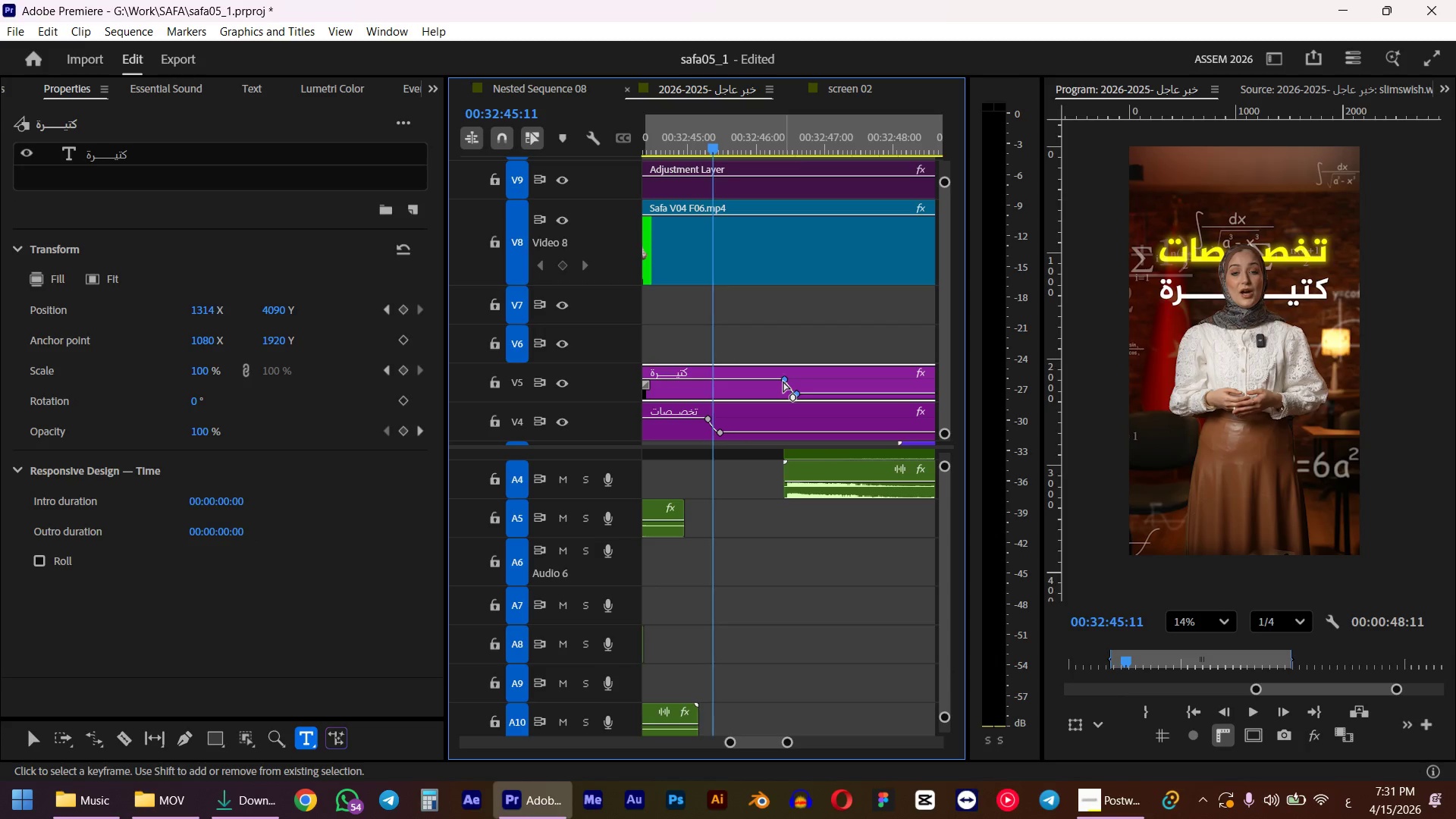 
left_click_drag(start_coordinate=[783, 381], to_coordinate=[708, 388])
 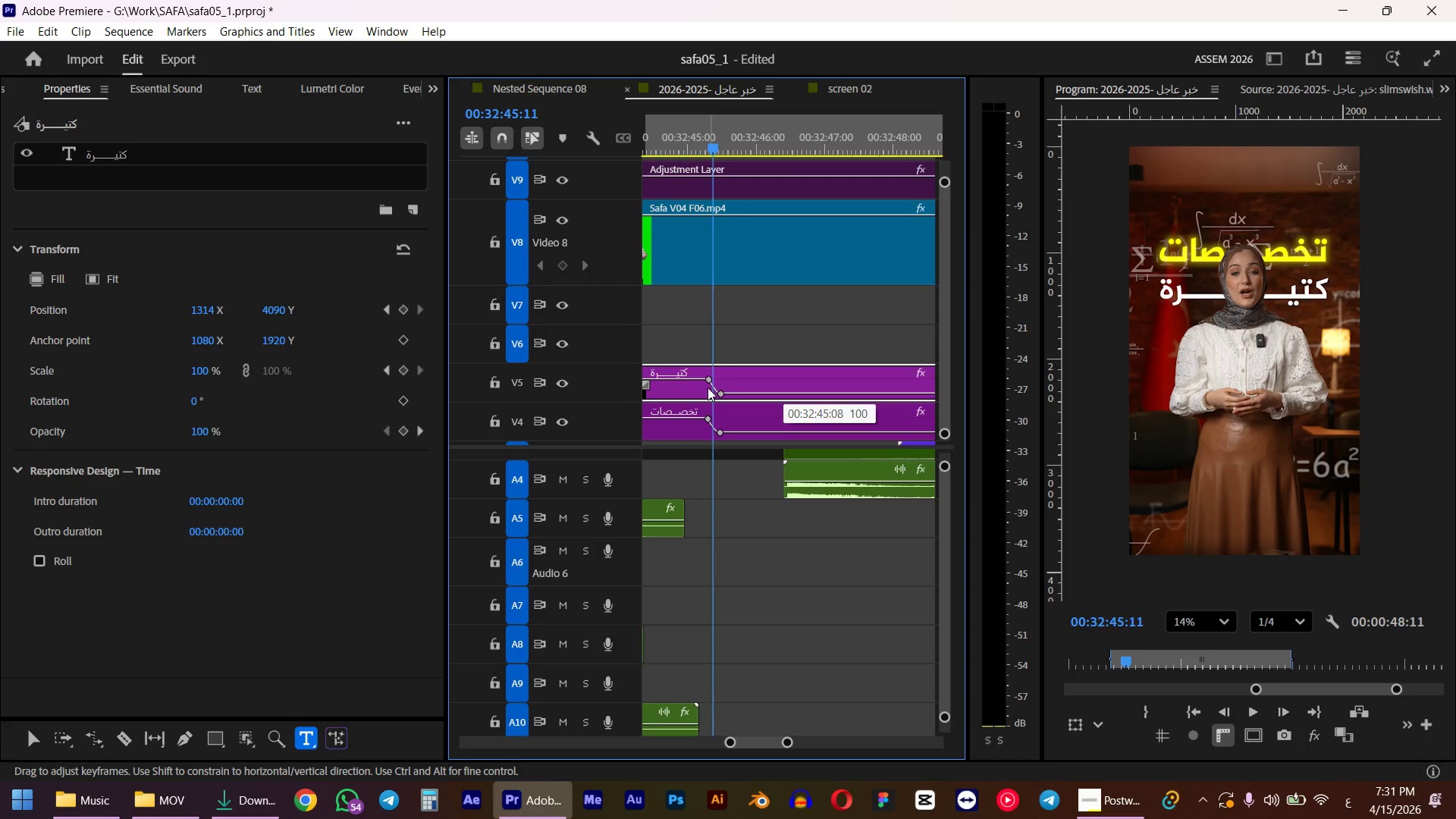 
left_click([721, 435])
 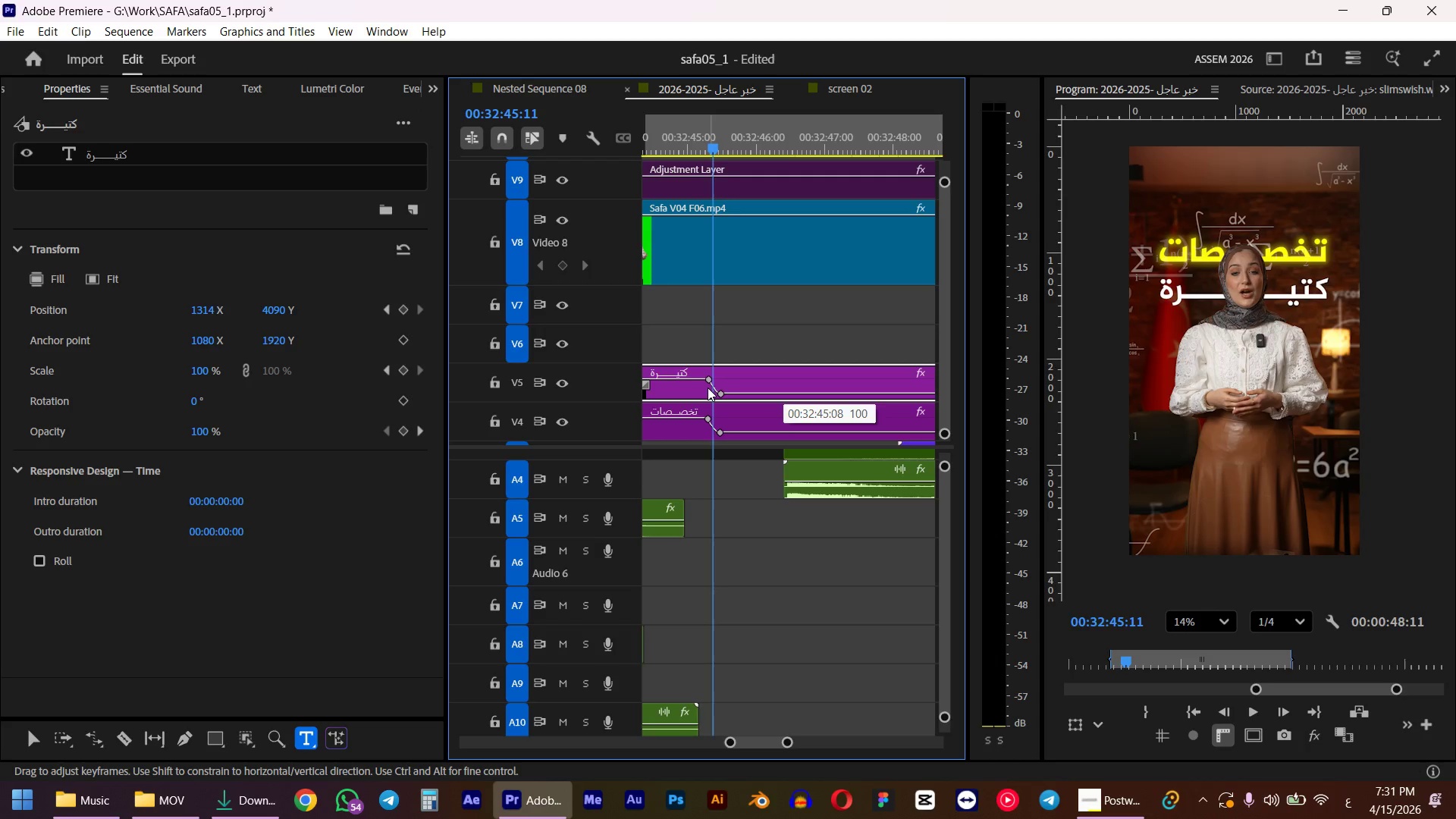 
hold_key(key=ShiftLeft, duration=2.83)
left_click([706, 420])
 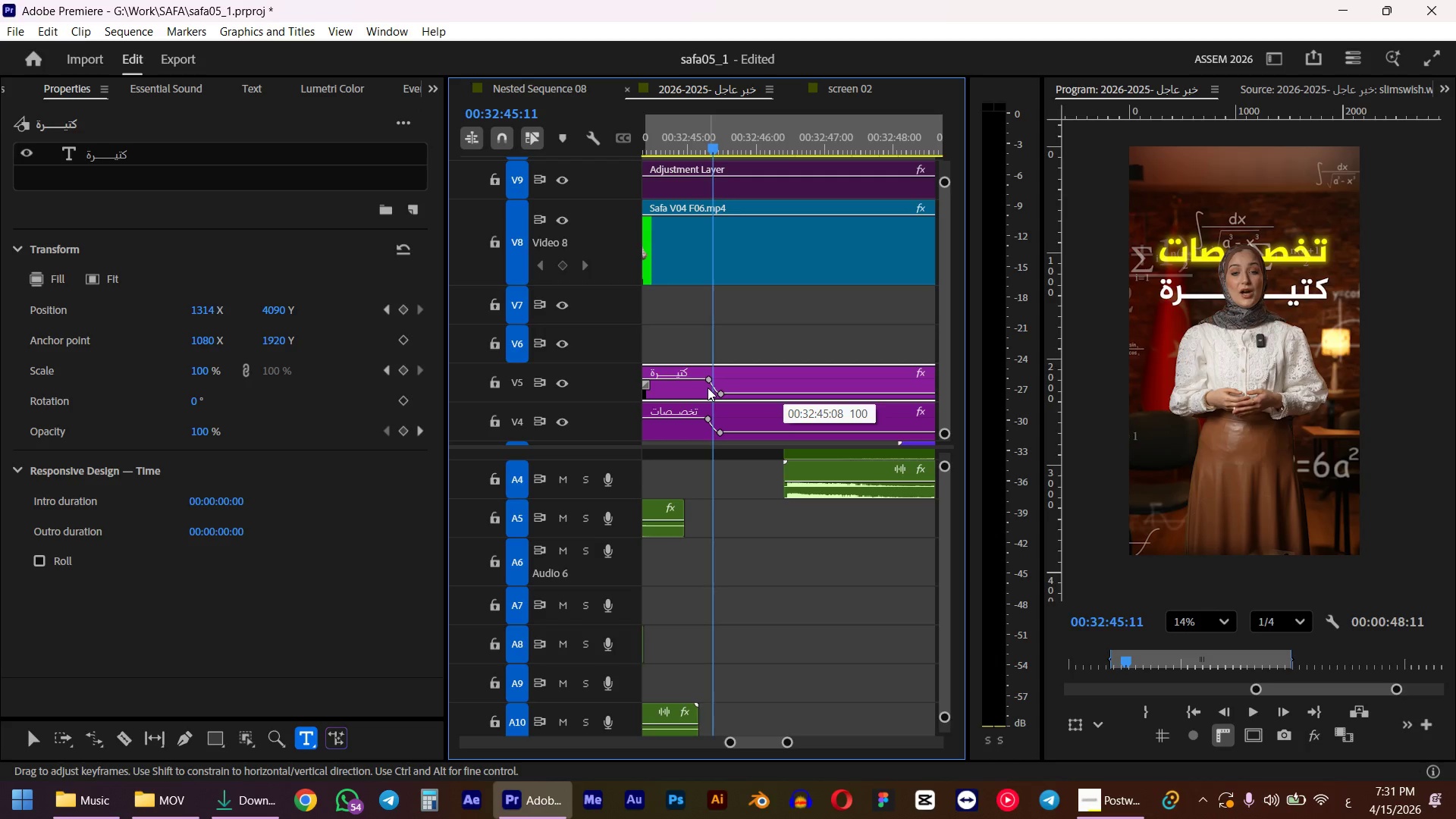 
hold_key(key=AltLeft, duration=0.75)
 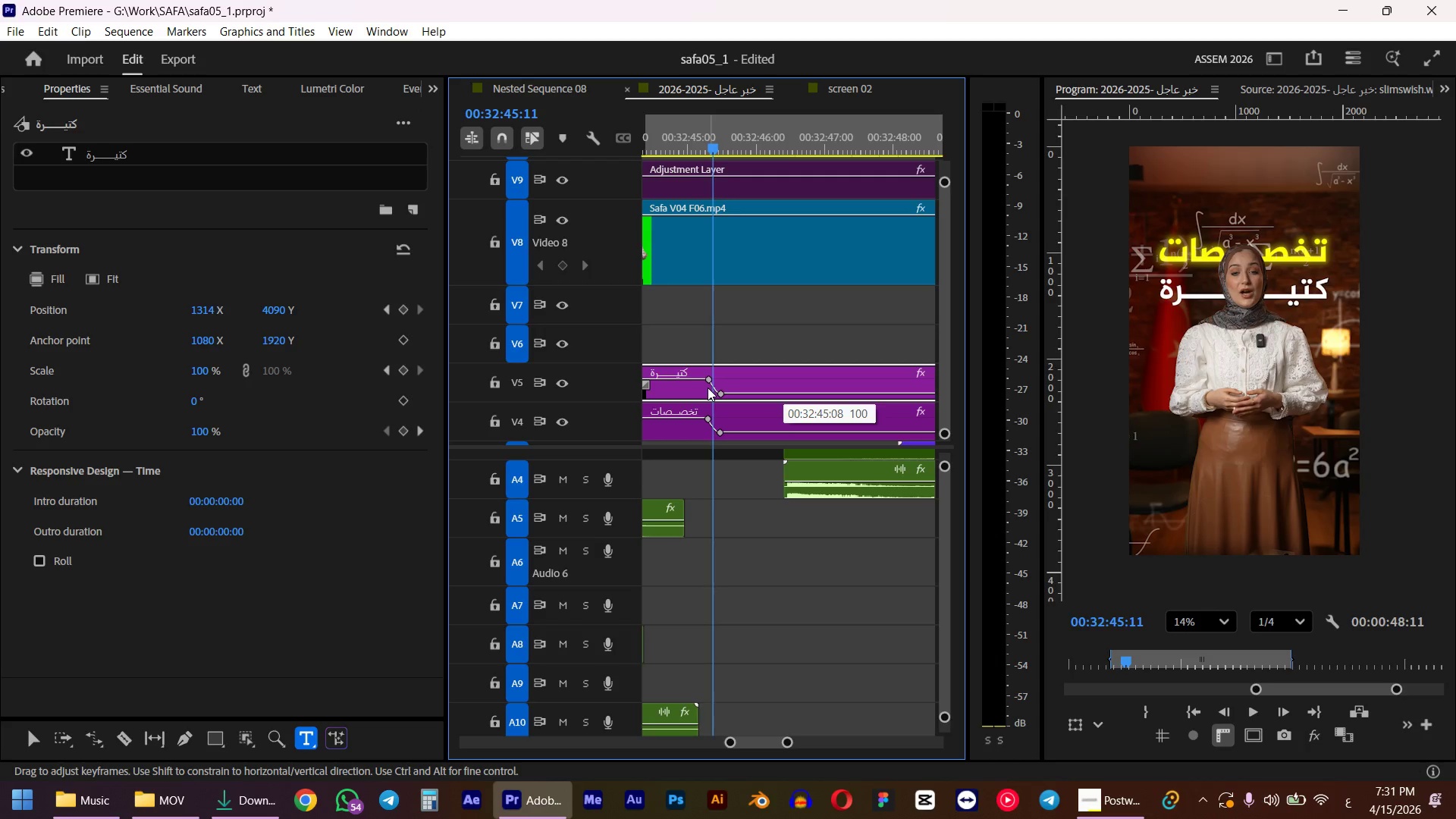 
left_click_drag(start_coordinate=[736, 431], to_coordinate=[728, 430])
 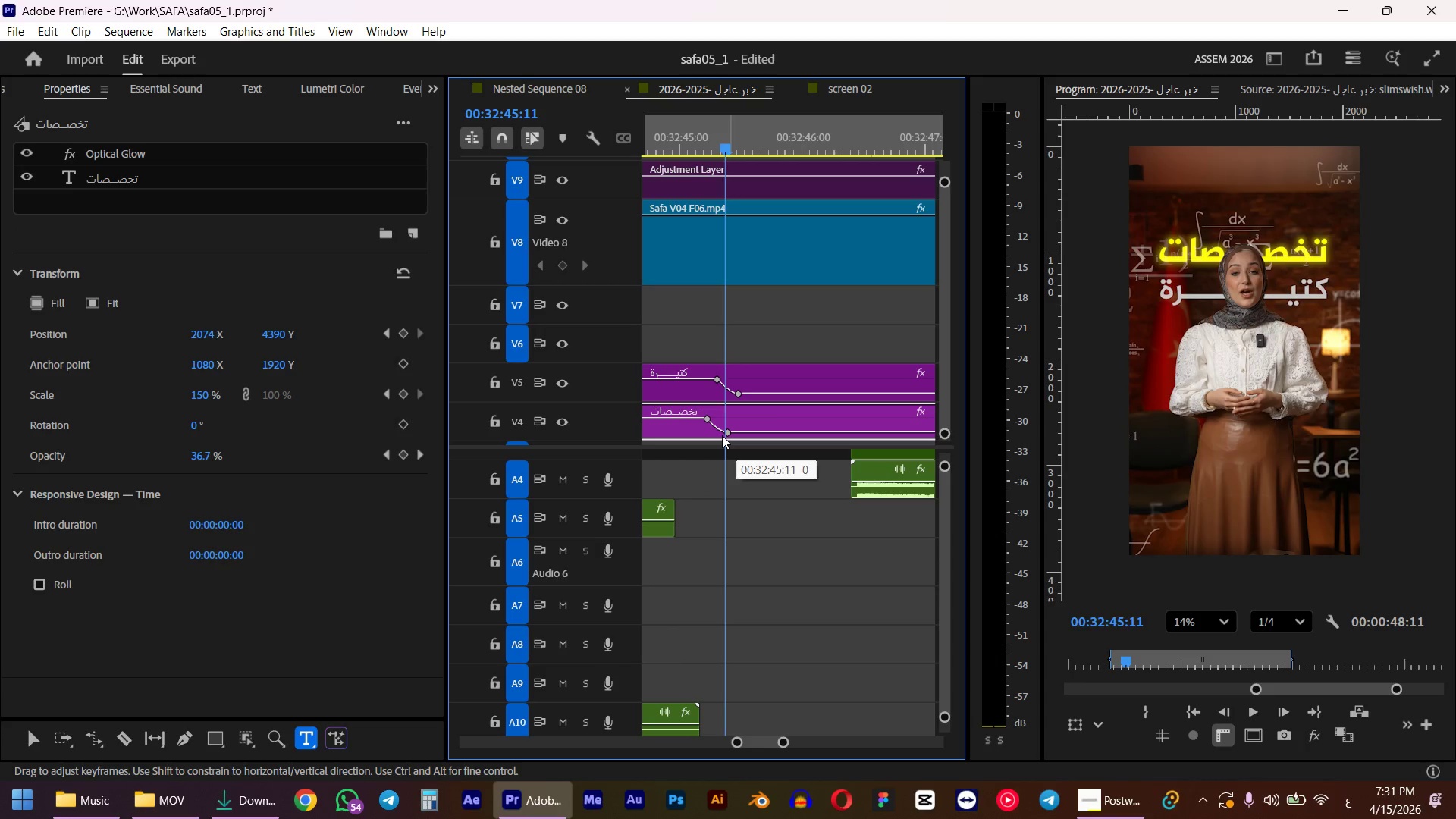 
scroll: coordinate [698, 442], scroll_direction: up, amount: 5.0
 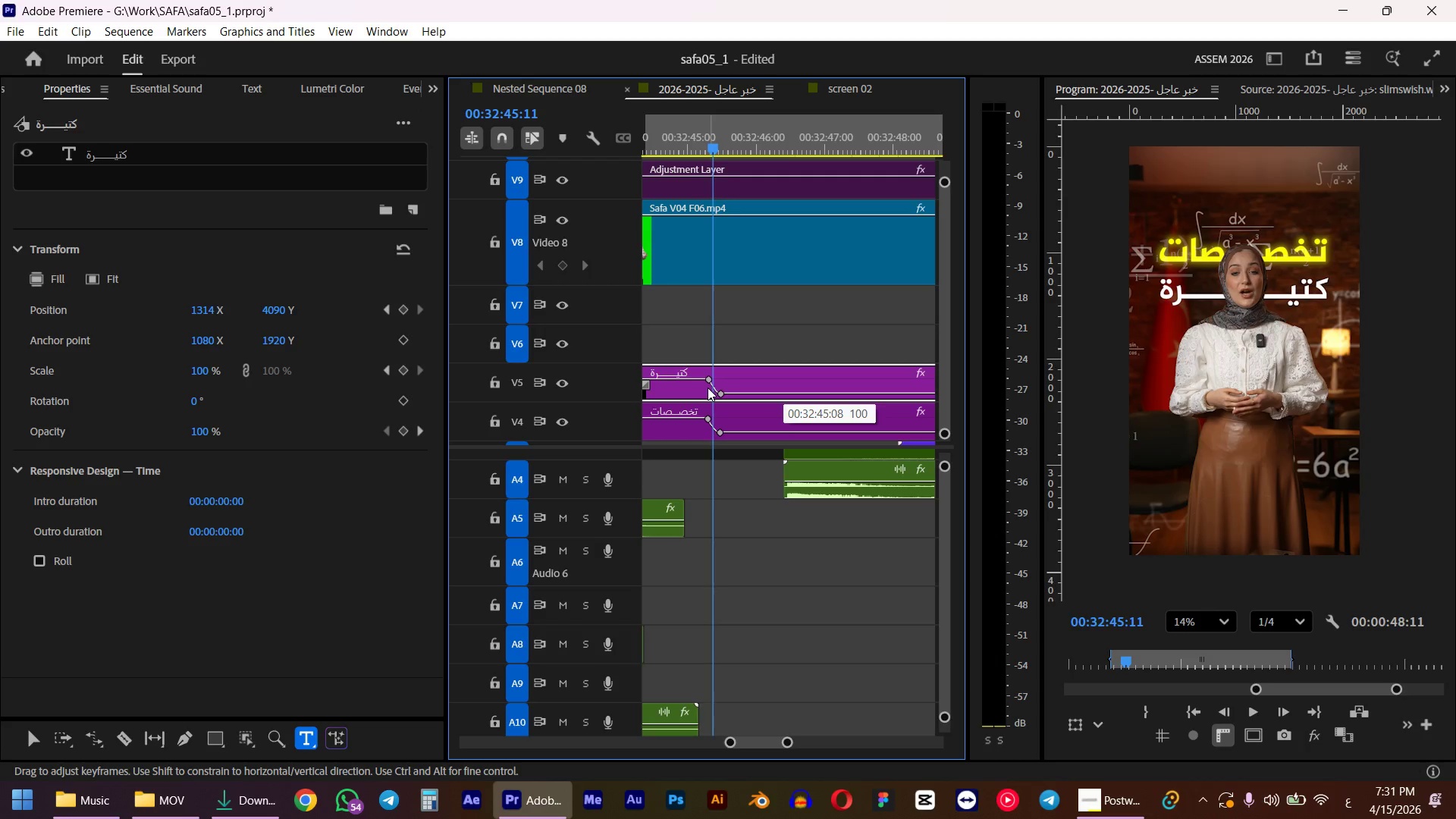 
left_click([740, 394])
 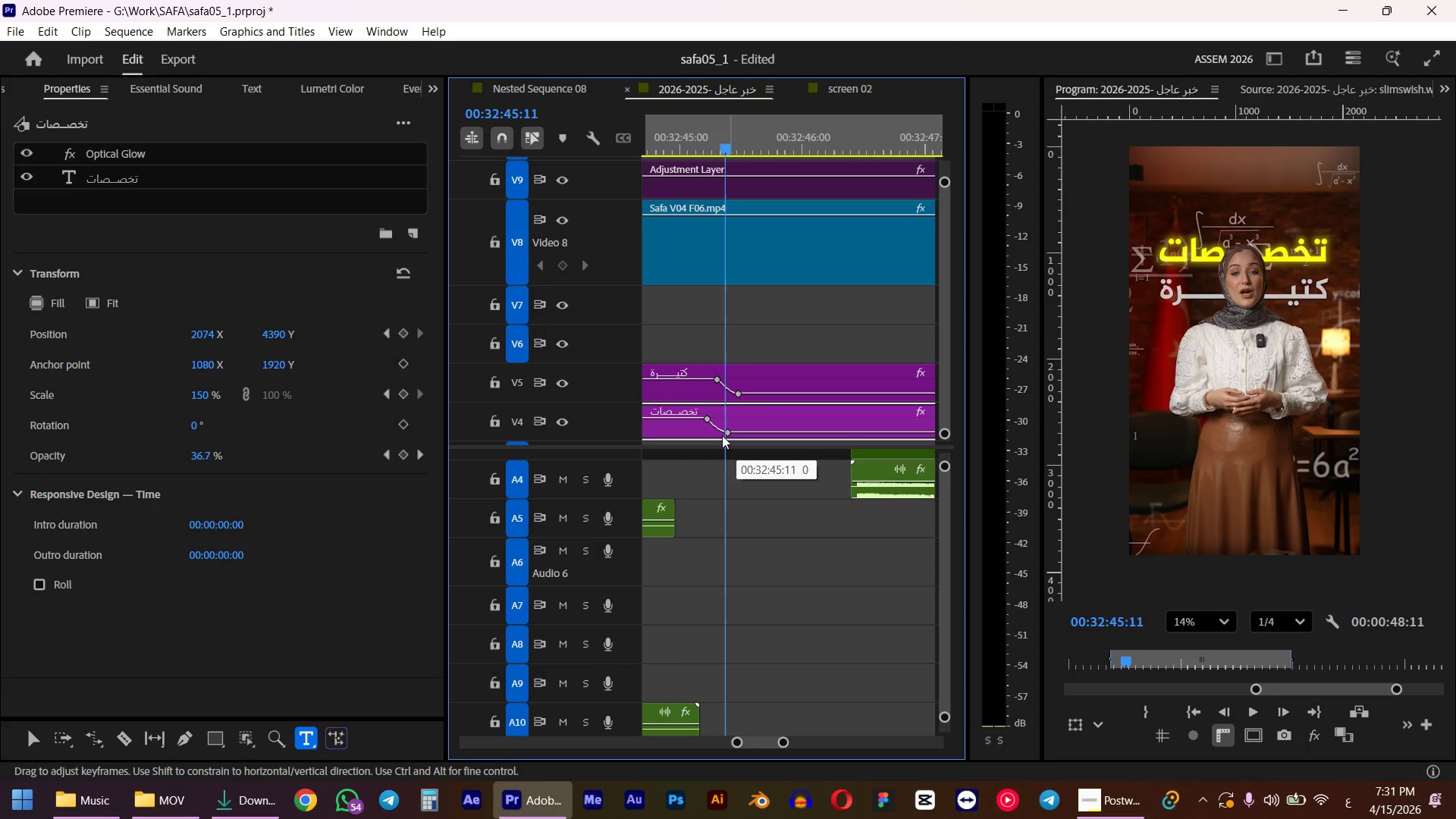 
hold_key(key=ShiftLeft, duration=0.77)
left_click([717, 383])
 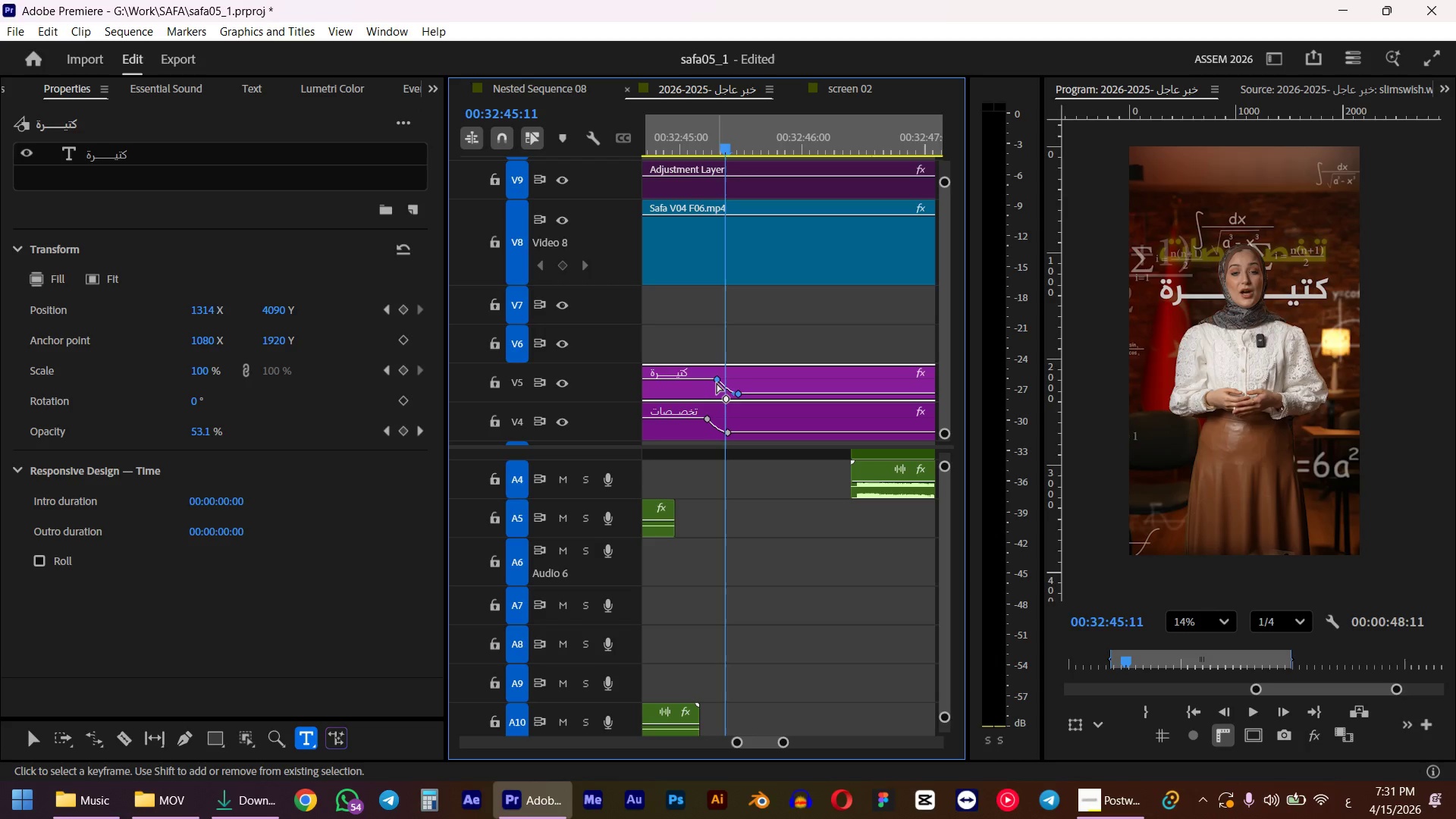 
left_click_drag(start_coordinate=[717, 383], to_coordinate=[709, 384])
 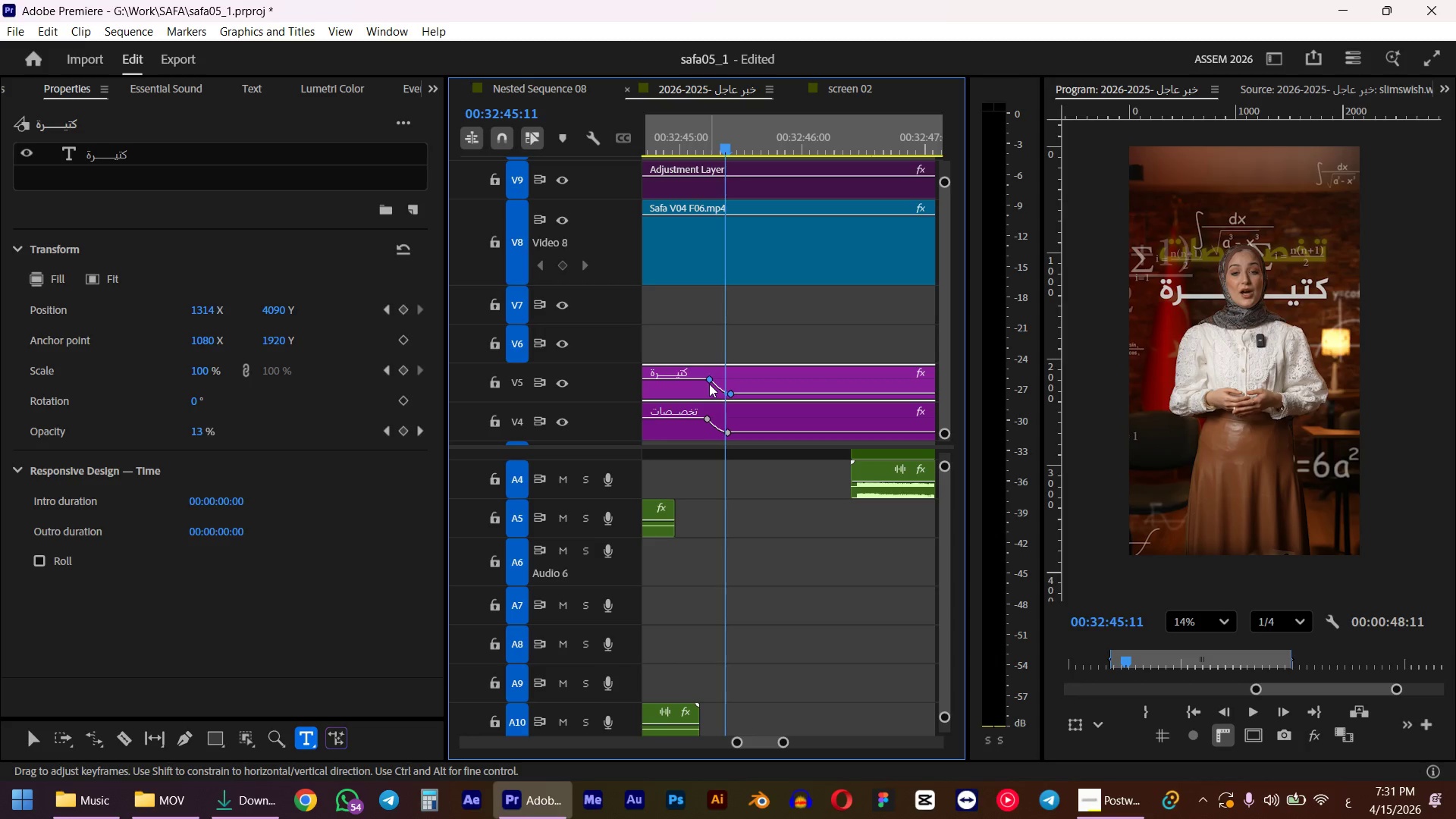 
hold_key(key=AltLeft, duration=1.11)
 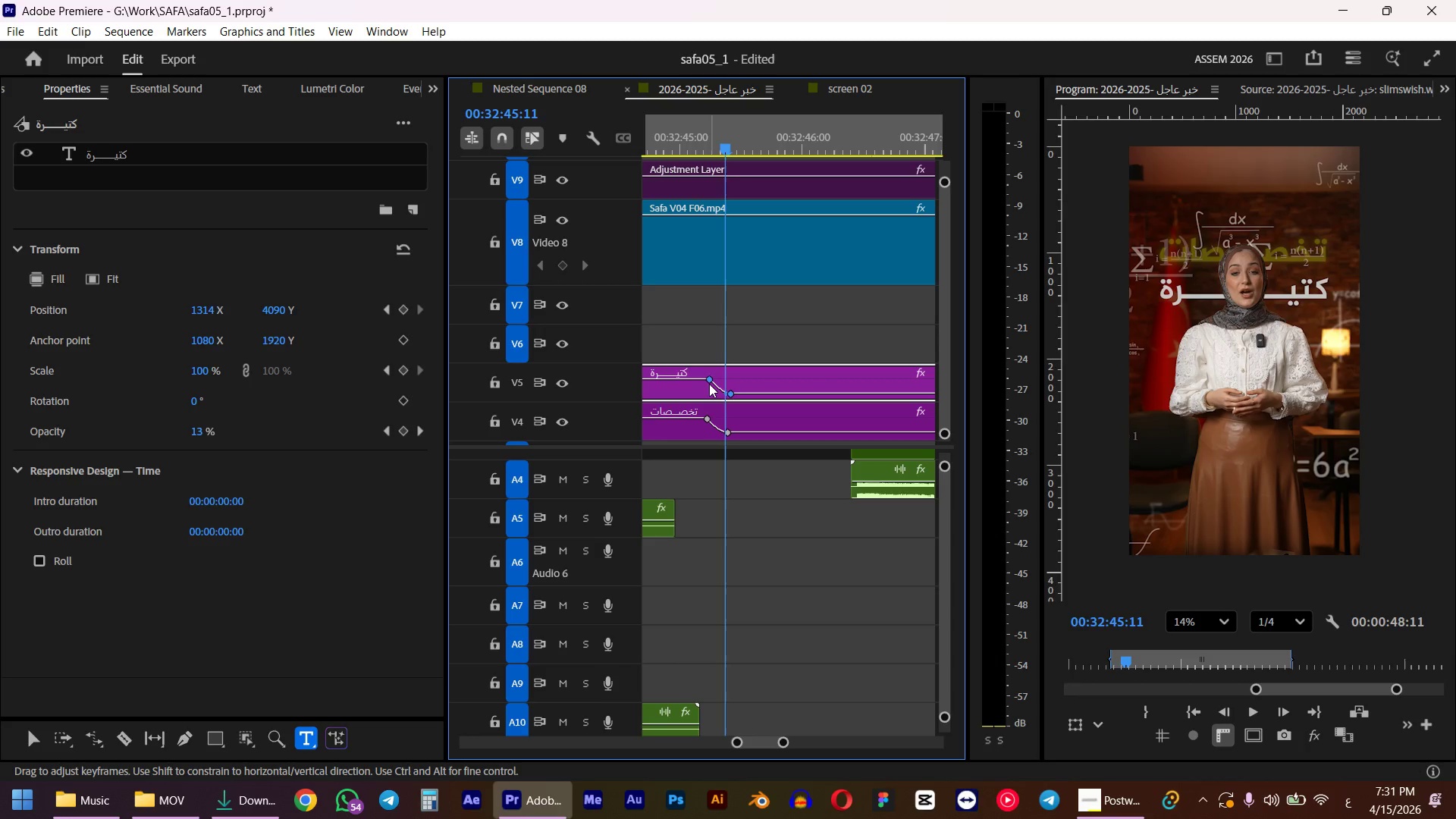 
key(Control+ControlLeft)
 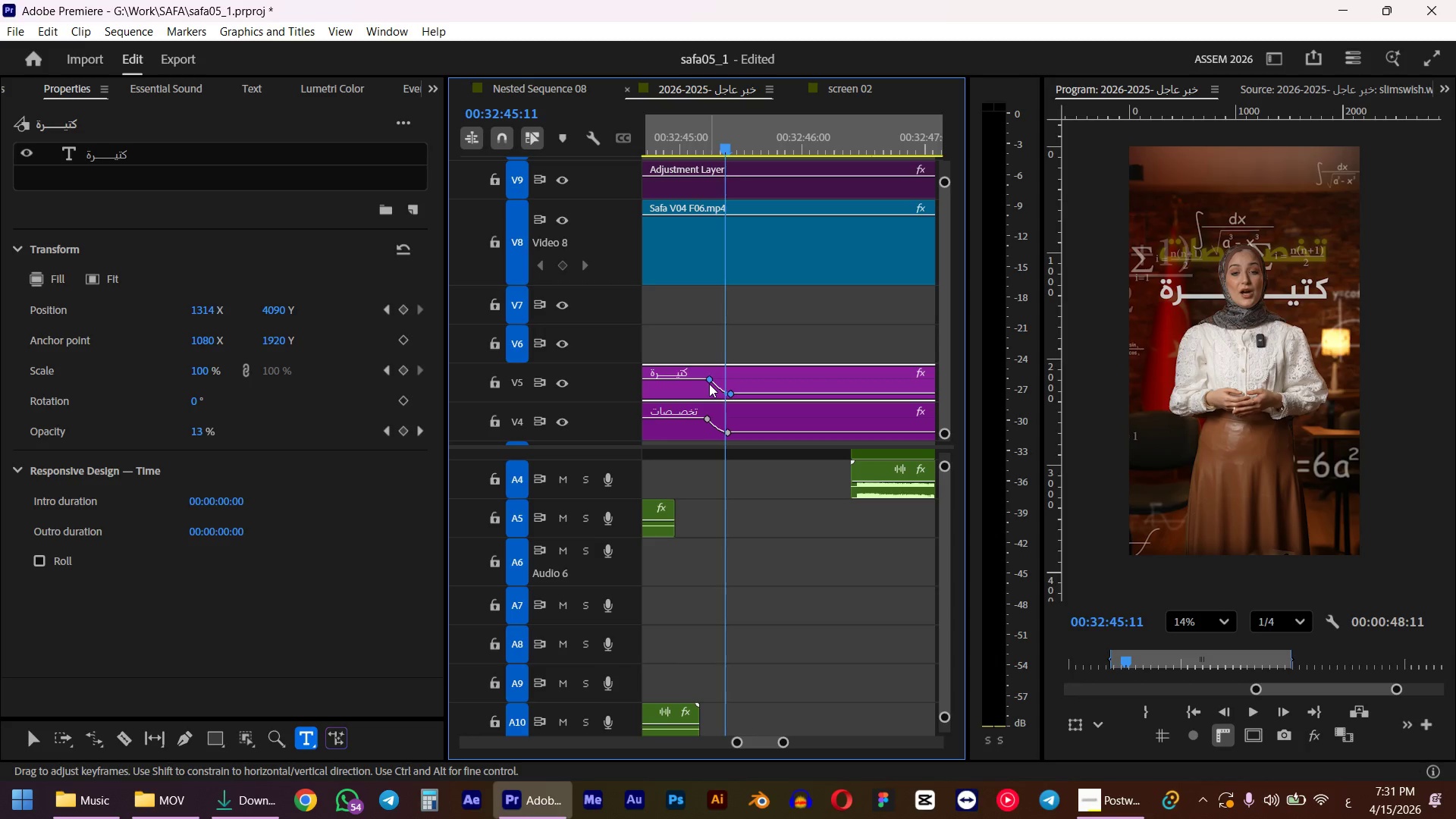 
key(Control+Z)
 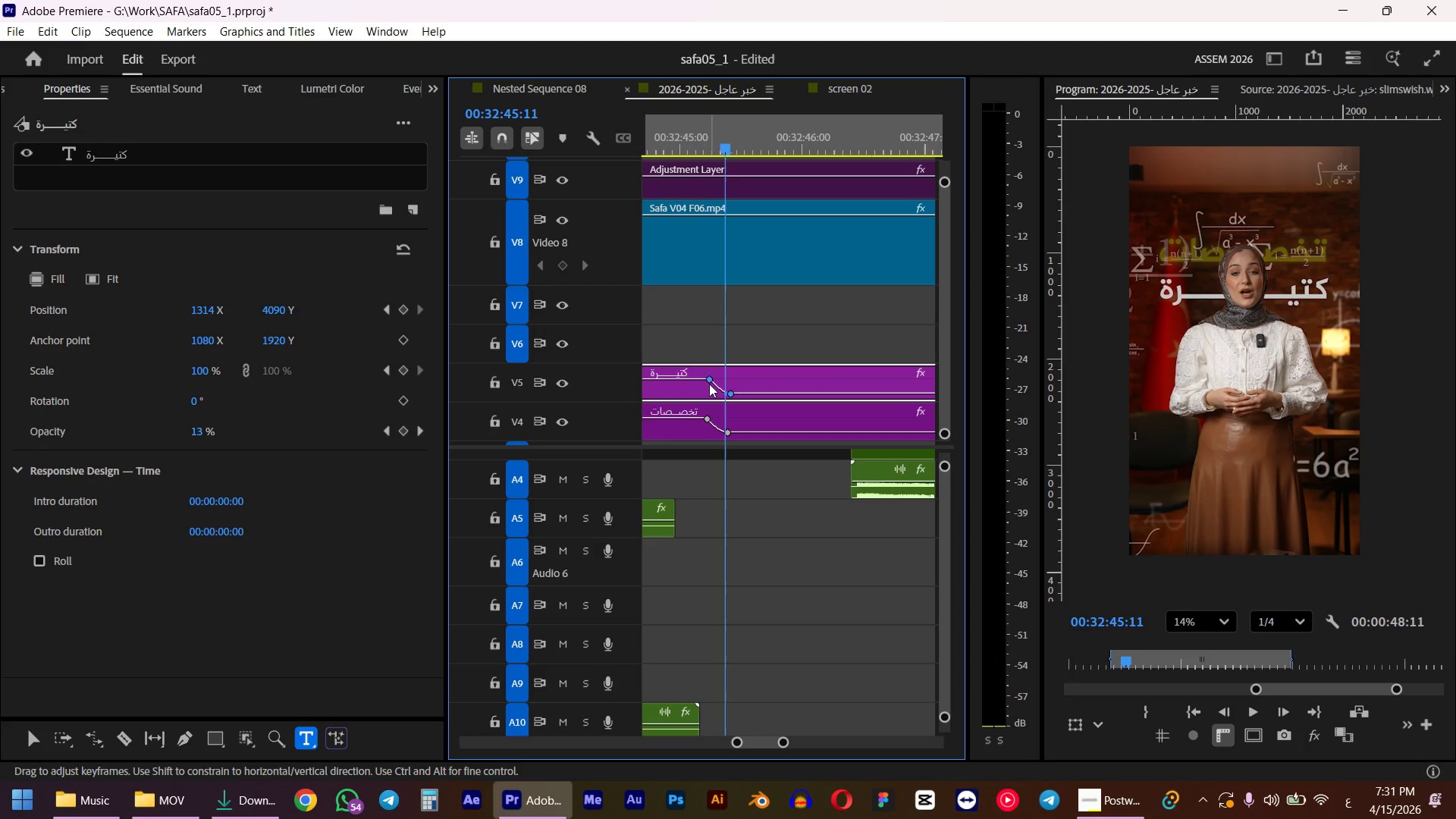 
hold_key(key=AltLeft, duration=1.66)
 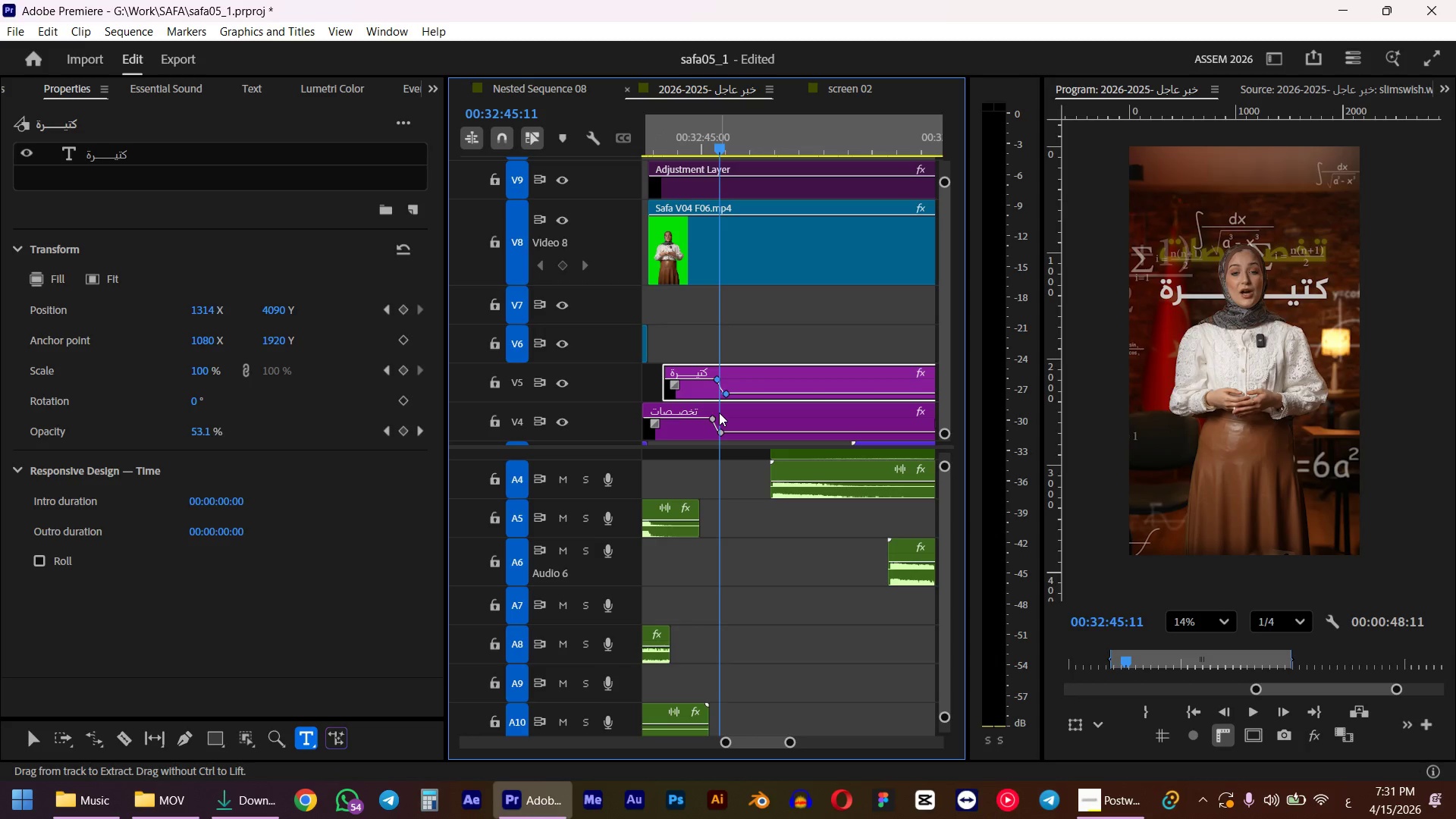 
scroll: coordinate [717, 416], scroll_direction: down, amount: 7.0
 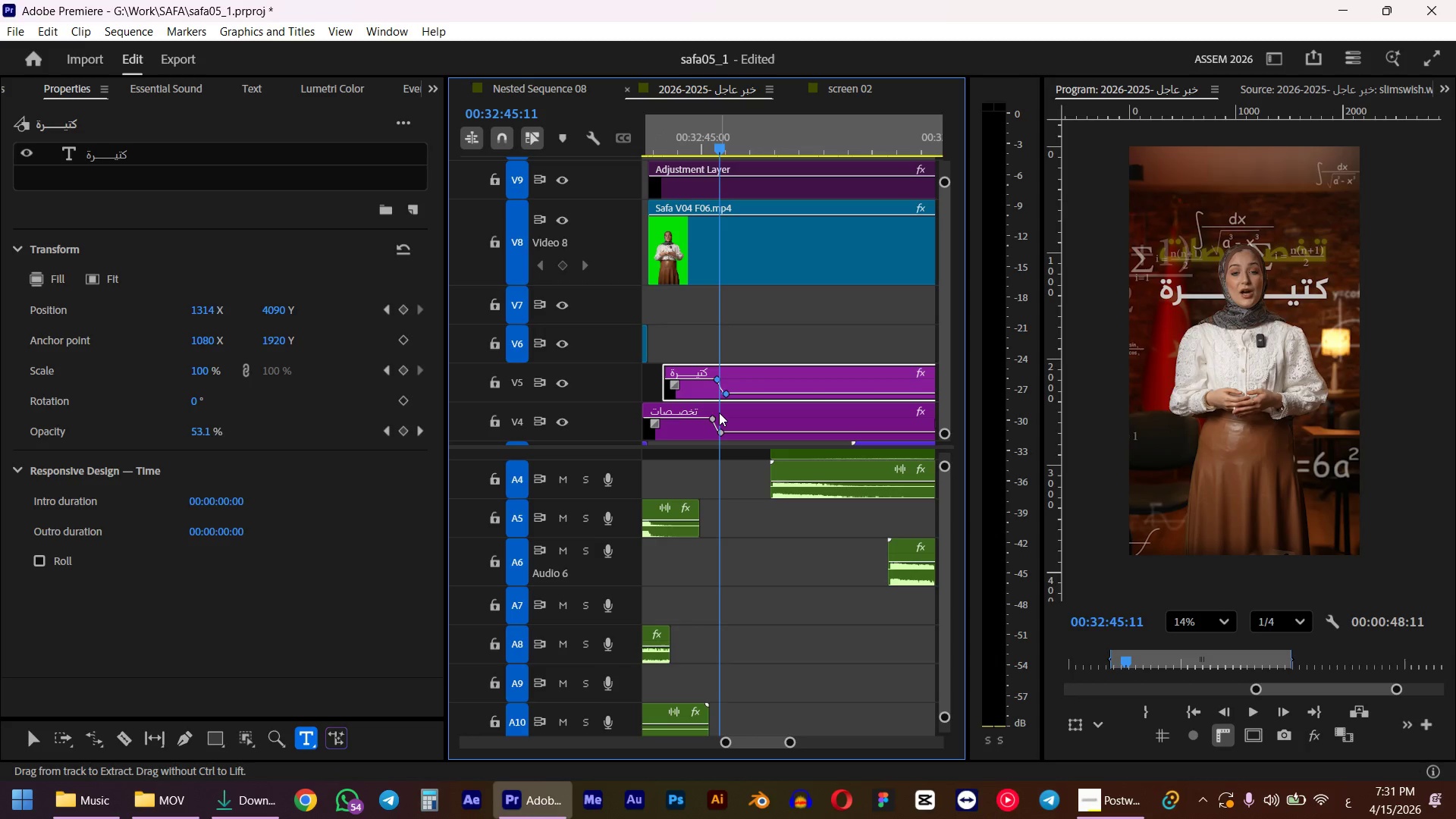 
left_click([710, 144])
 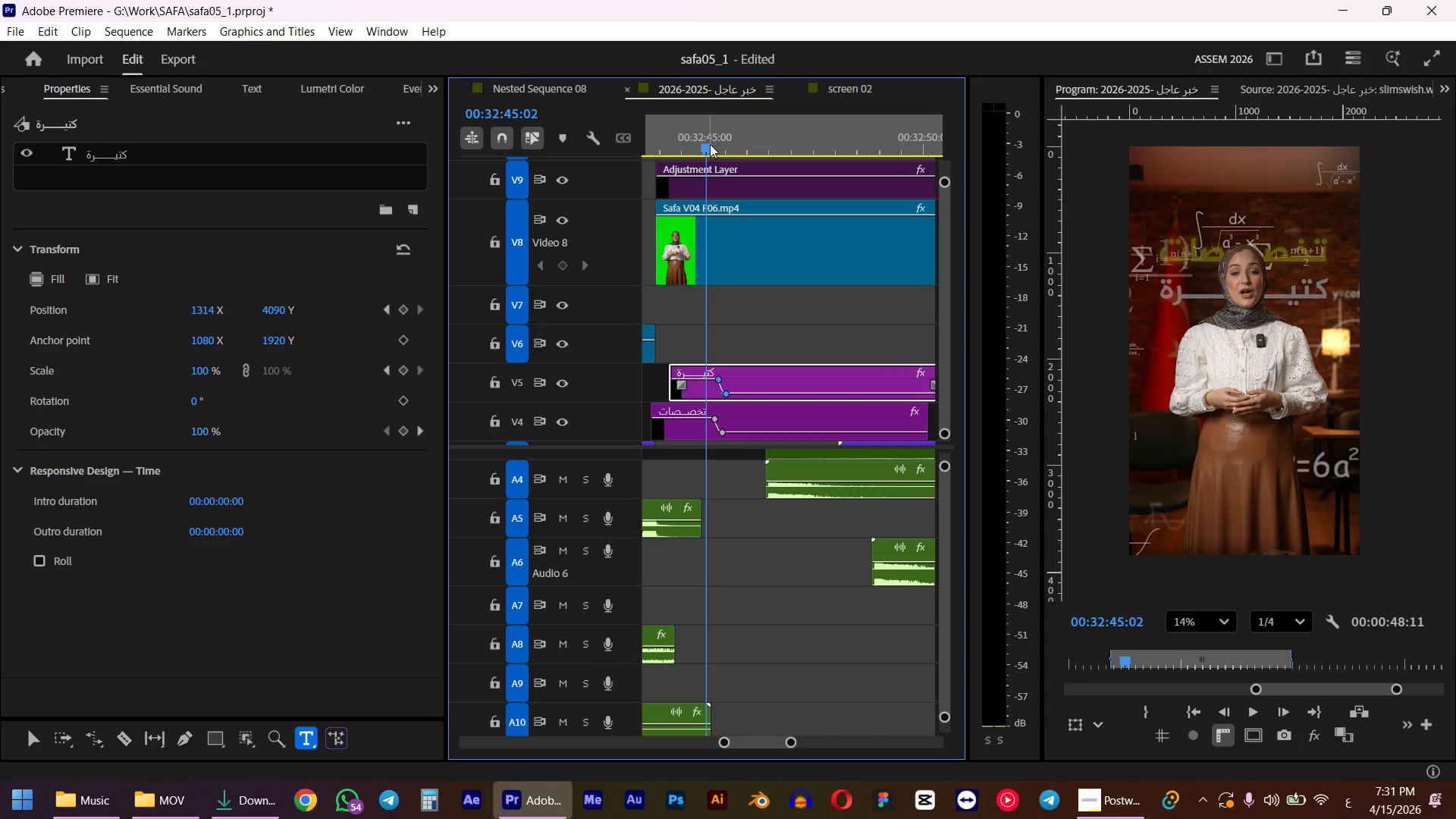 
hold_key(key=ControlLeft, duration=0.8)
 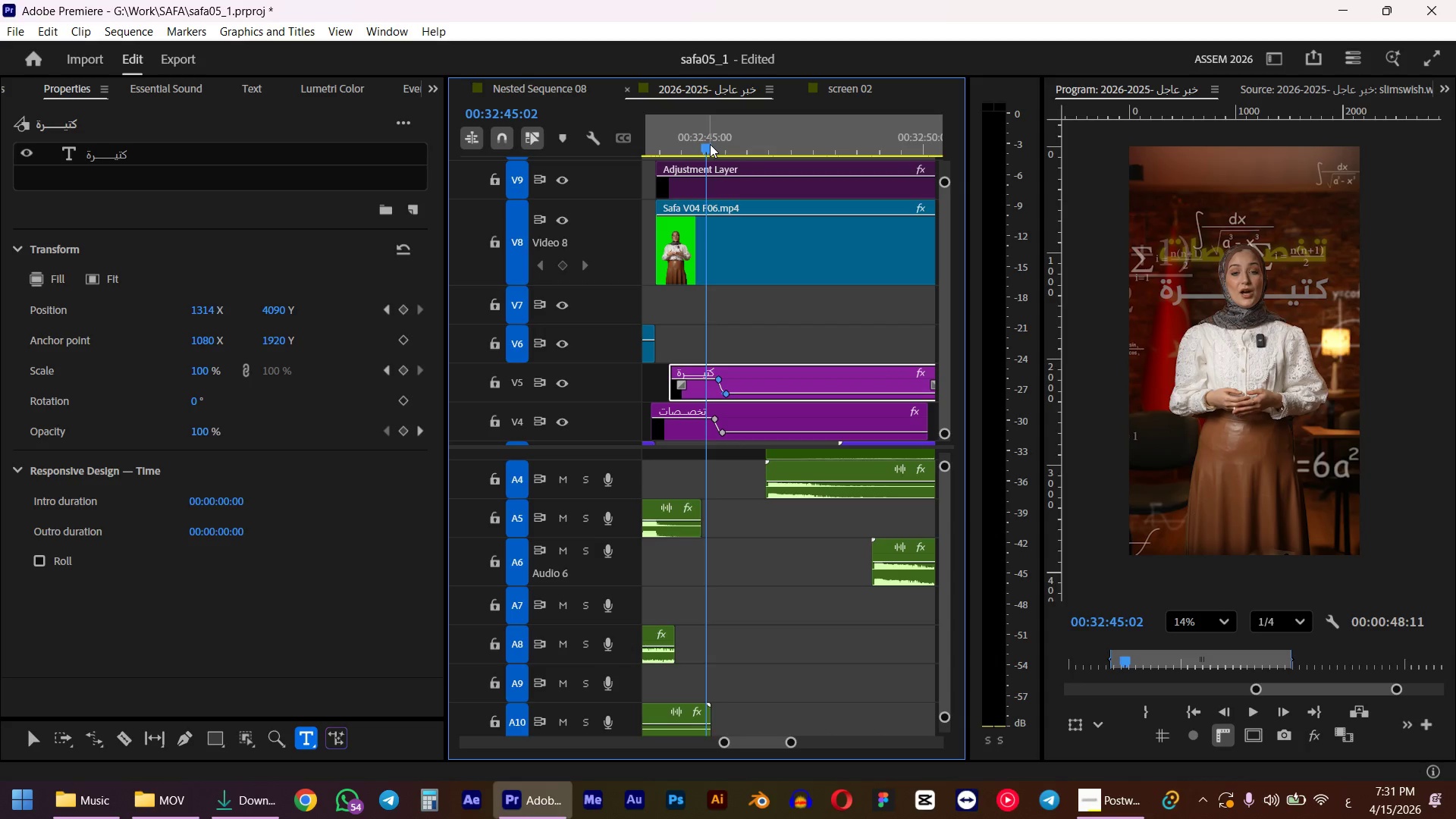 
left_click([760, 260])
 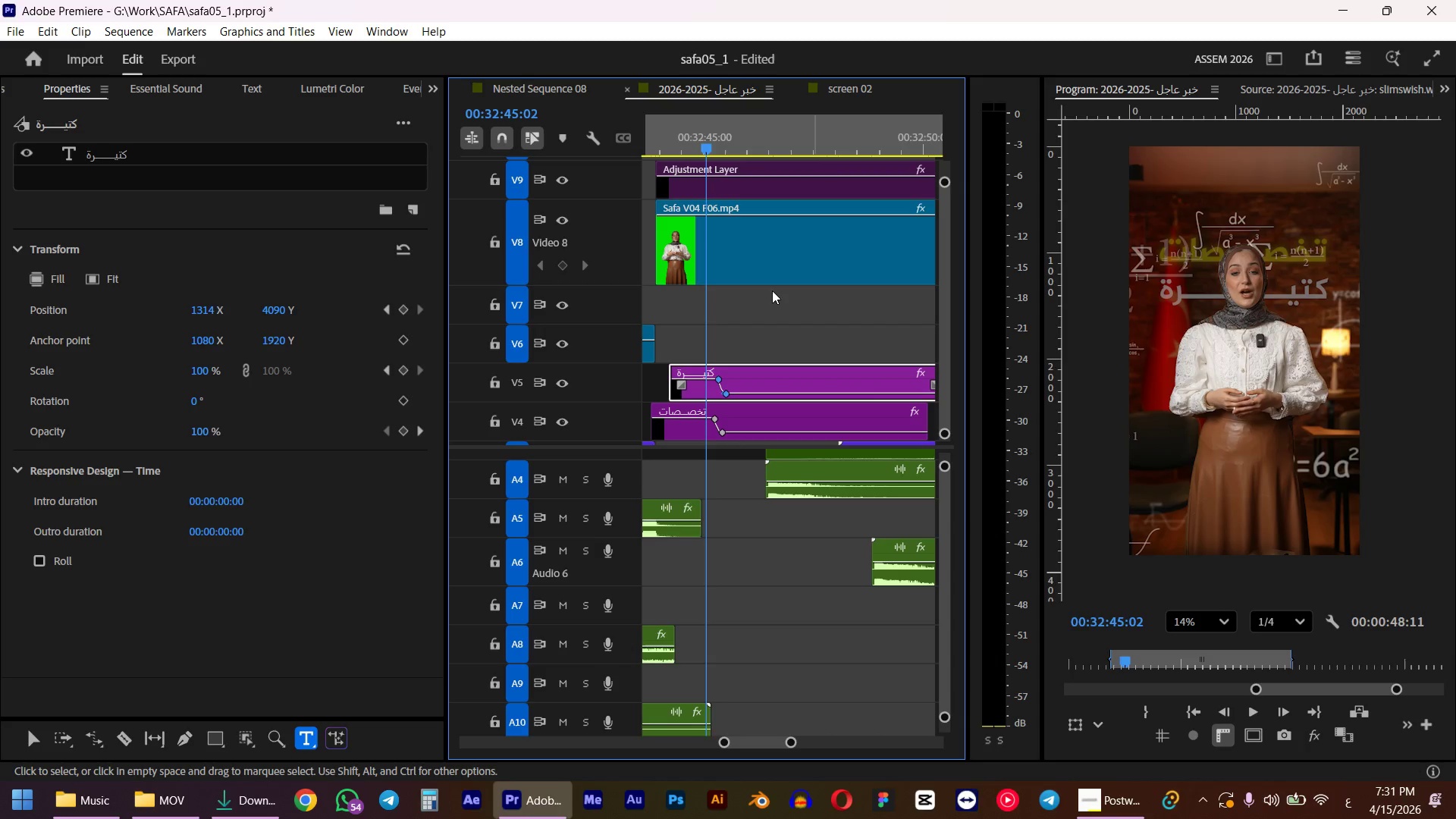 
scroll: coordinate [812, 348], scroll_direction: up, amount: 4.0
 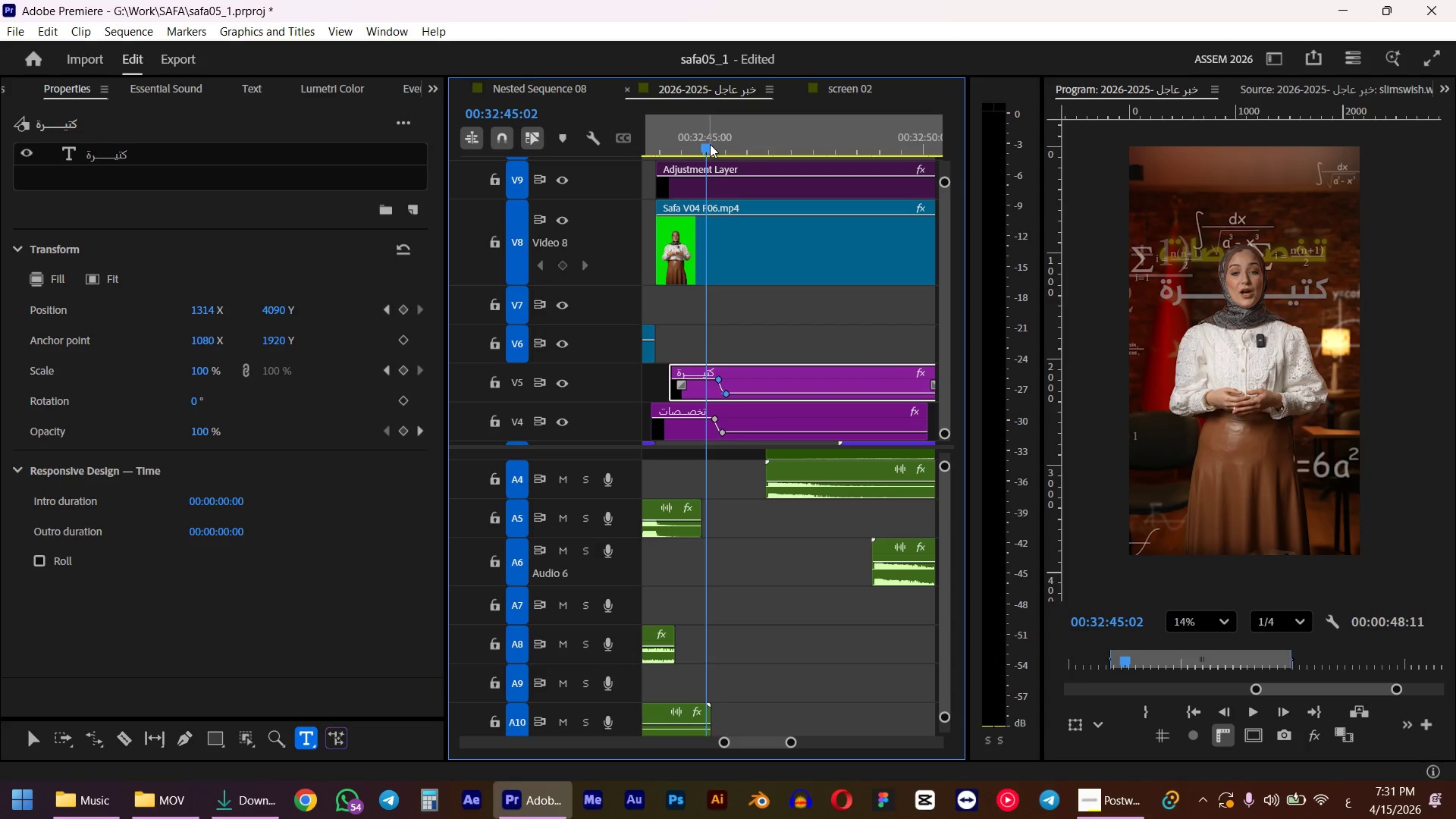 
key(Shift+E)
 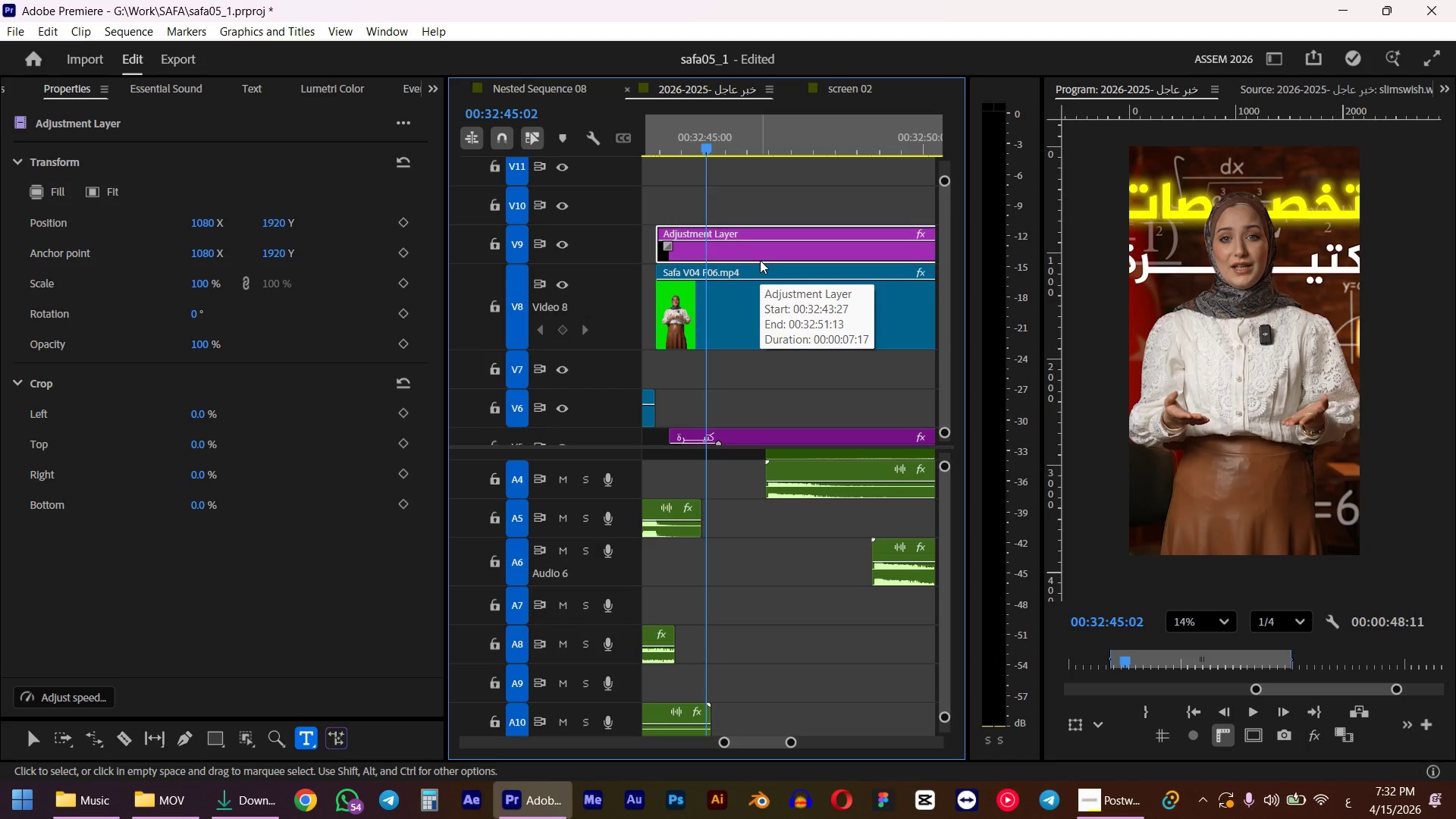 
wait(7.09)
 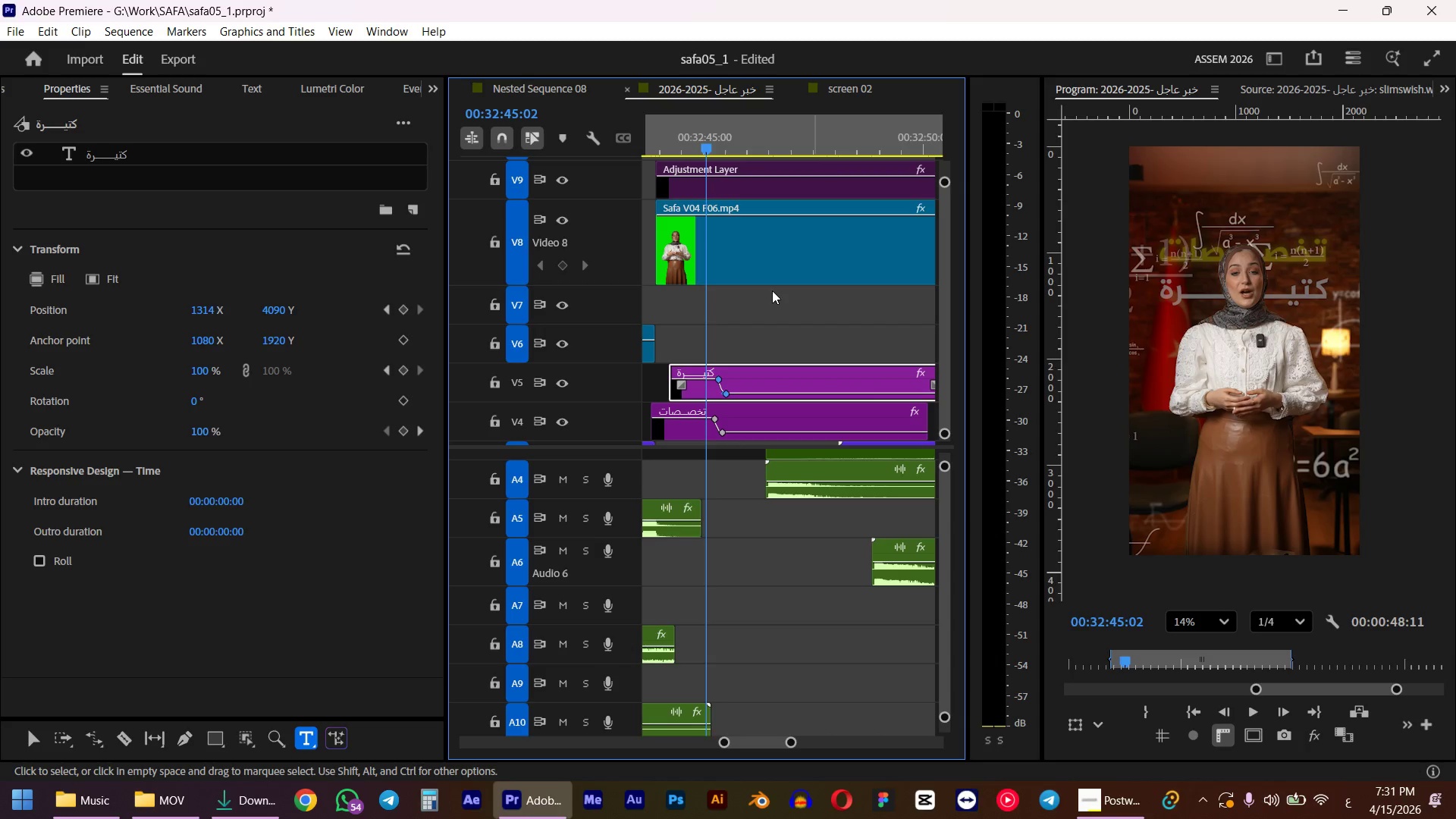 
key(Shift+ShiftLeft)
 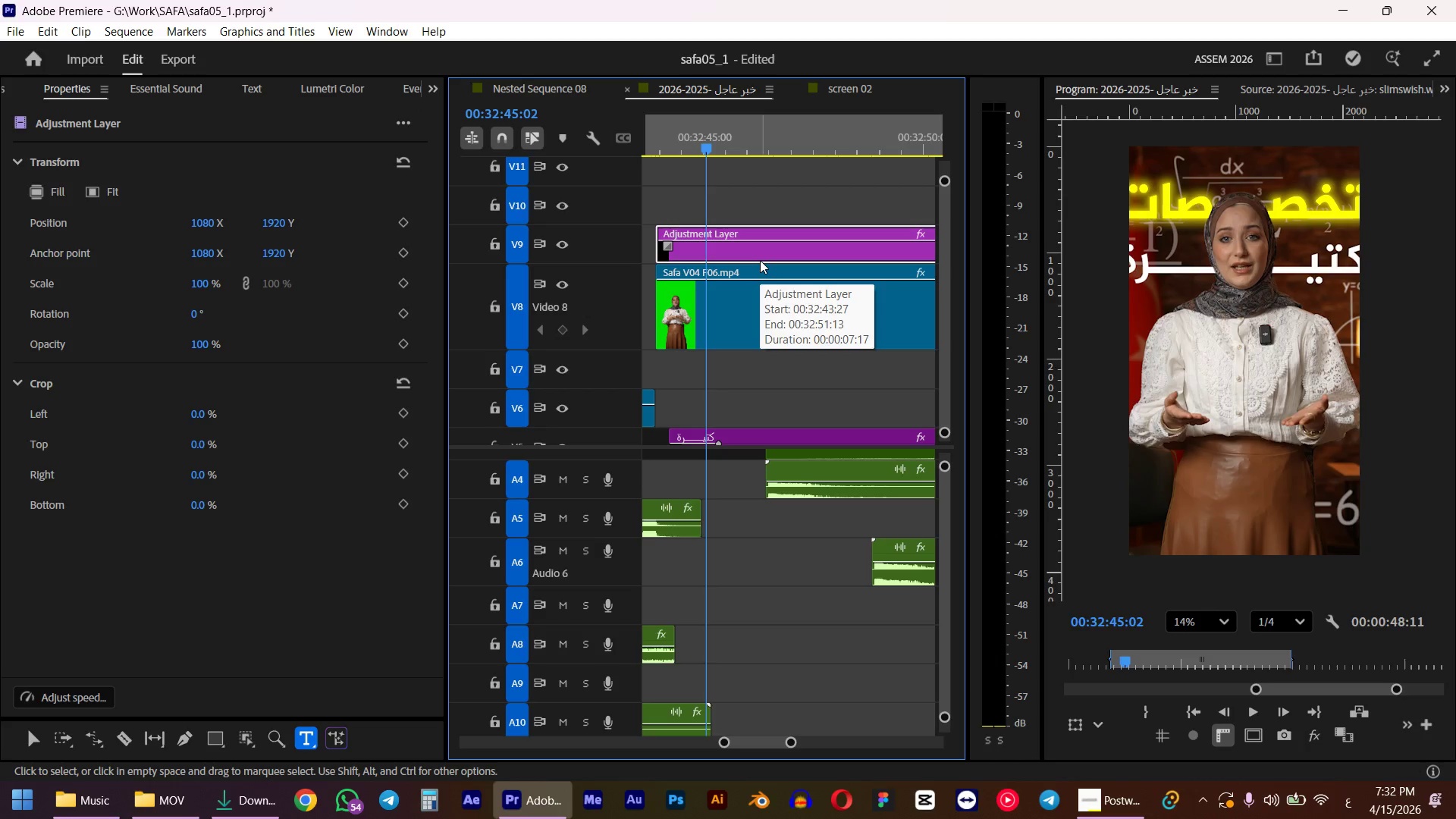 
key(Shift+5)
 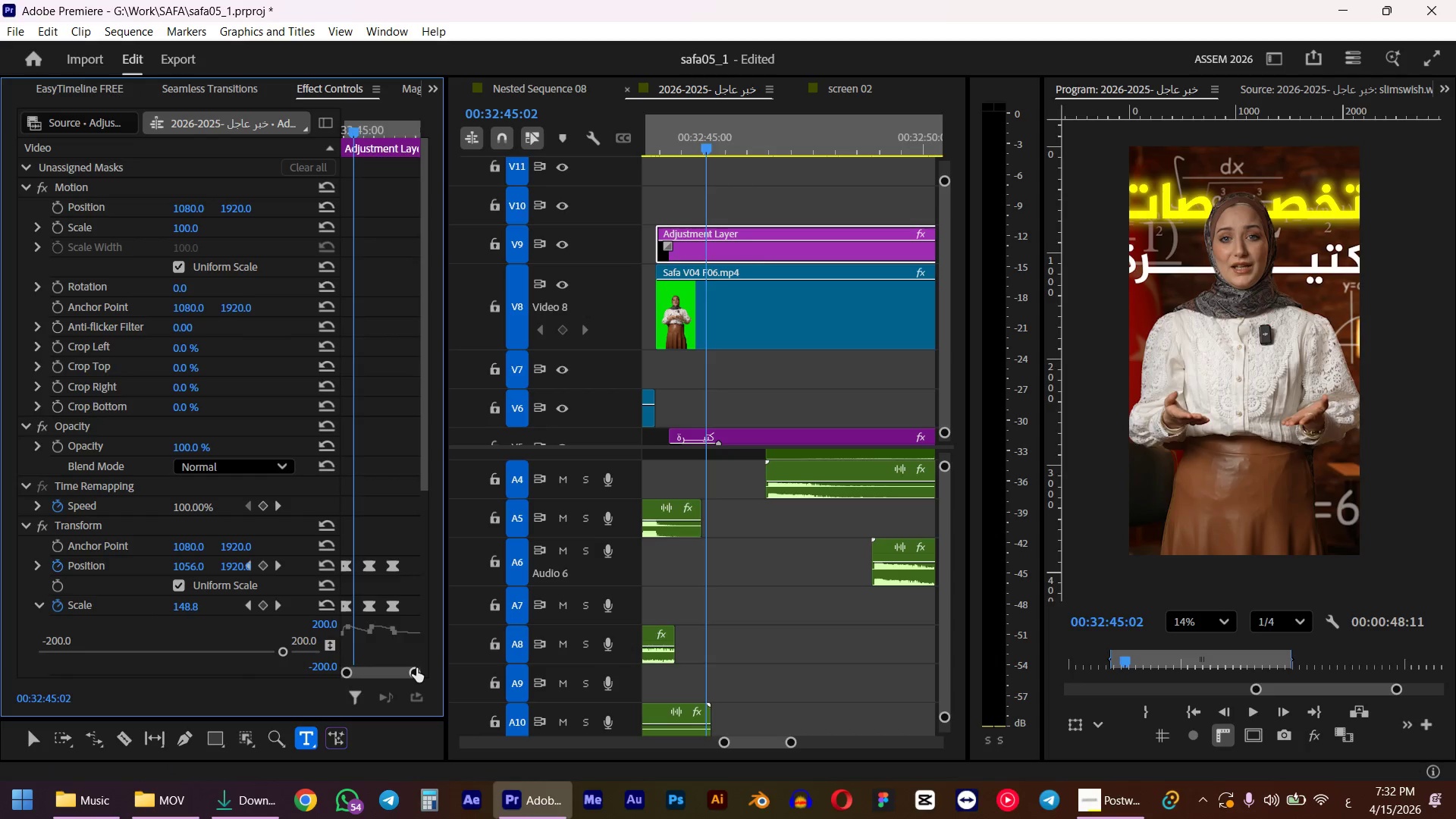 
left_click_drag(start_coordinate=[414, 669], to_coordinate=[403, 669])
 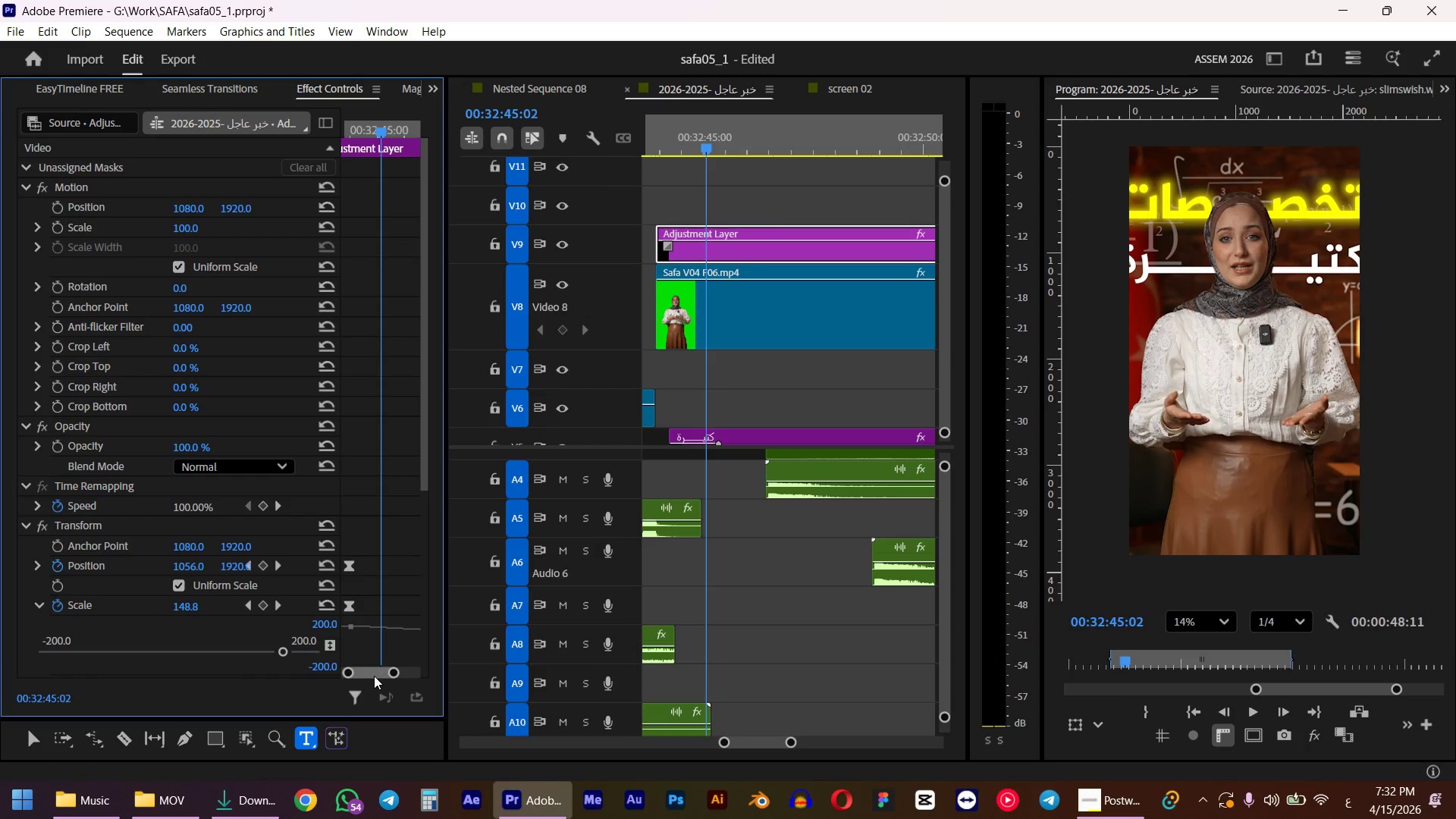 
left_click_drag(start_coordinate=[371, 676], to_coordinate=[350, 674])
 